 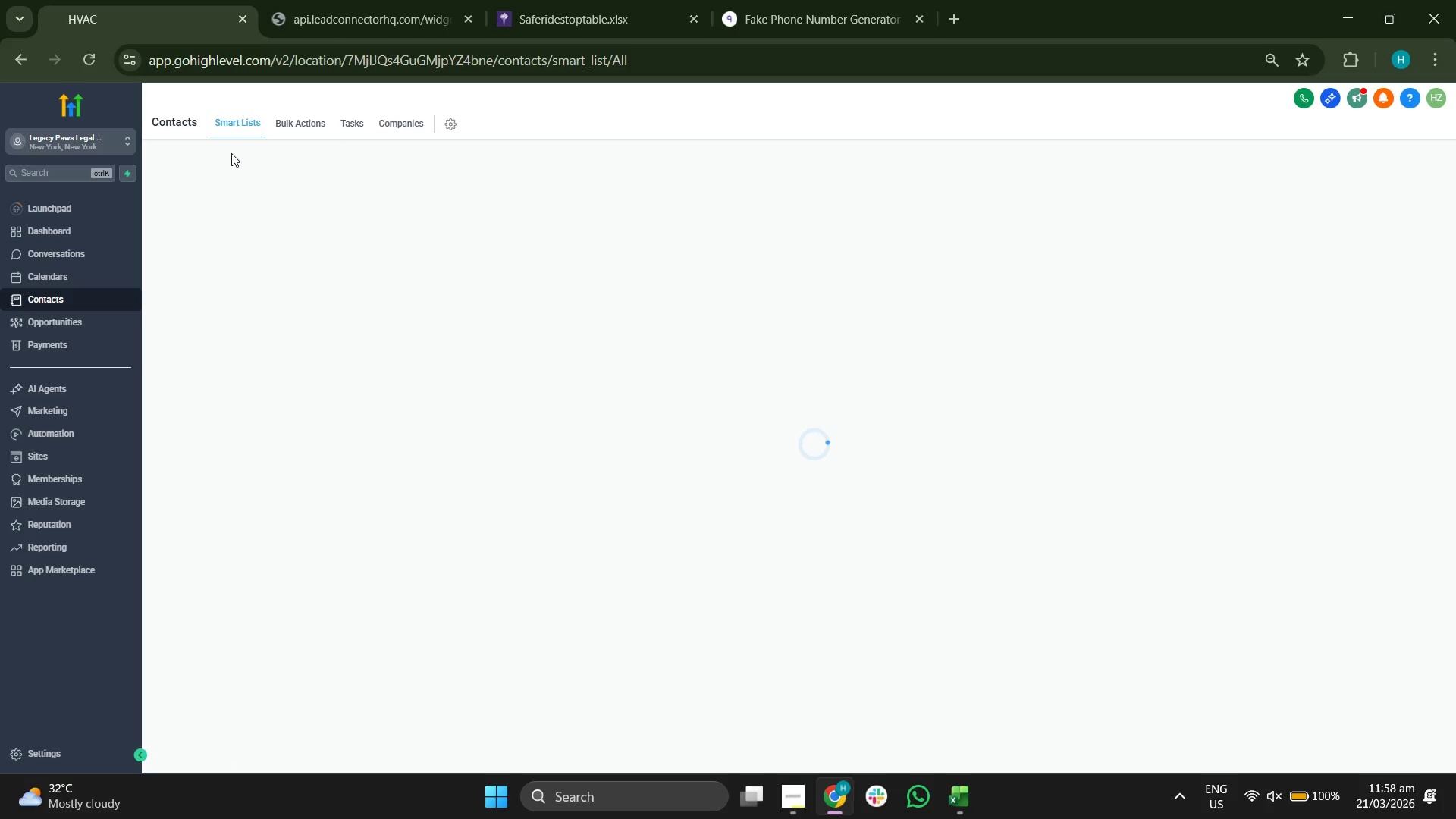 
left_click([315, 130])
 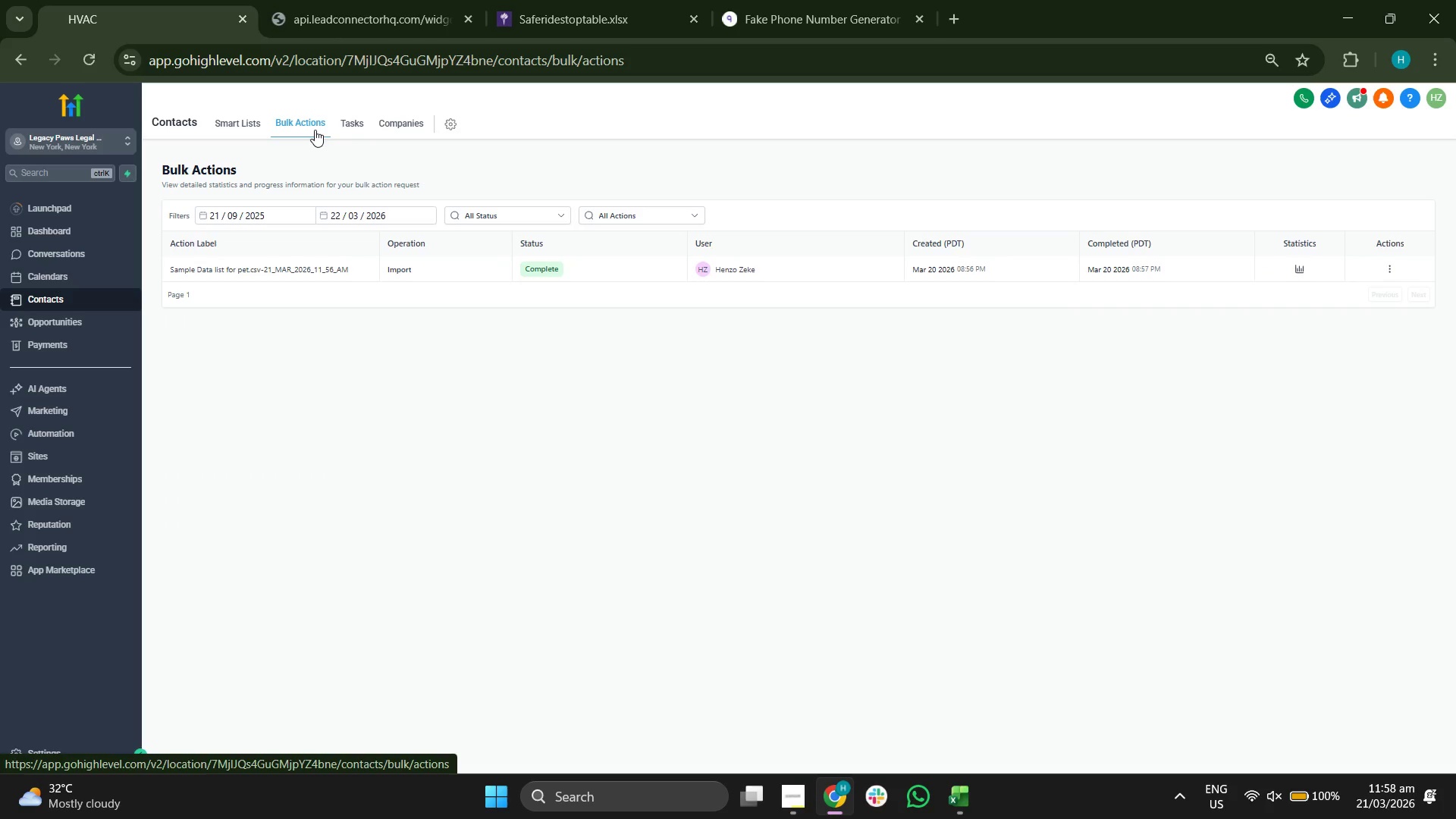 
wait(6.52)
 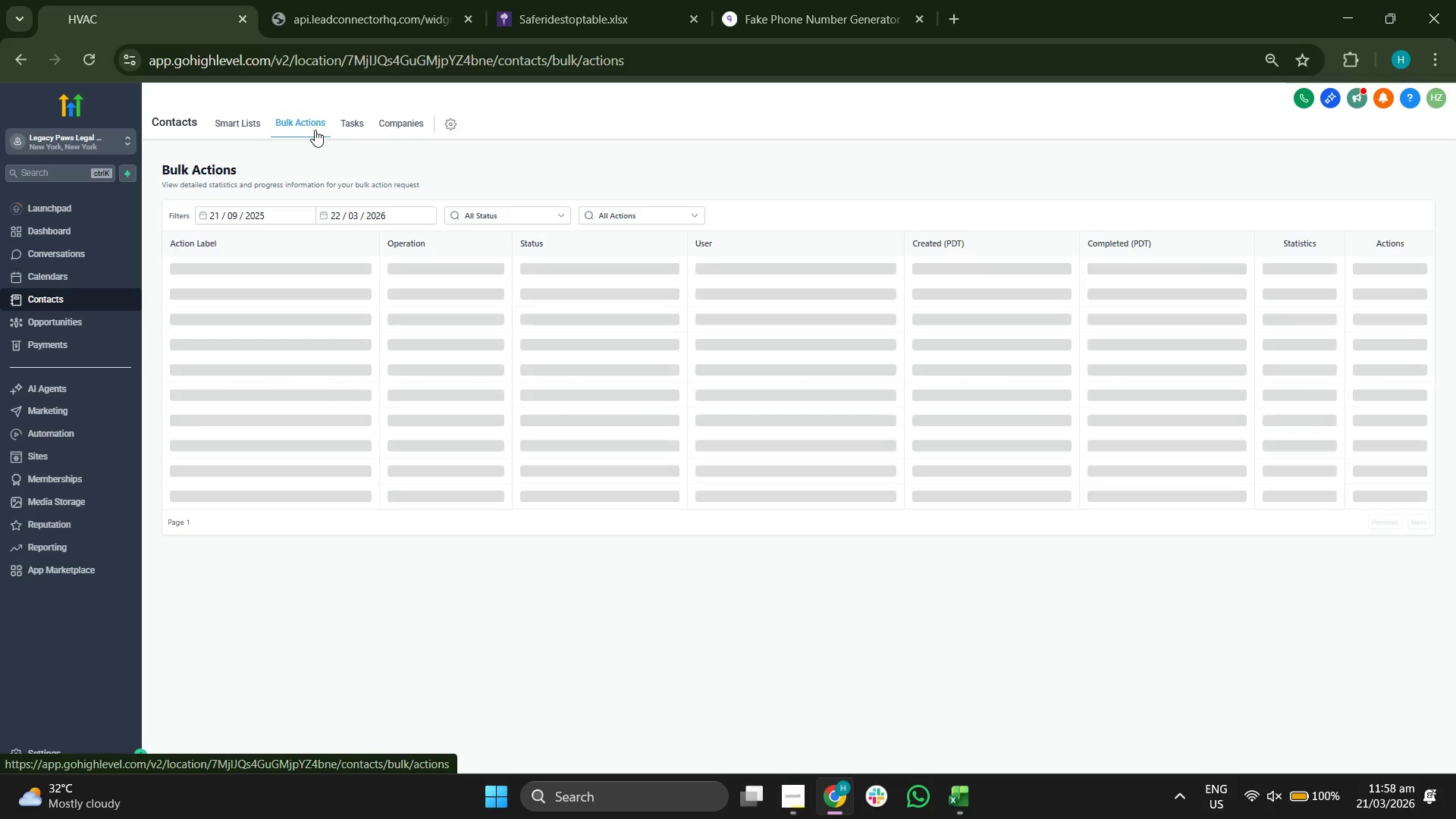 
left_click([243, 129])
 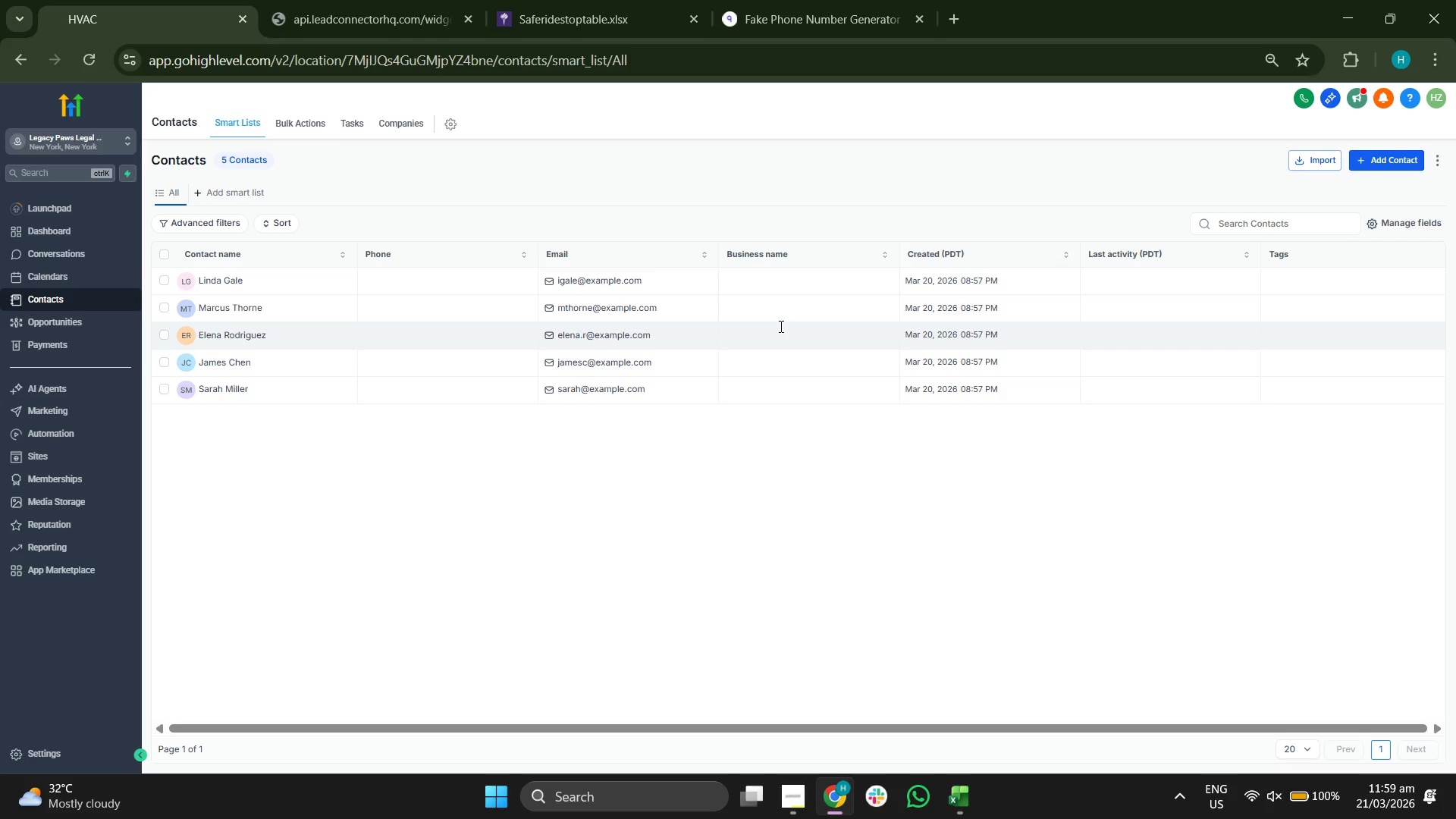 
wait(31.7)
 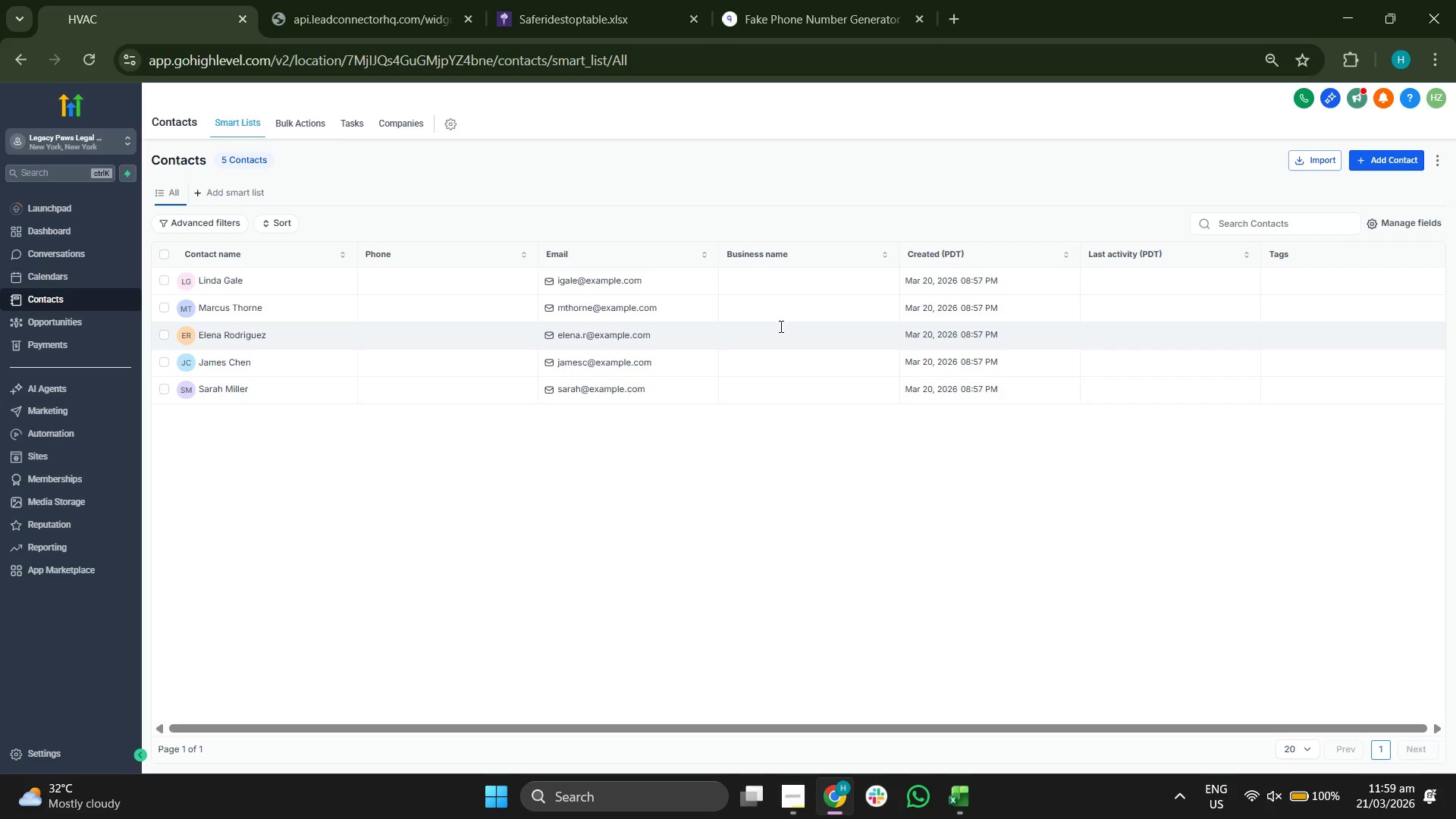 
left_click([96, 413])
 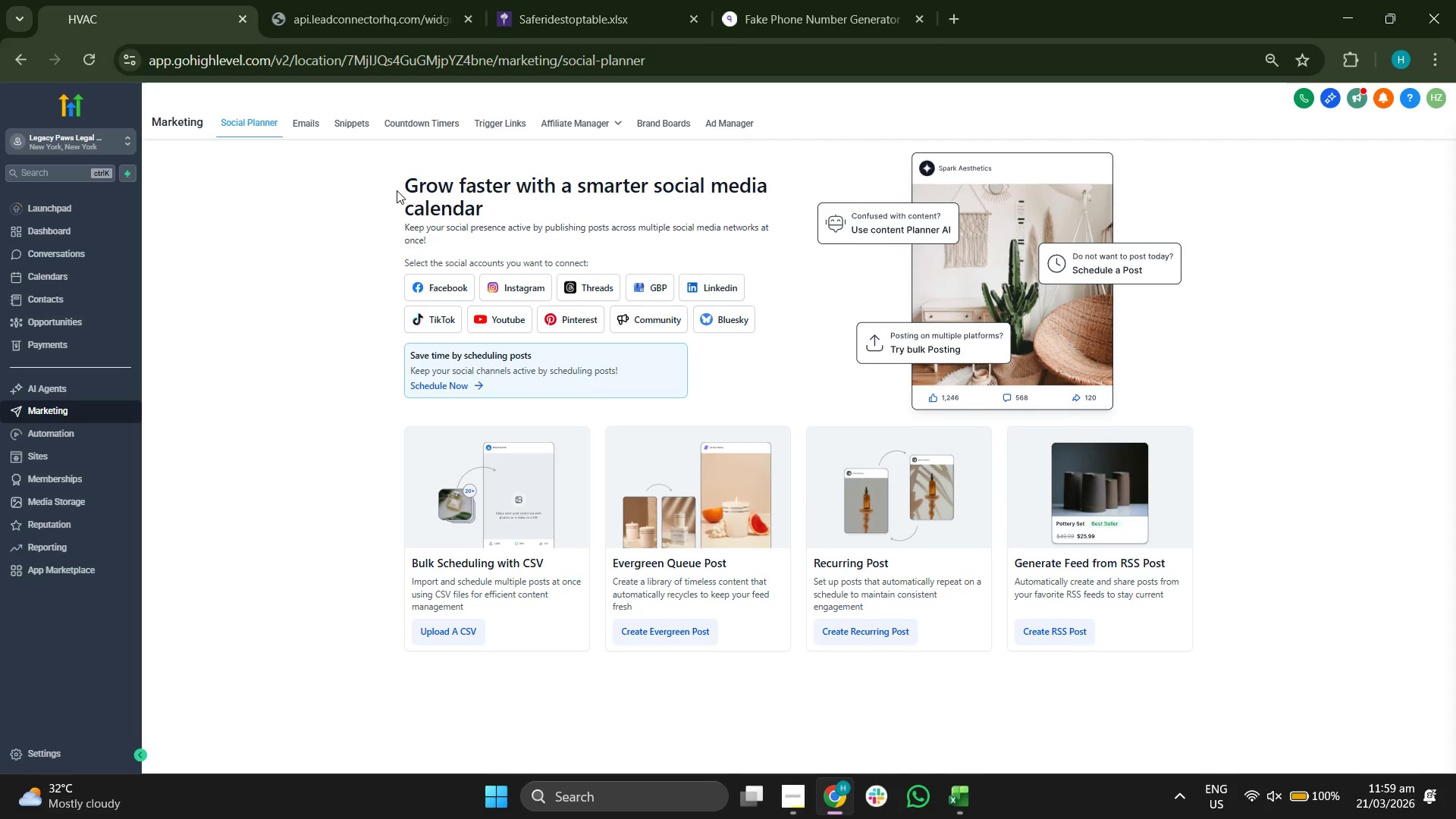 
left_click([308, 136])
 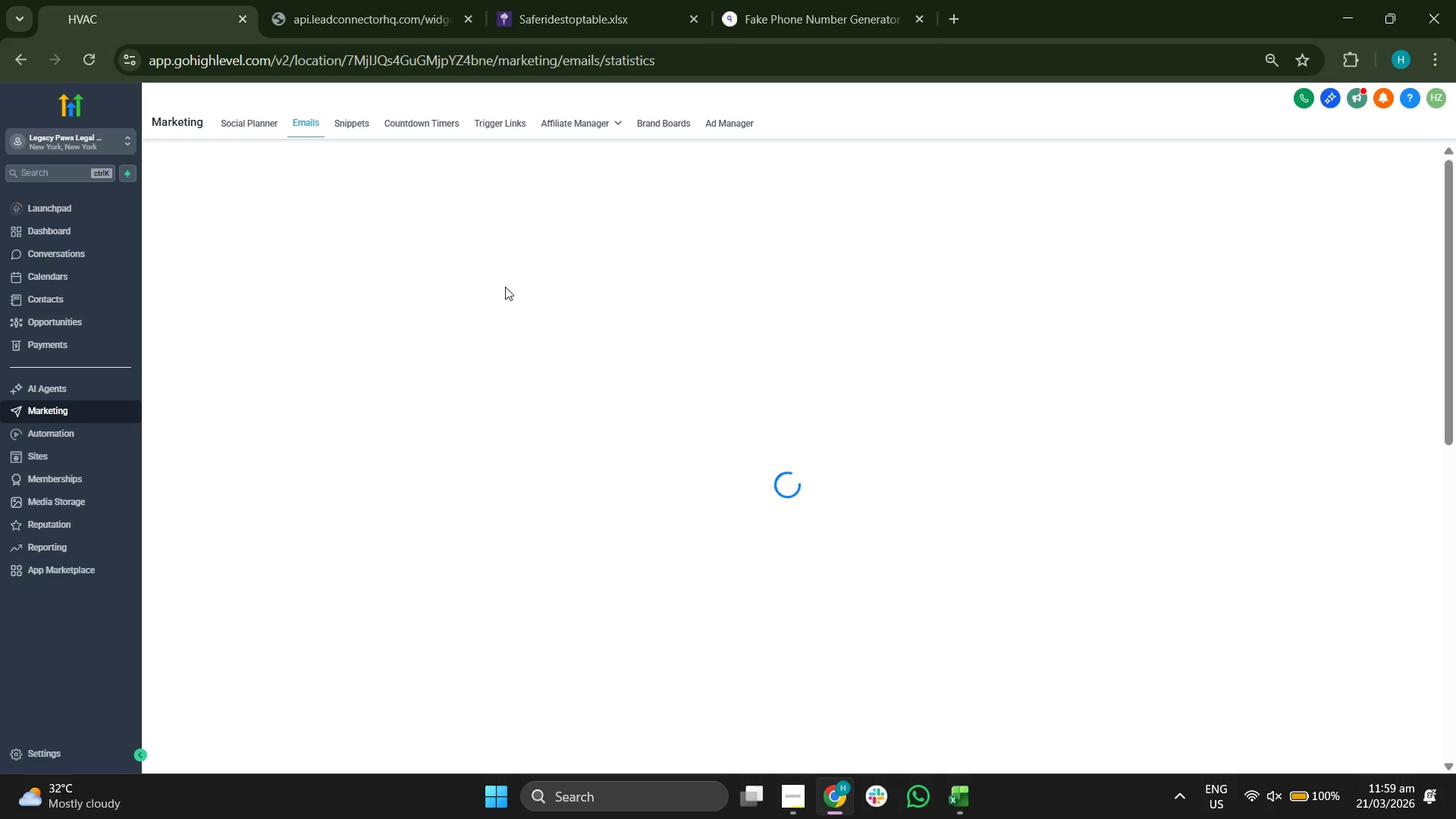 
wait(13.11)
 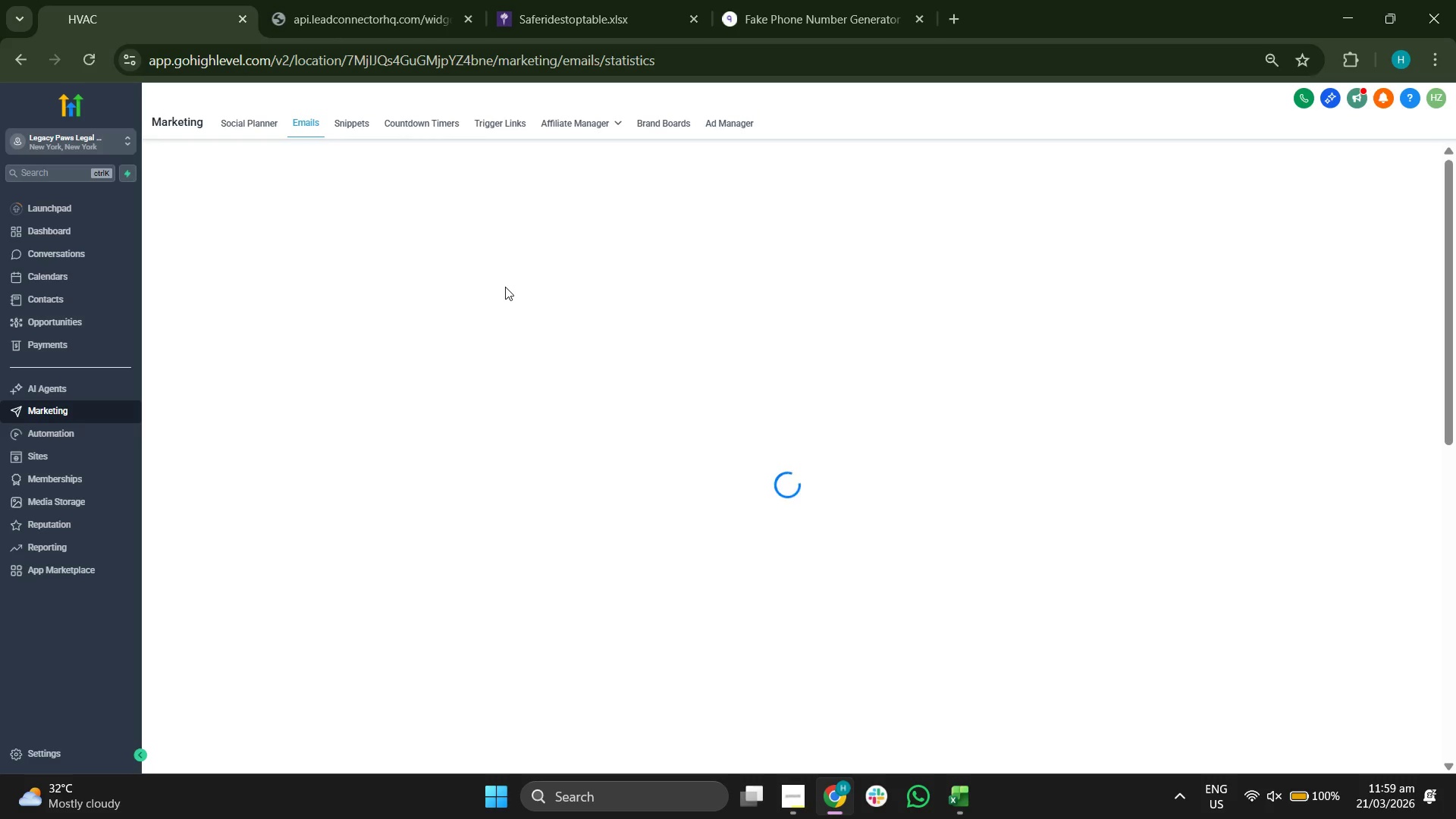 
left_click([562, 219])
 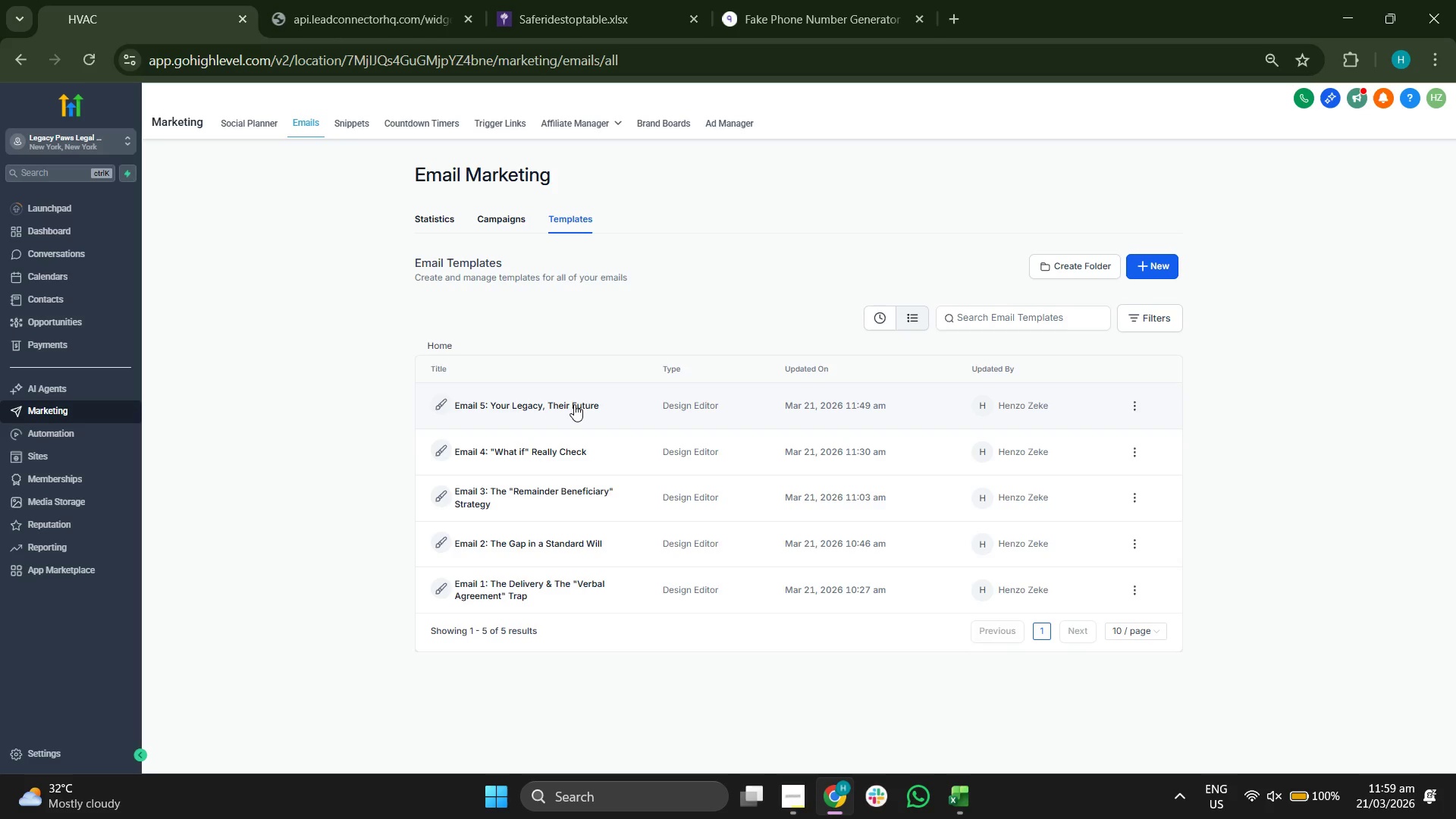 
left_click([564, 405])
 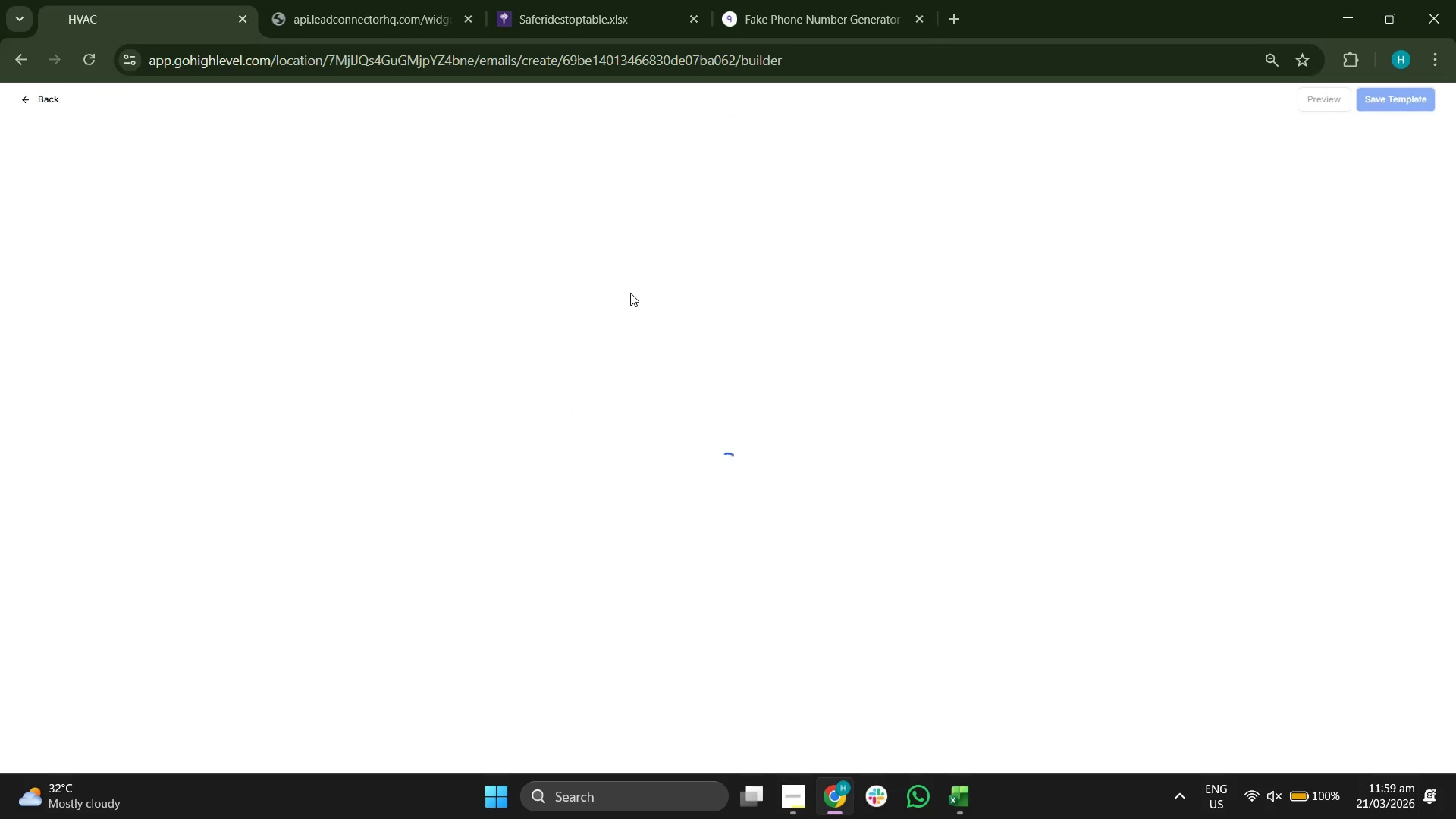 
wait(10.36)
 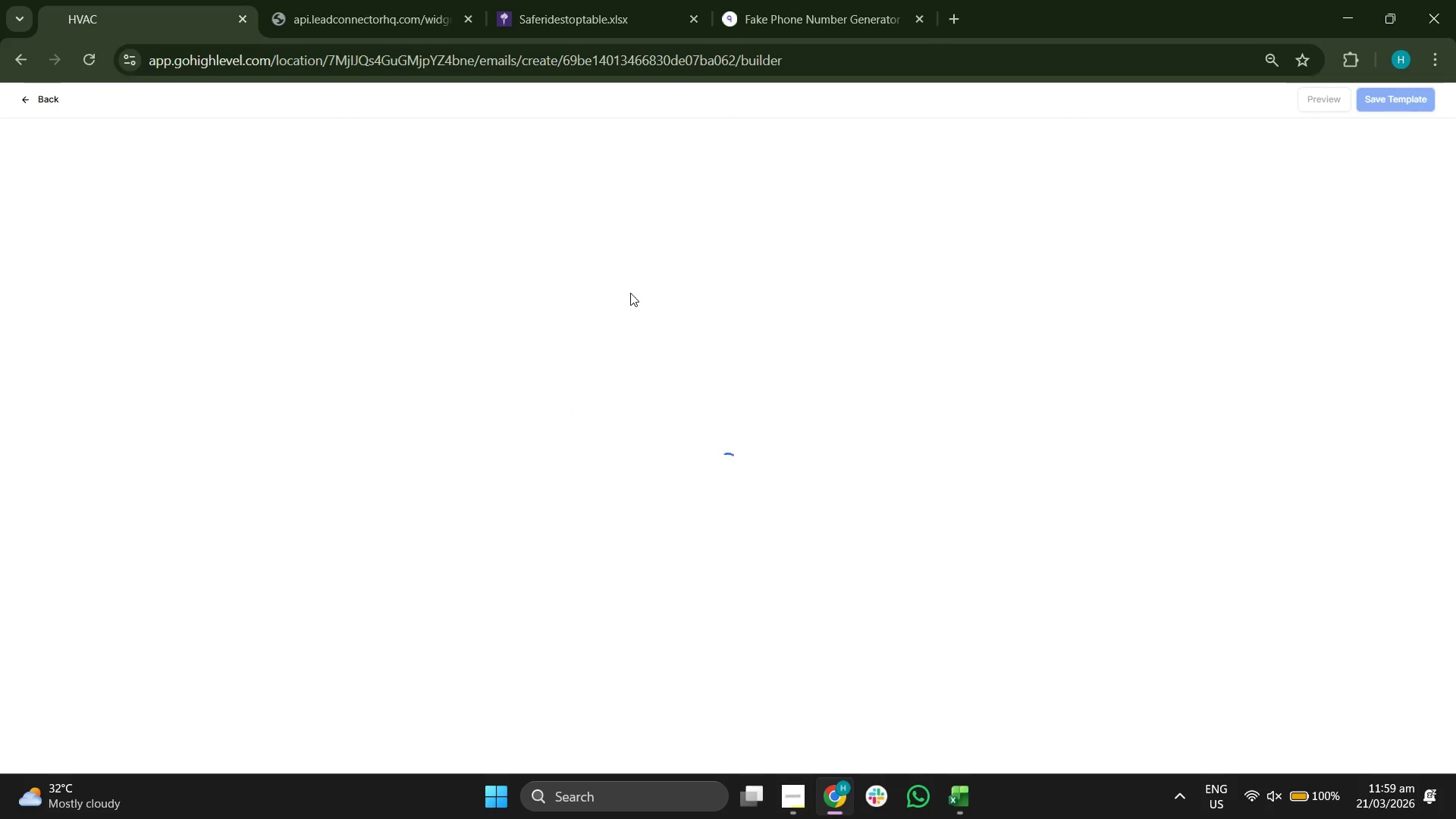 
left_click([878, 350])
 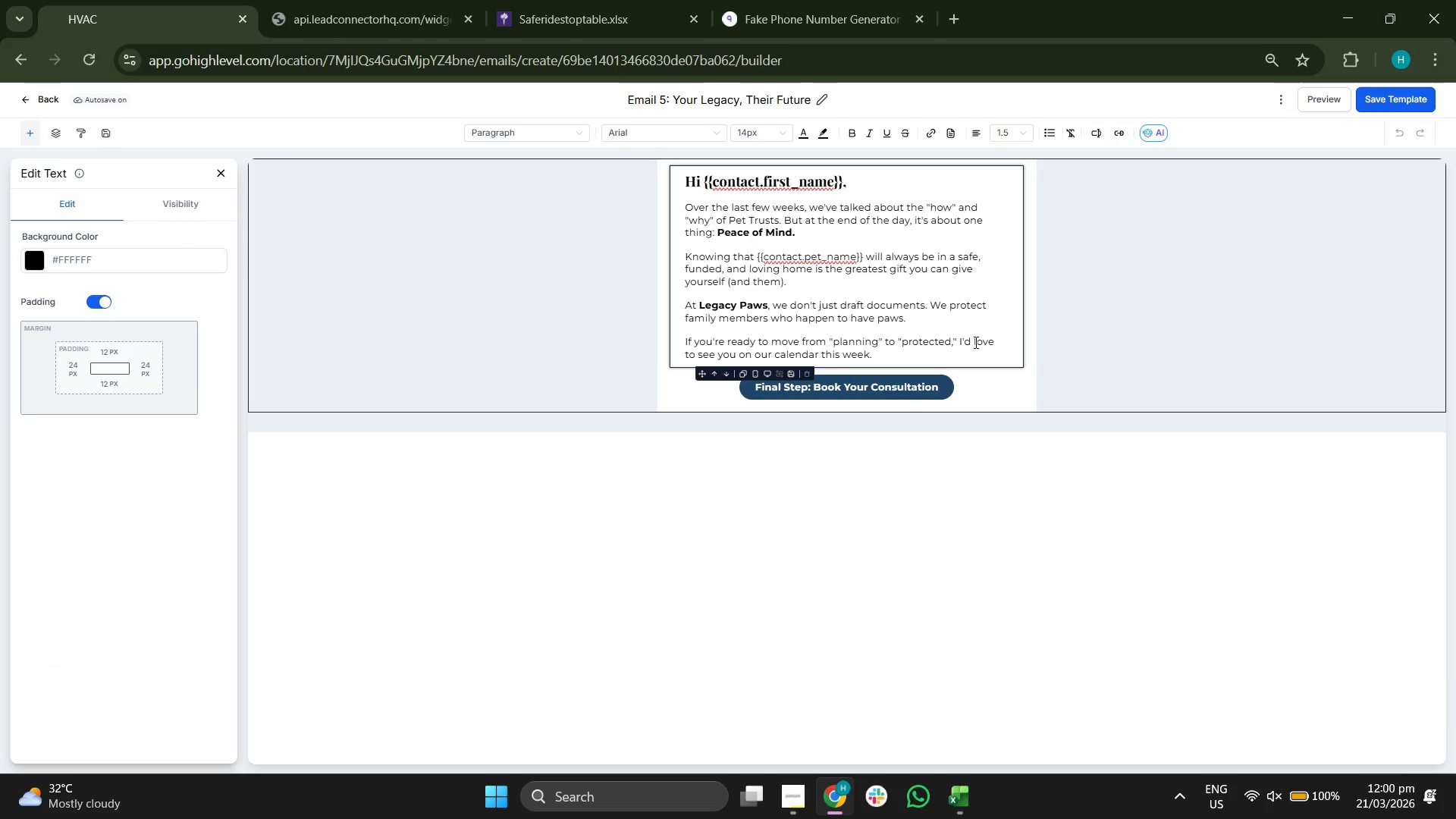 
key(Enter)
 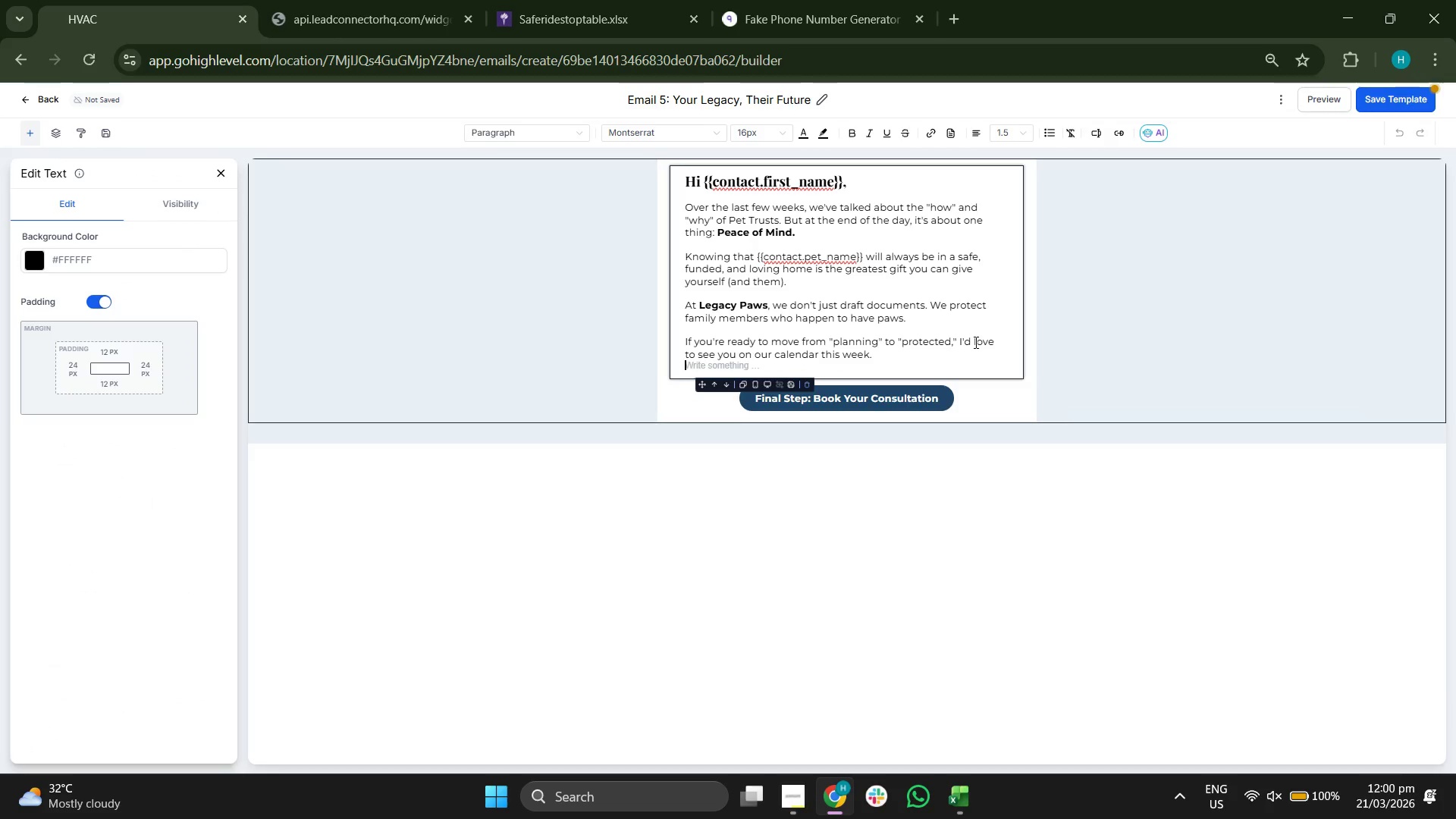 
key(Enter)
 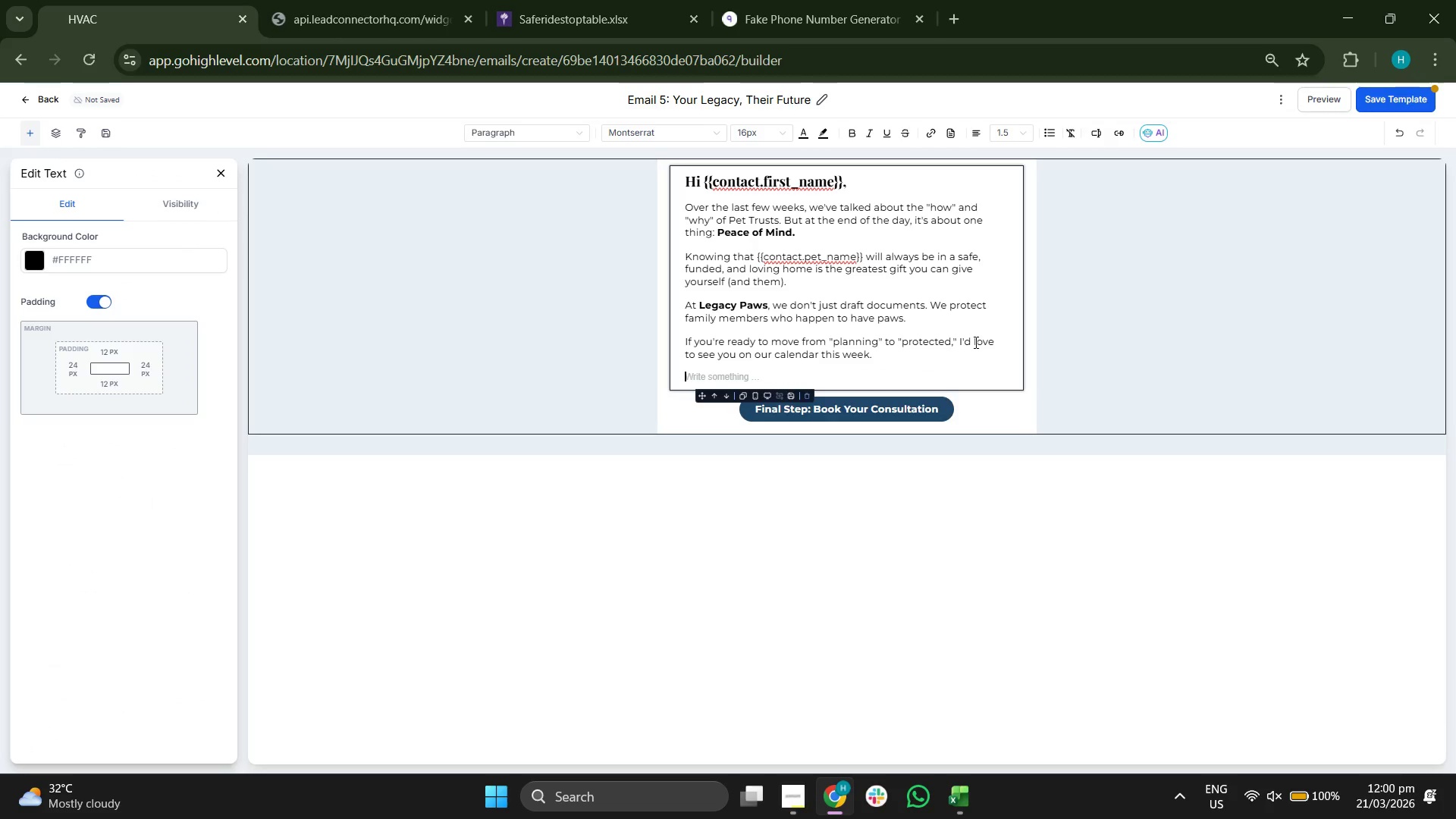 
wait(8.48)
 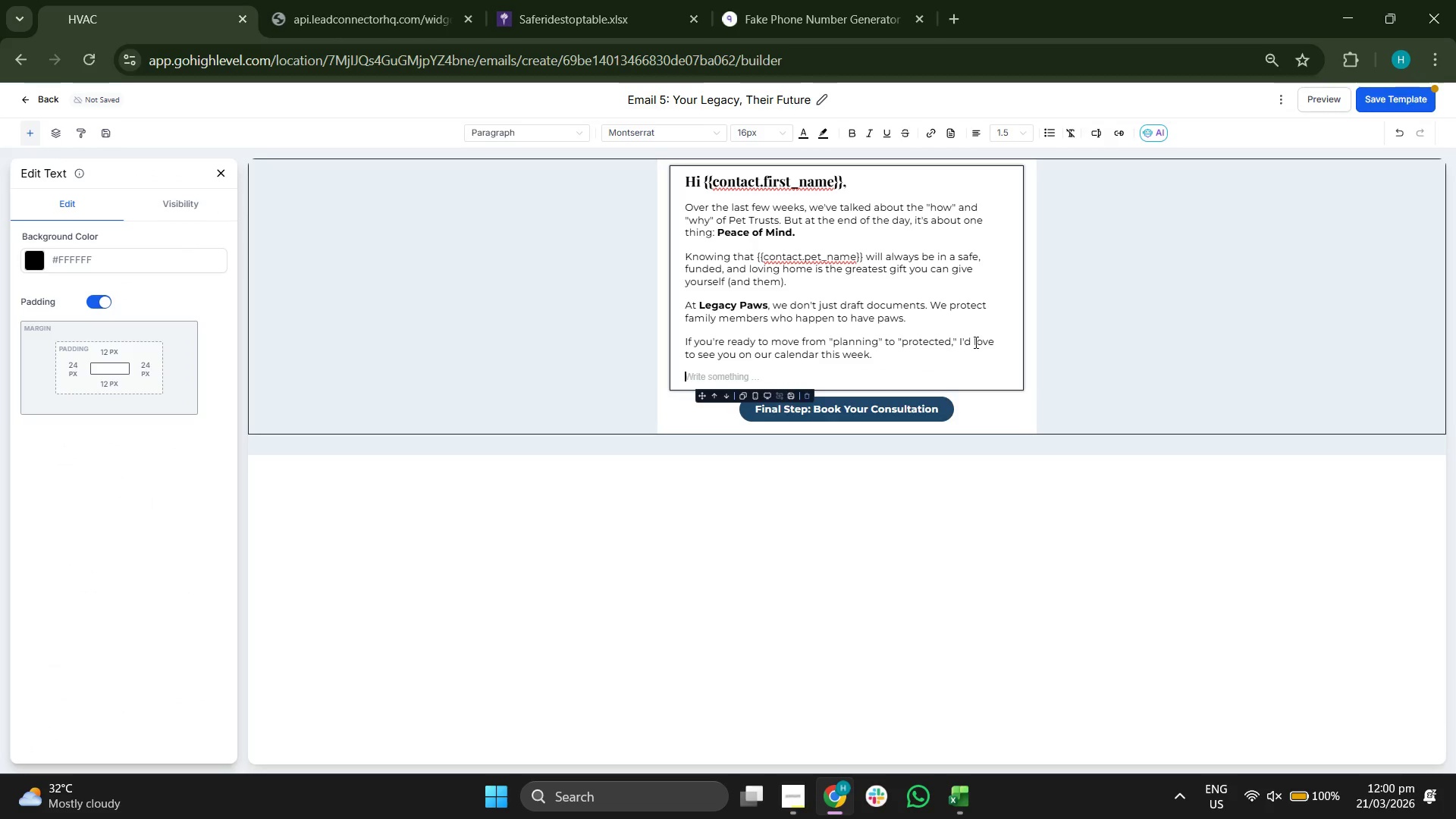 
type(asdaysuasuyaduiysdiuadusyasiuyduiaysuidyasfsdfsdf)
key(Backspace)
key(Backspace)
key(Backspace)
key(Backspace)
key(Backspace)
key(Backspace)
key(Backspace)
key(Backspace)
 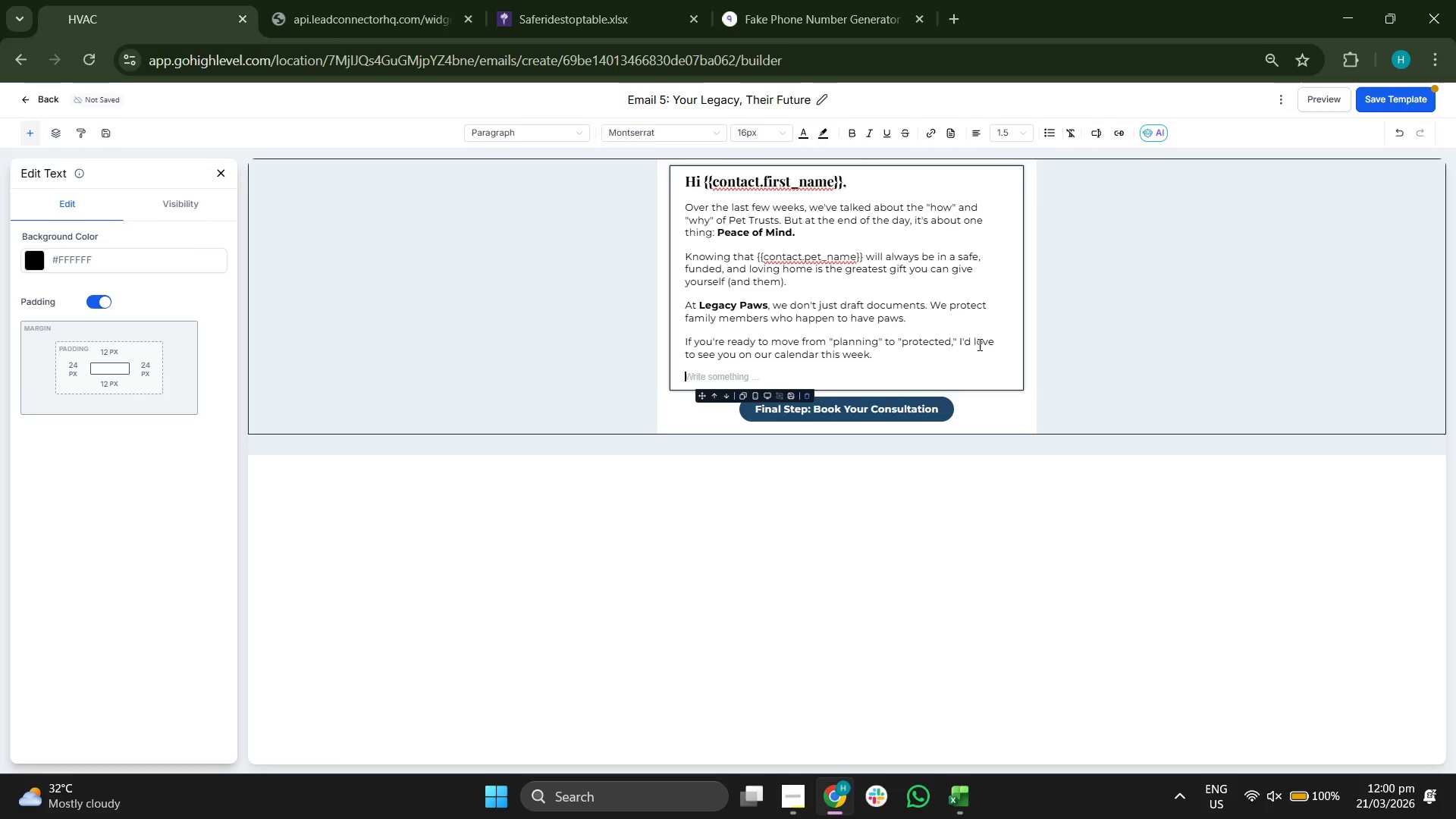 
key(Backspace)
 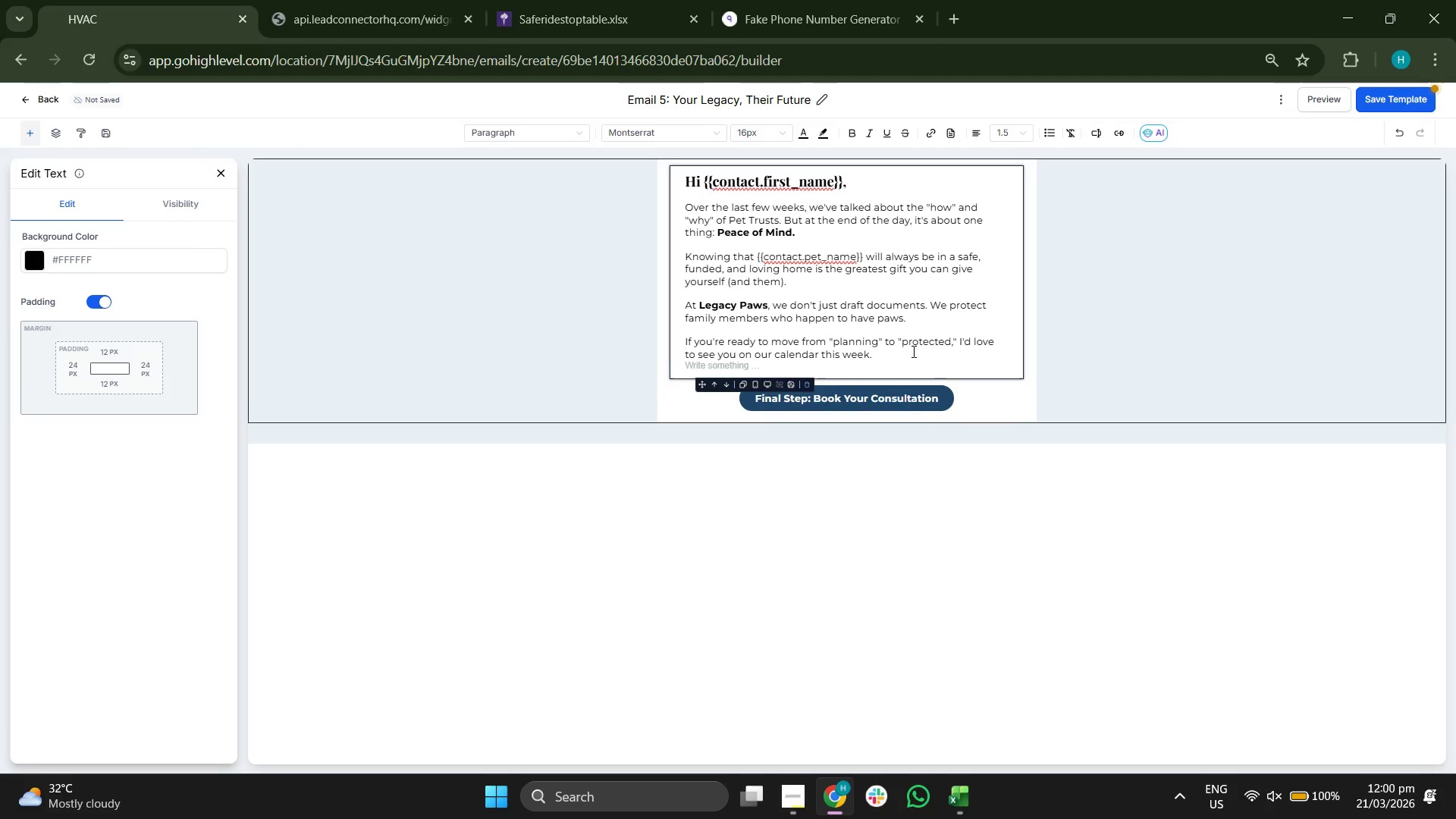 
key(Backspace)
 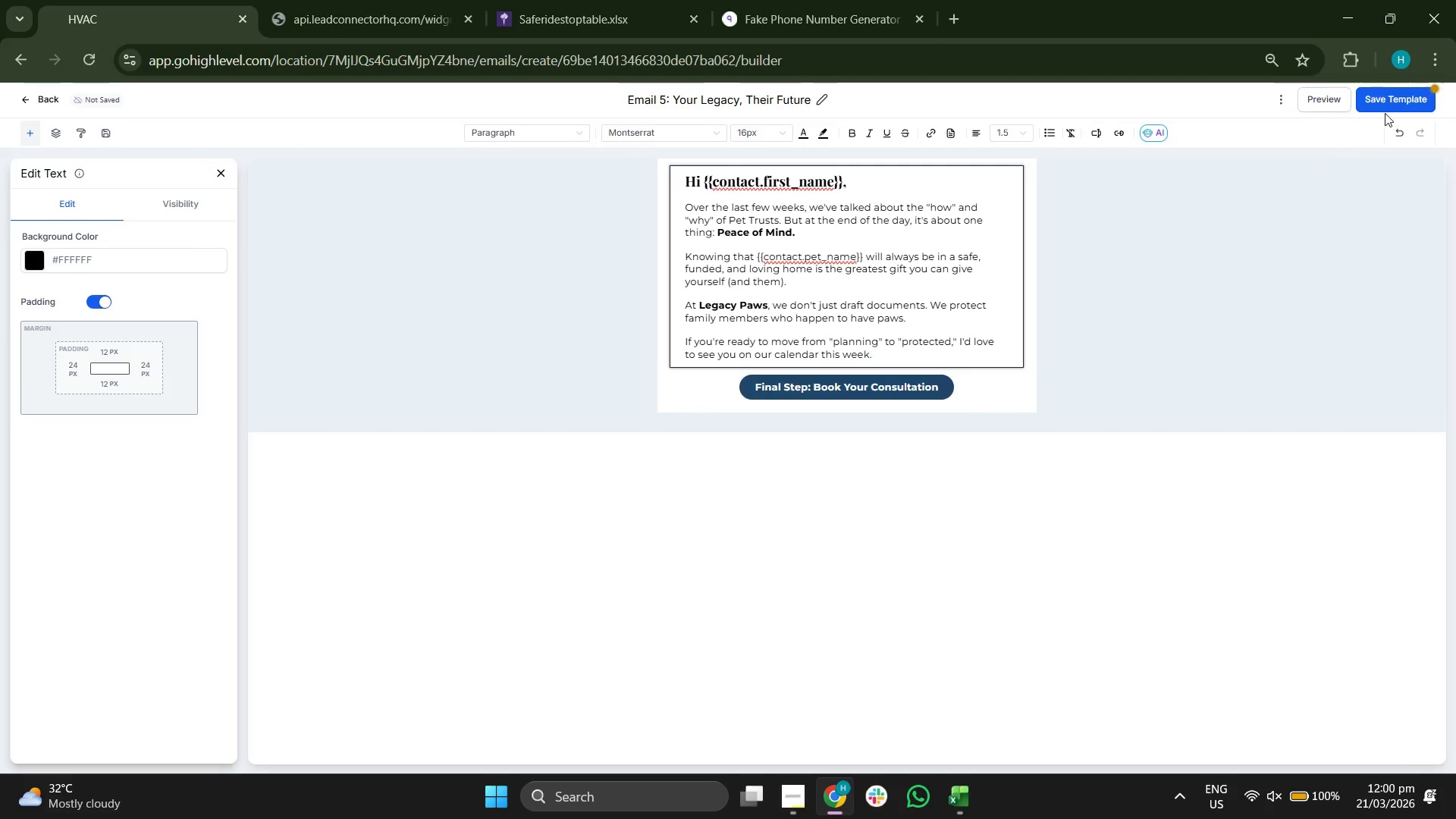 
left_click([1391, 108])
 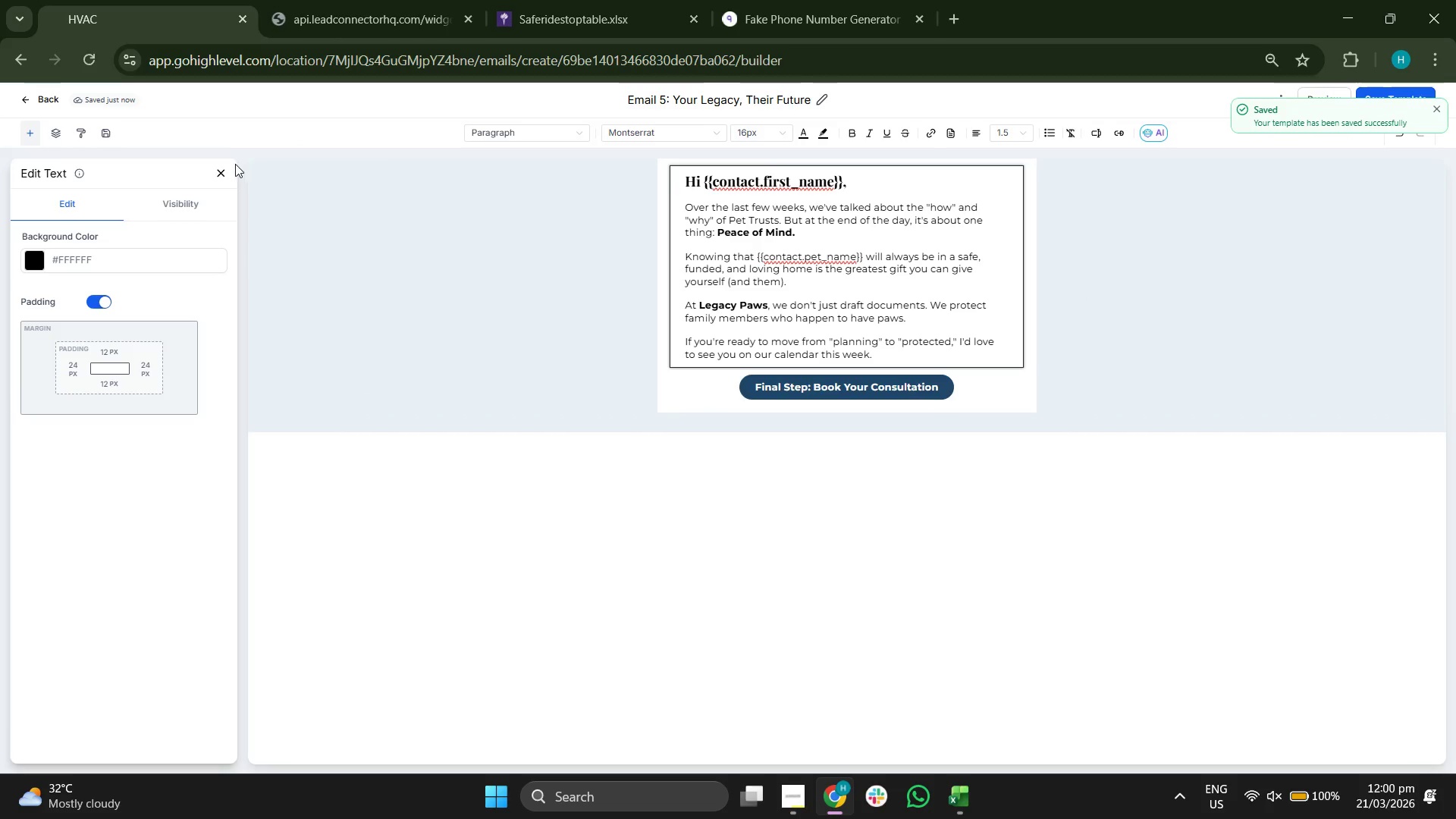 
left_click([218, 168])
 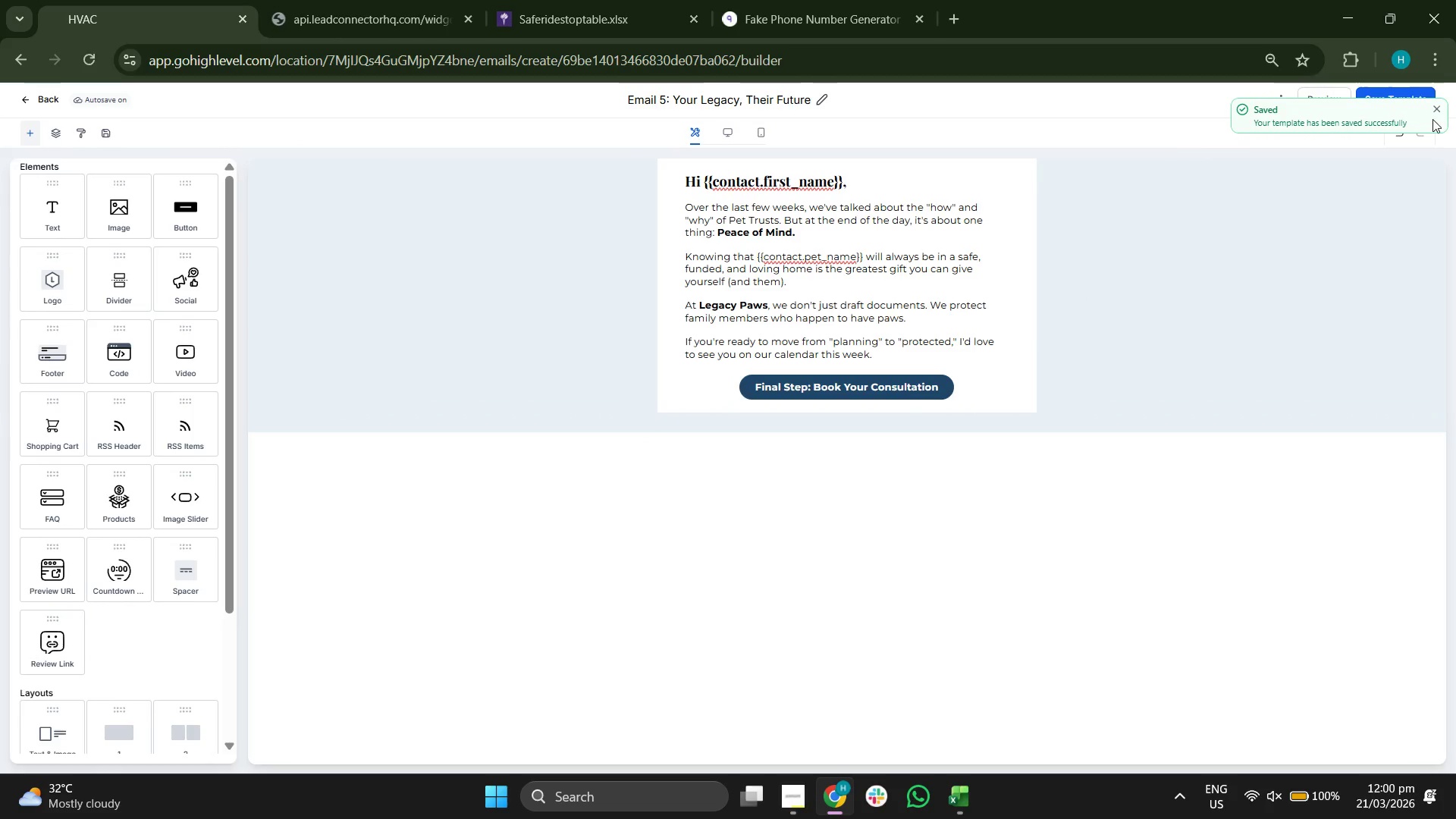 
left_click([1436, 111])
 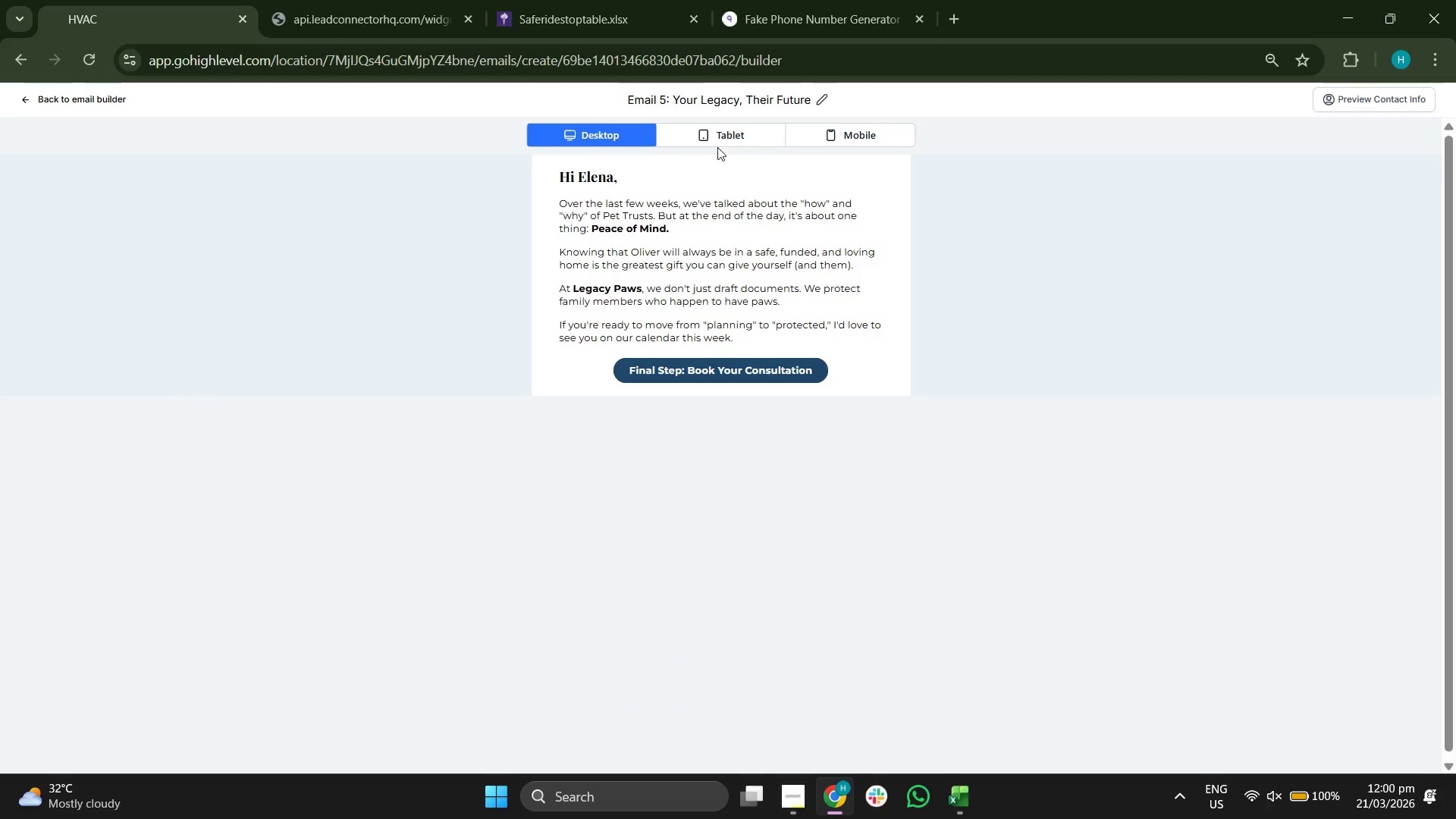 
double_click([839, 136])
 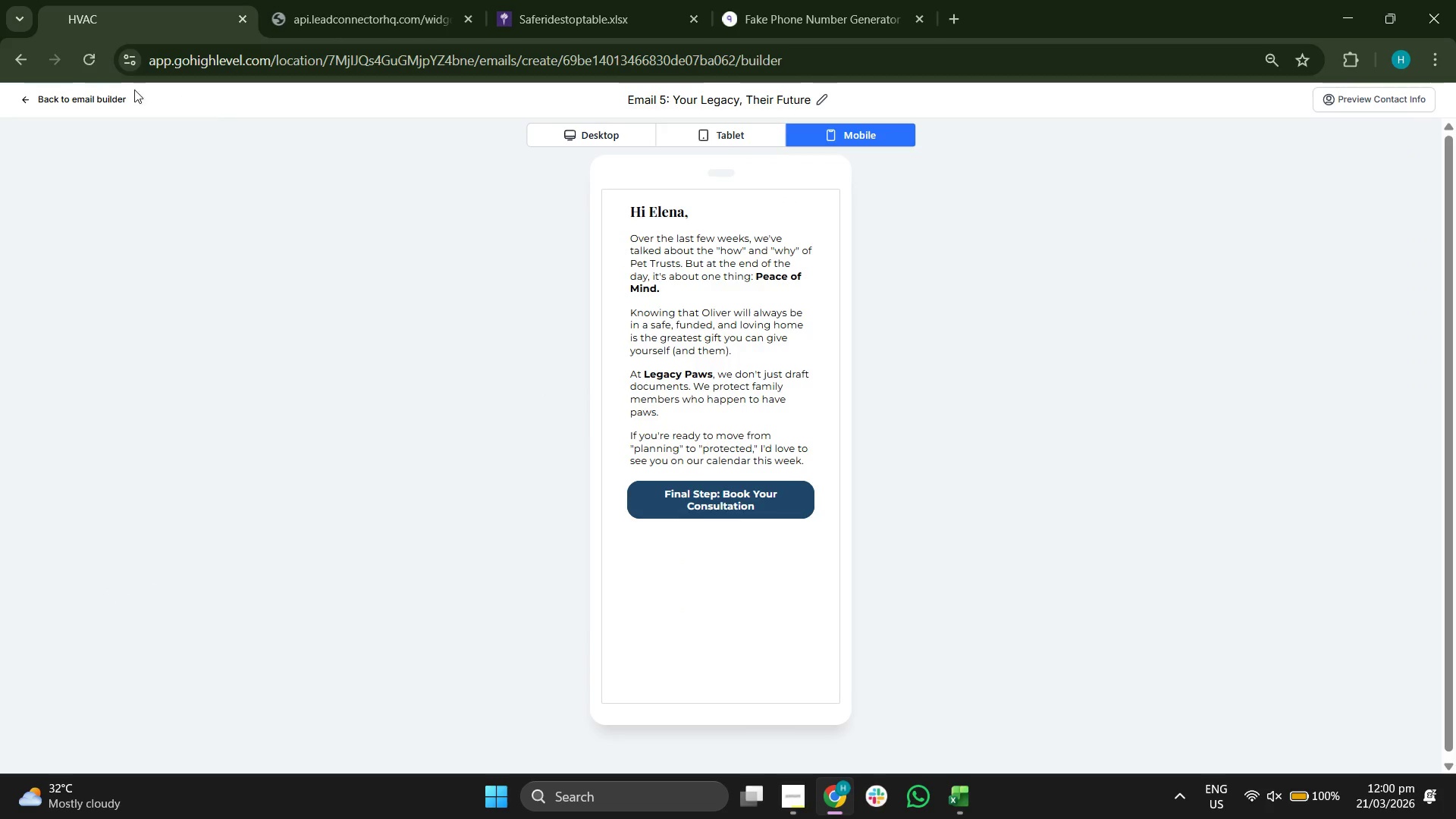 
left_click([88, 94])
 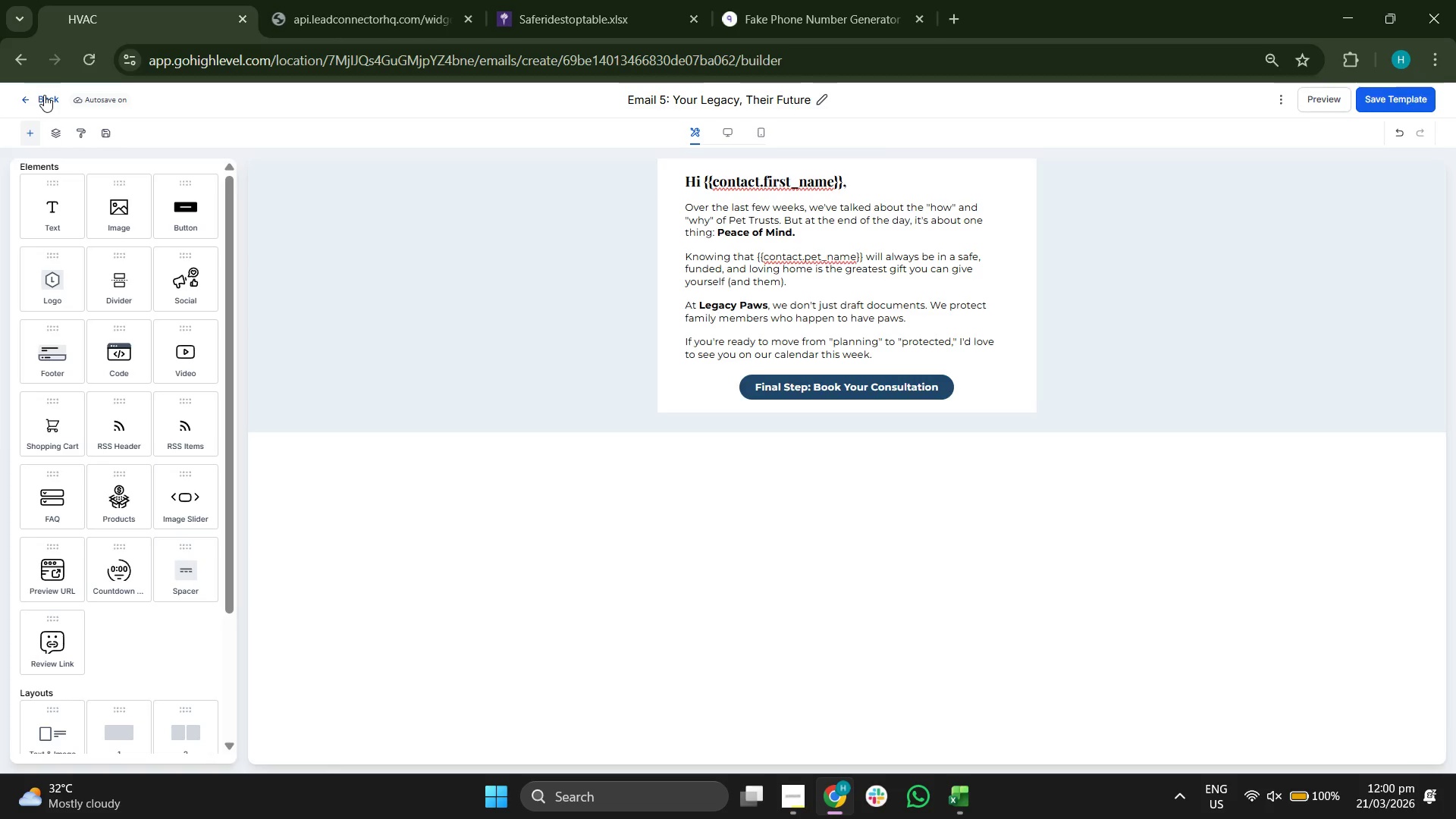 
left_click([44, 95])
 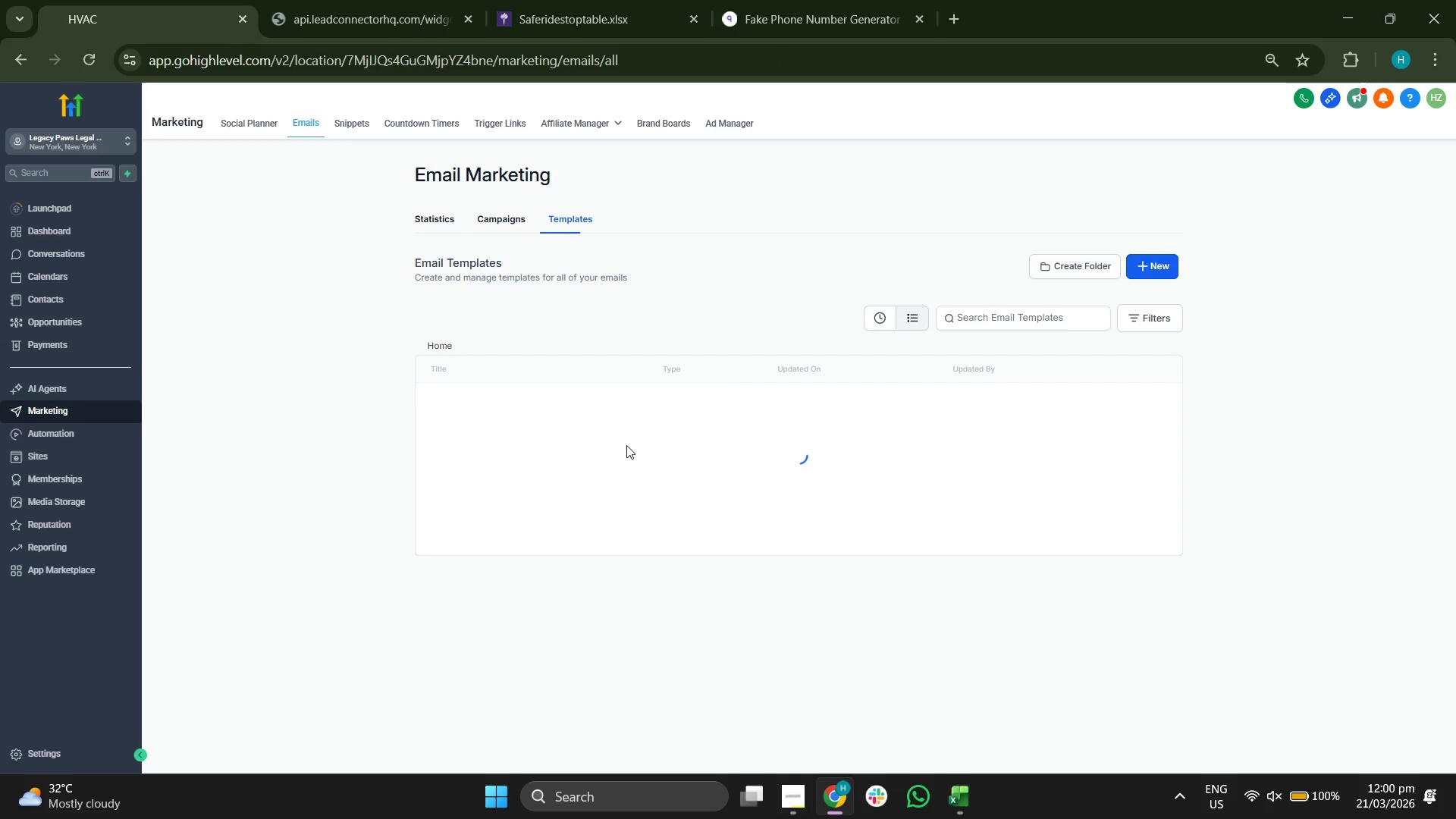 
wait(5.16)
 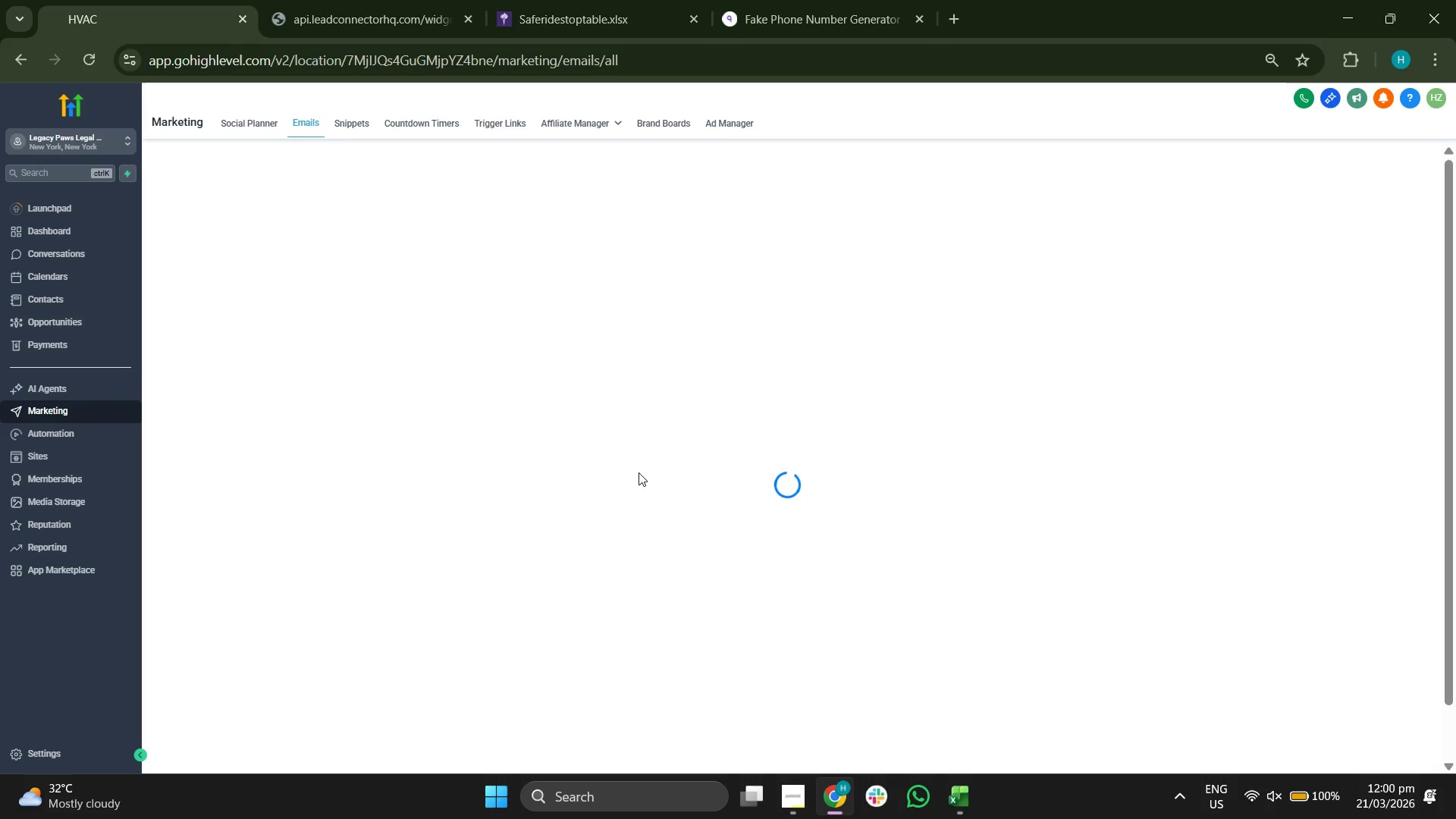 
left_click([516, 400])
 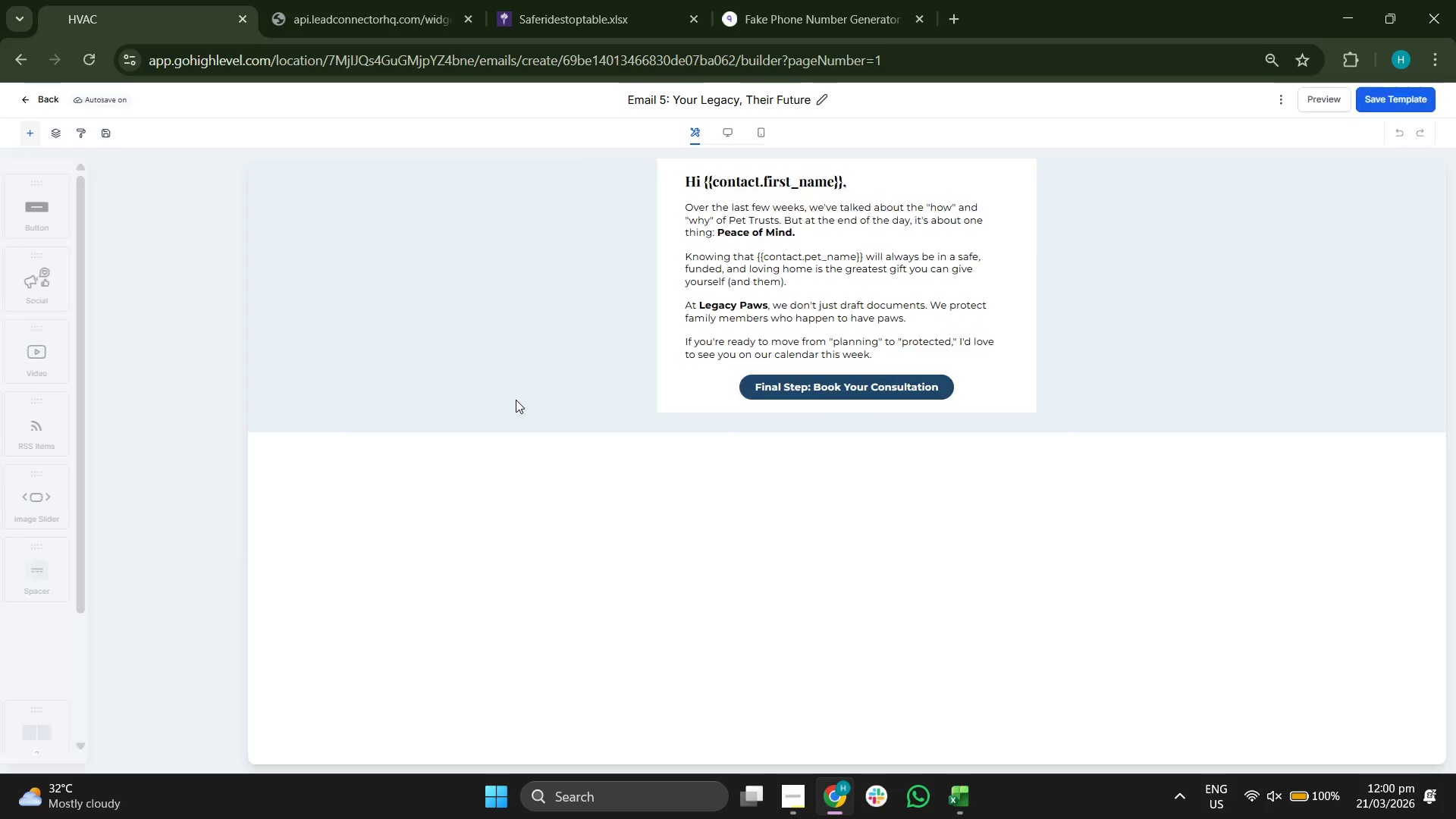 
wait(5.42)
 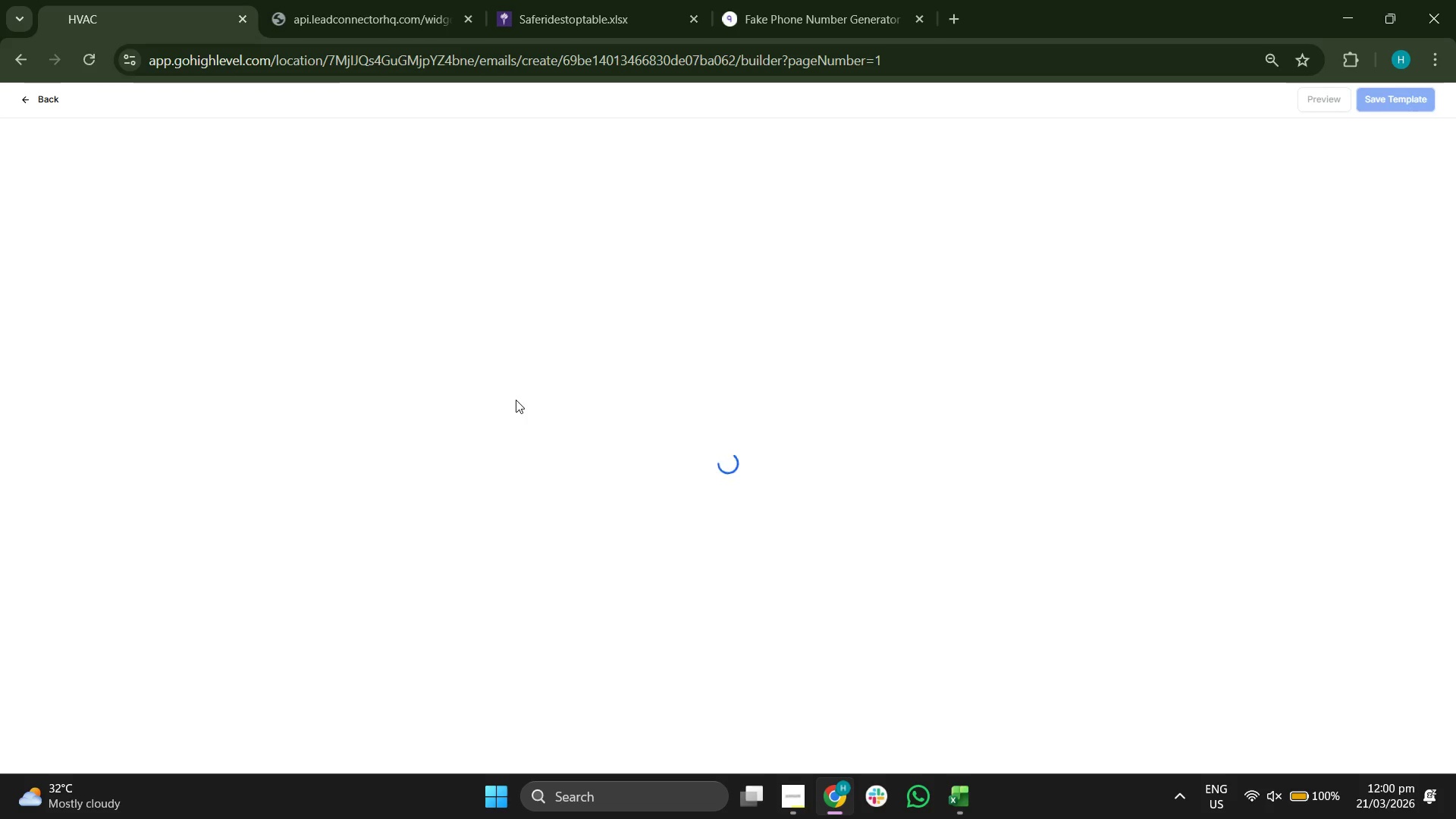 
left_click([1318, 100])
 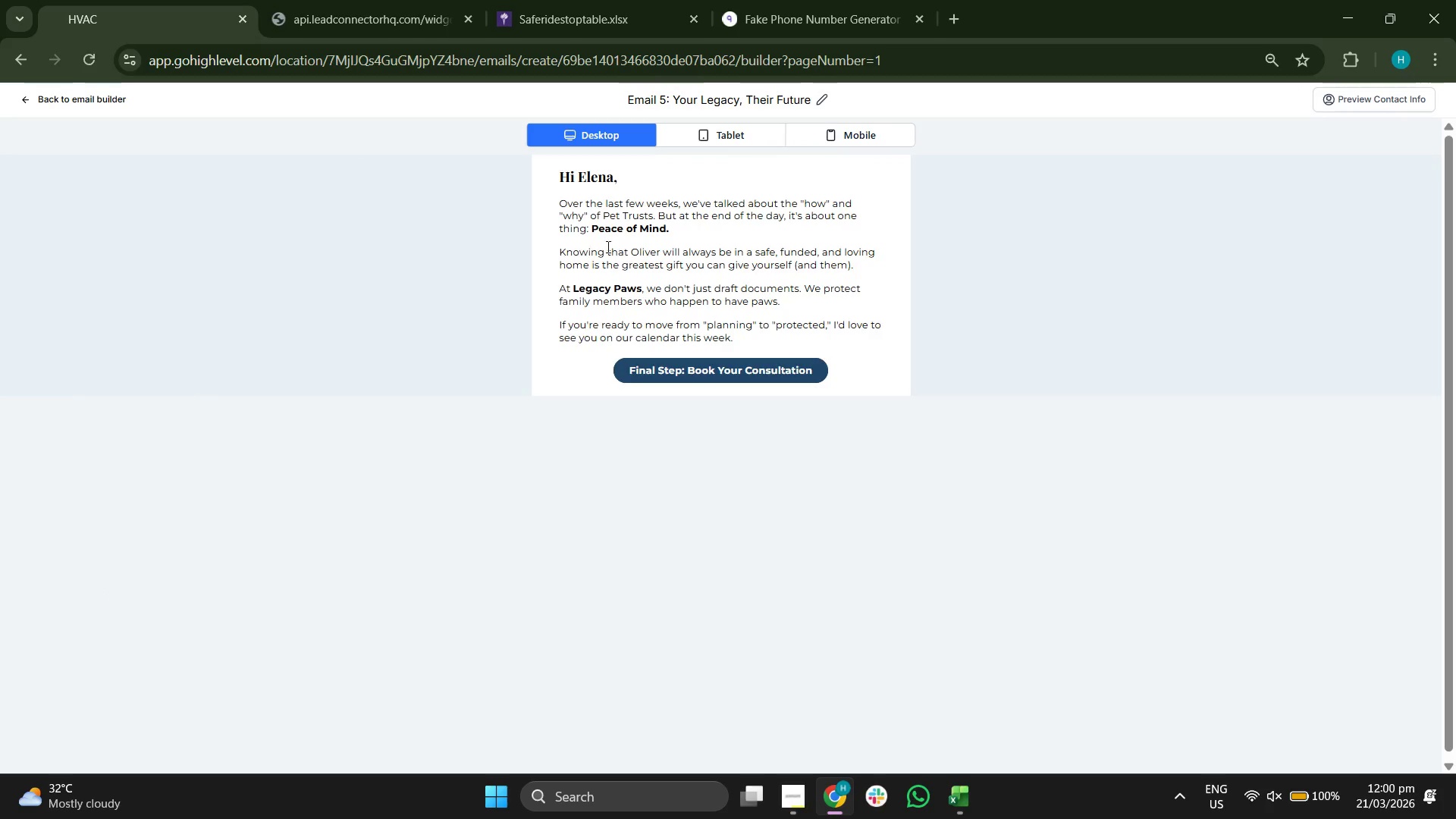 
left_click([727, 140])
 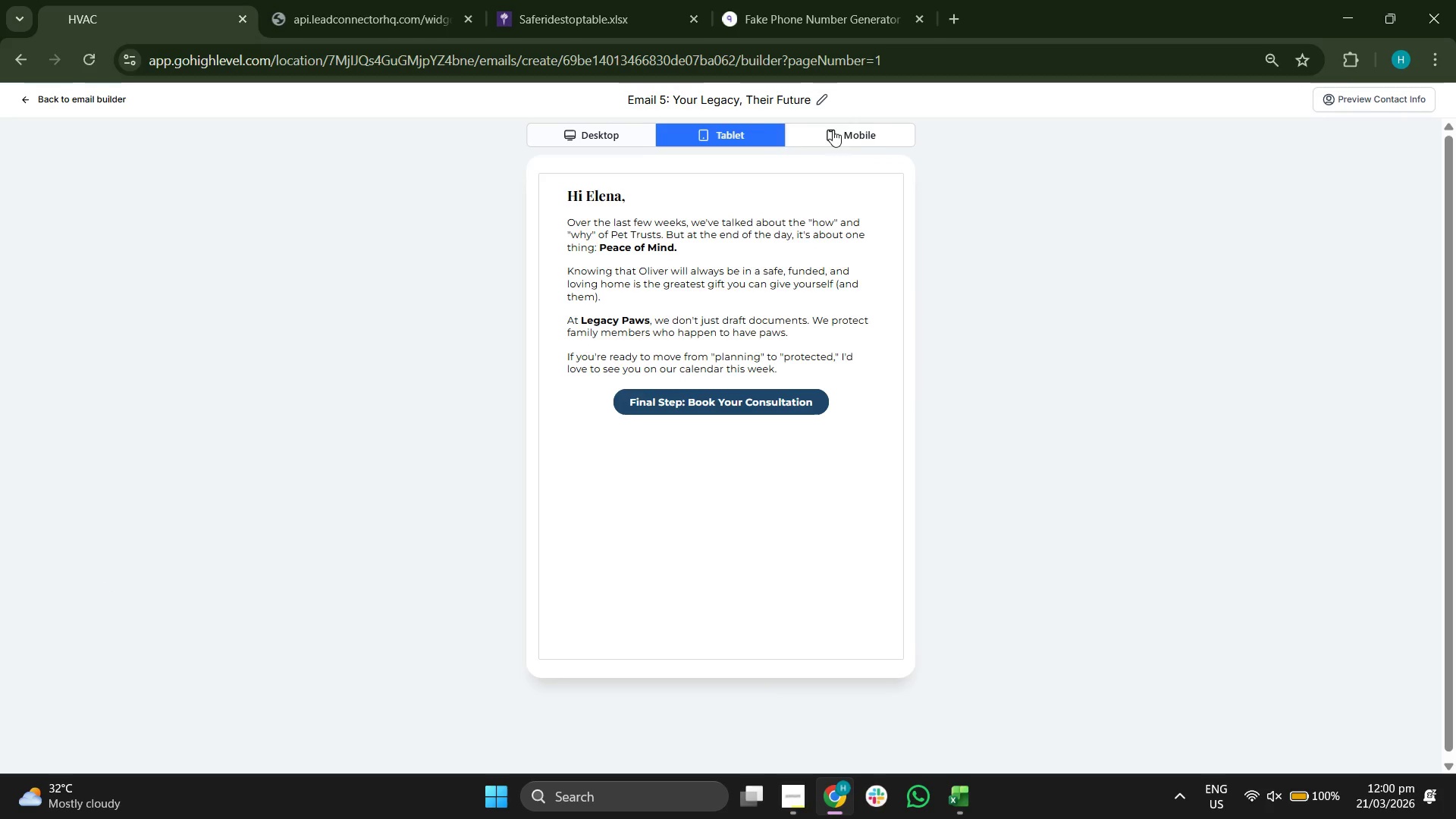 
left_click([860, 128])
 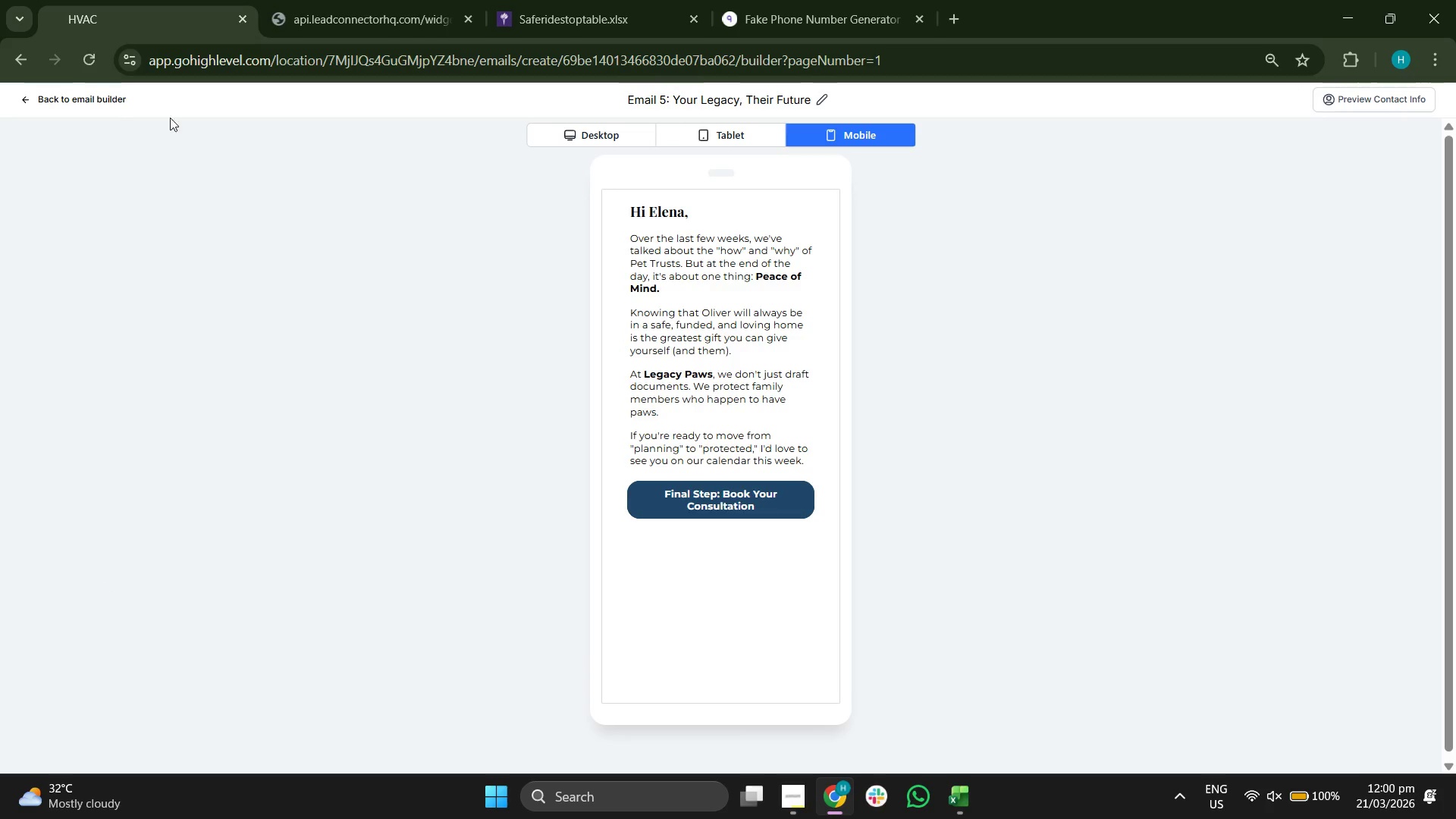 
left_click([99, 102])
 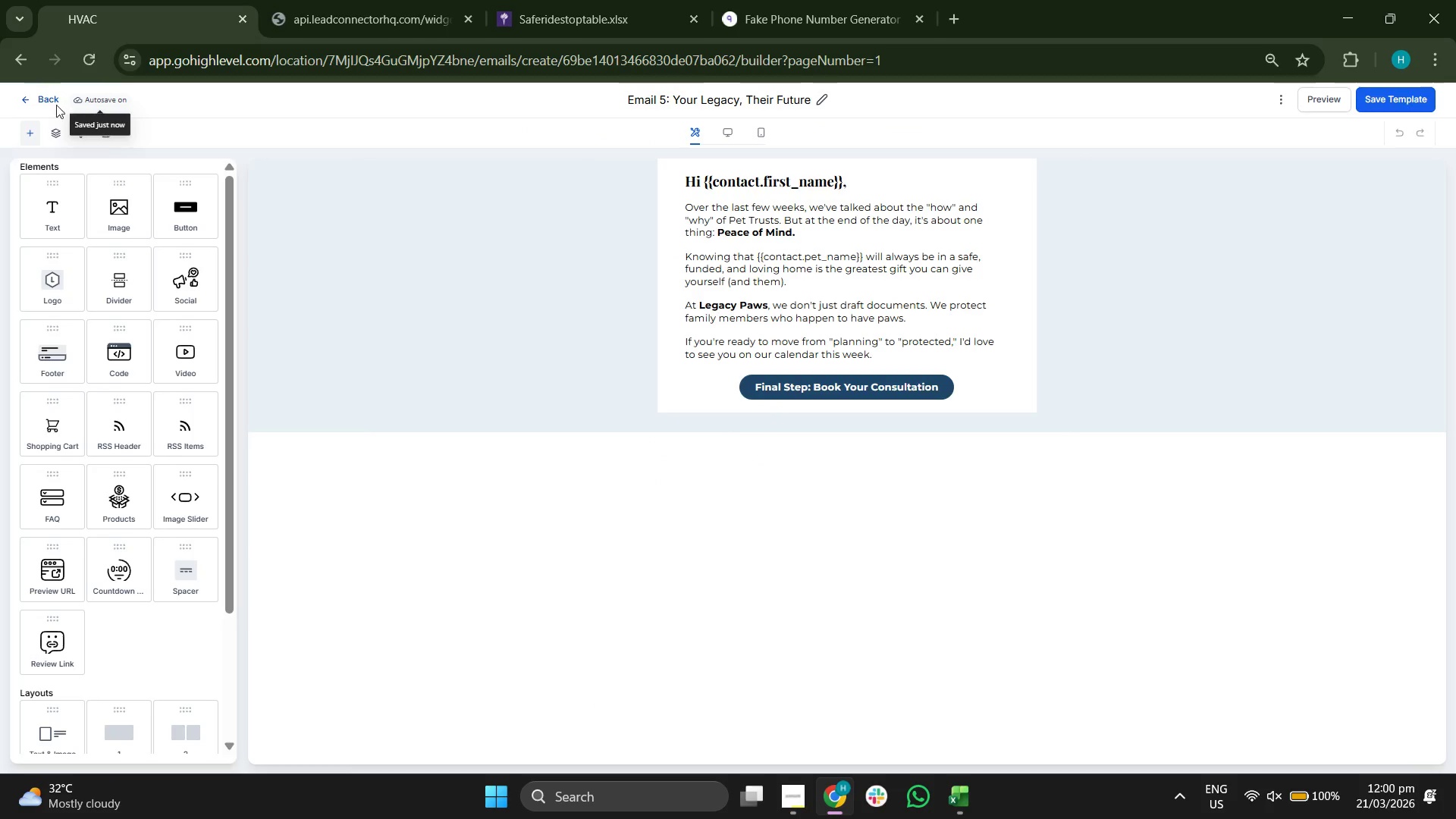 
left_click([45, 96])
 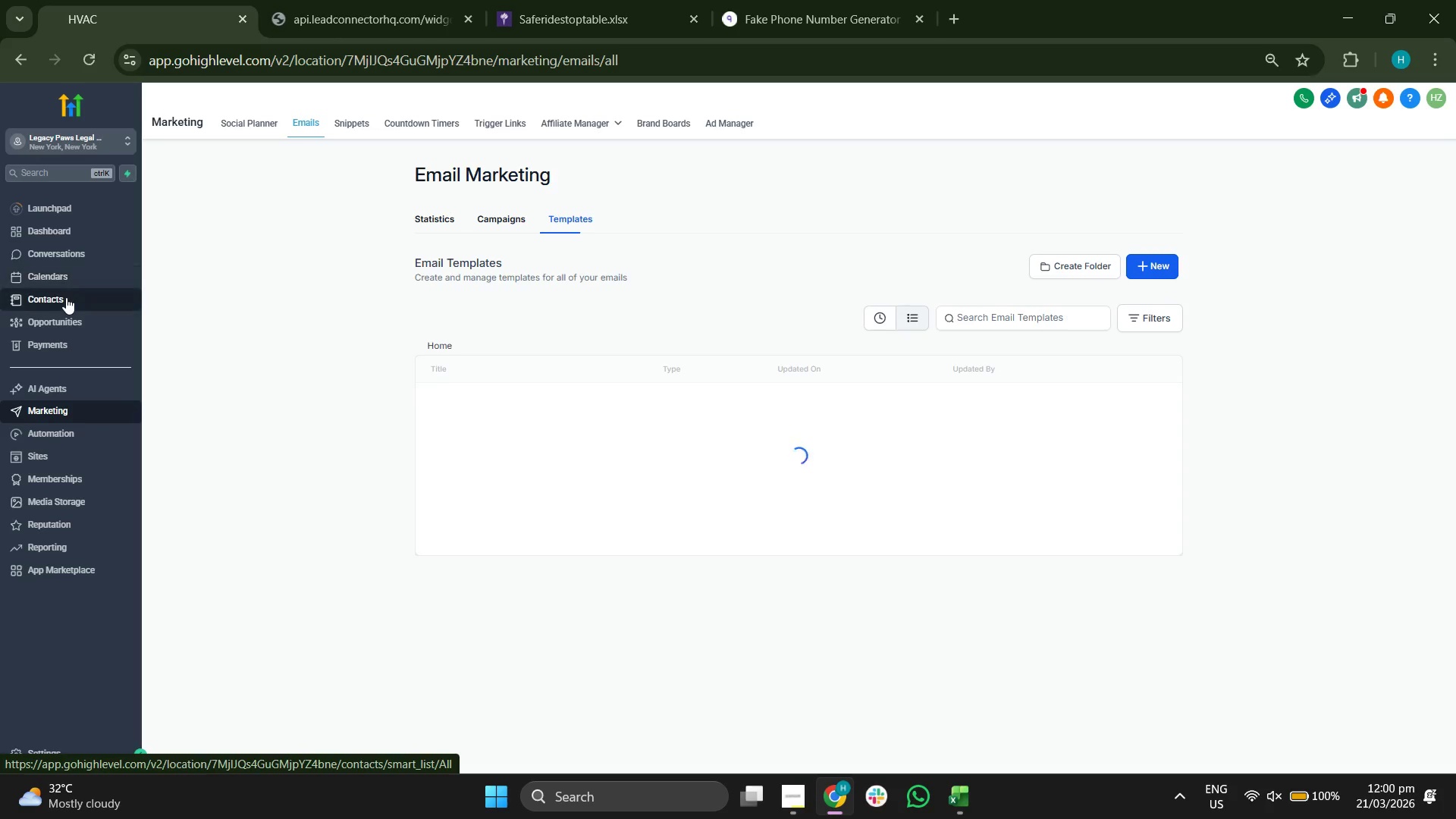 
left_click([66, 298])
 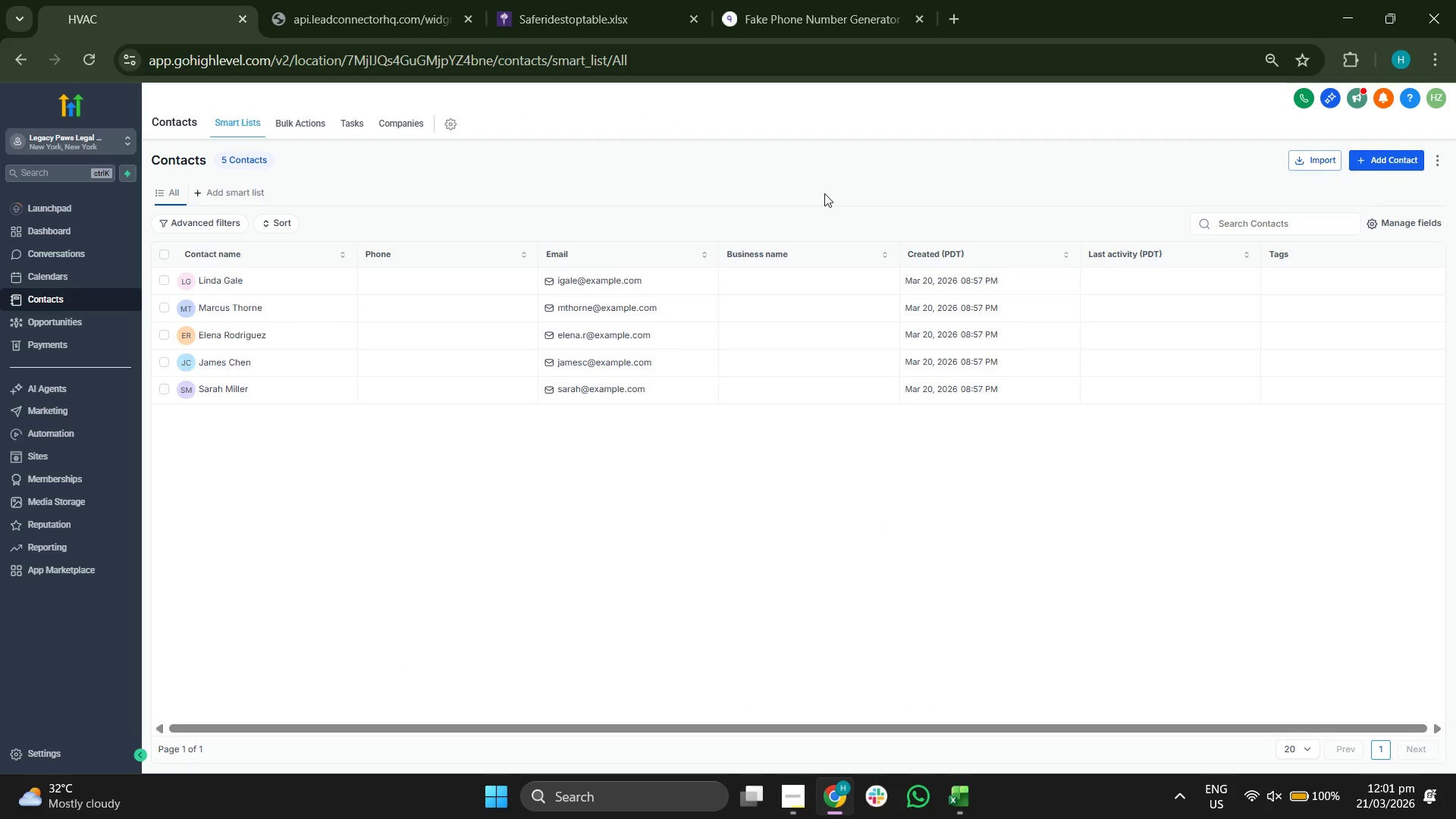 
wait(11.86)
 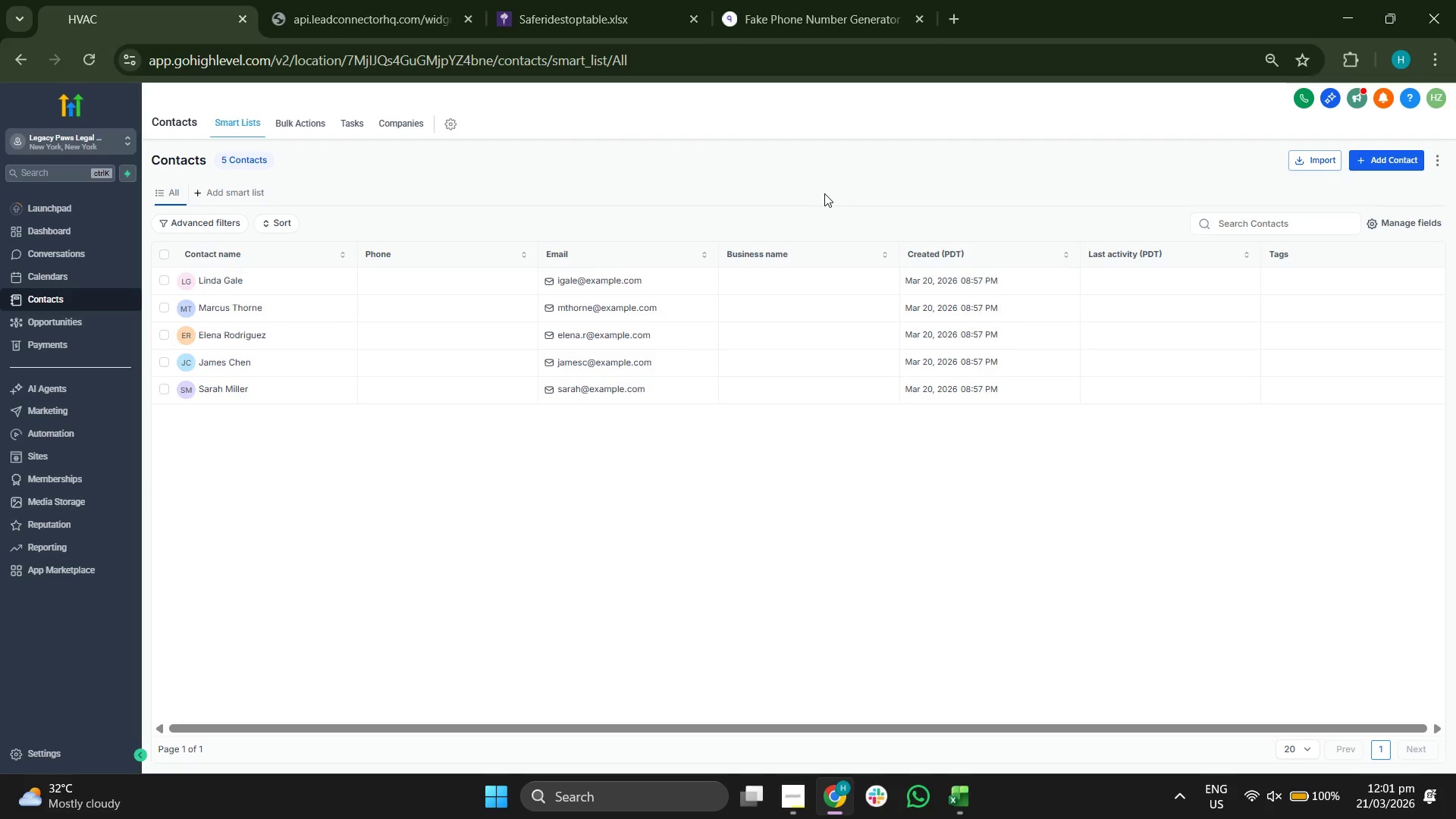 
left_click([80, 411])
 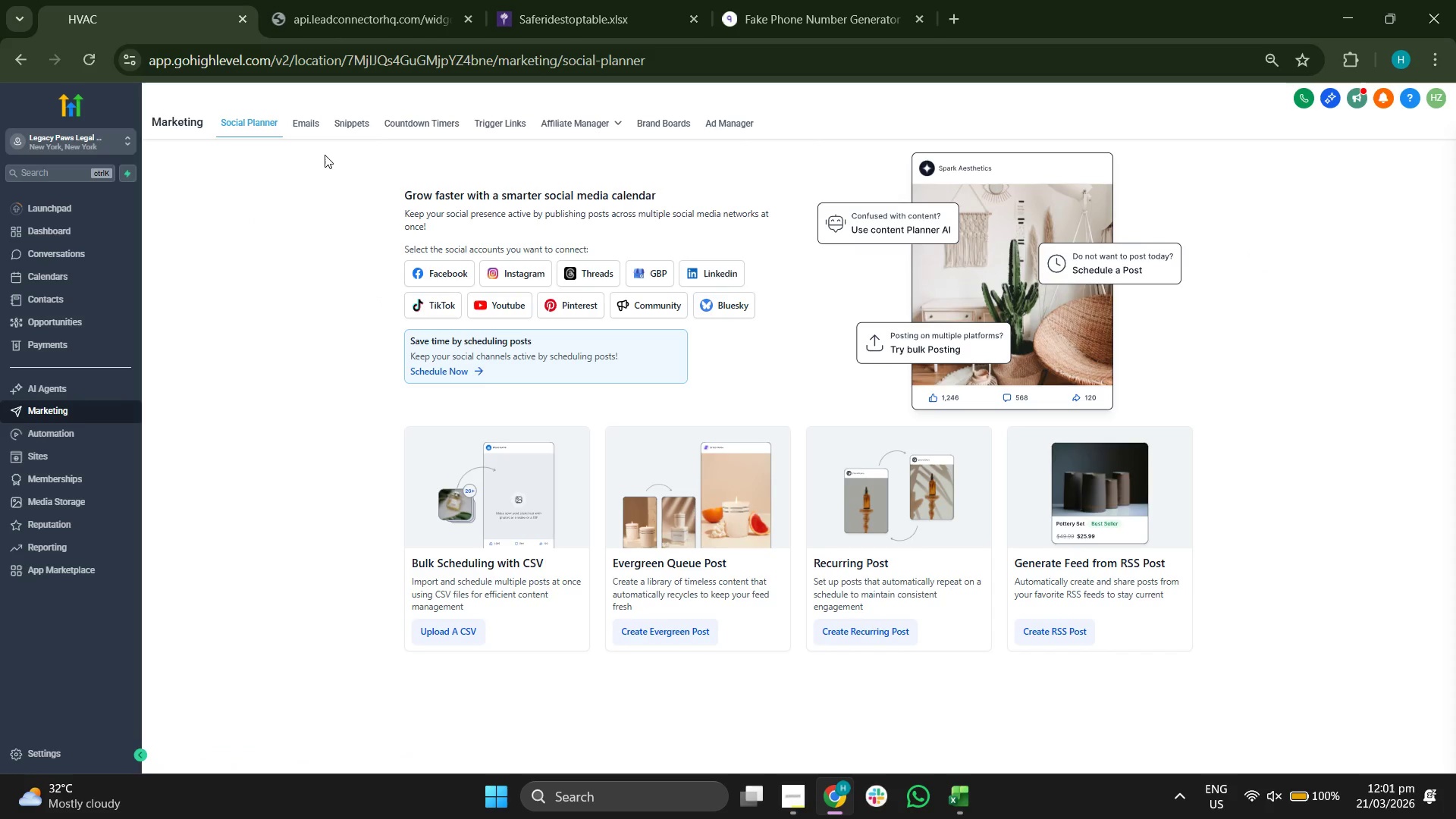 
left_click([316, 128])
 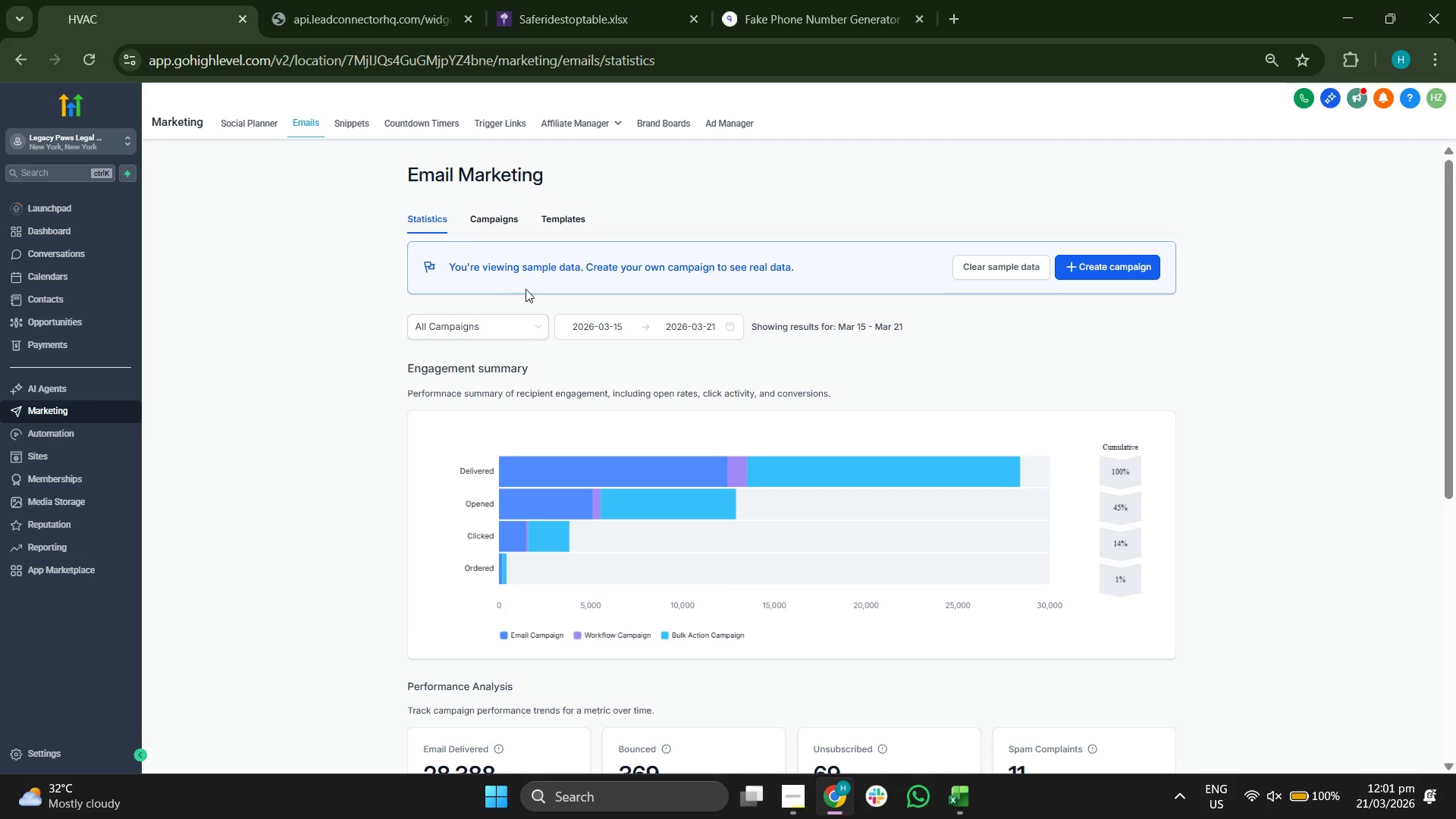 
left_click([557, 225])
 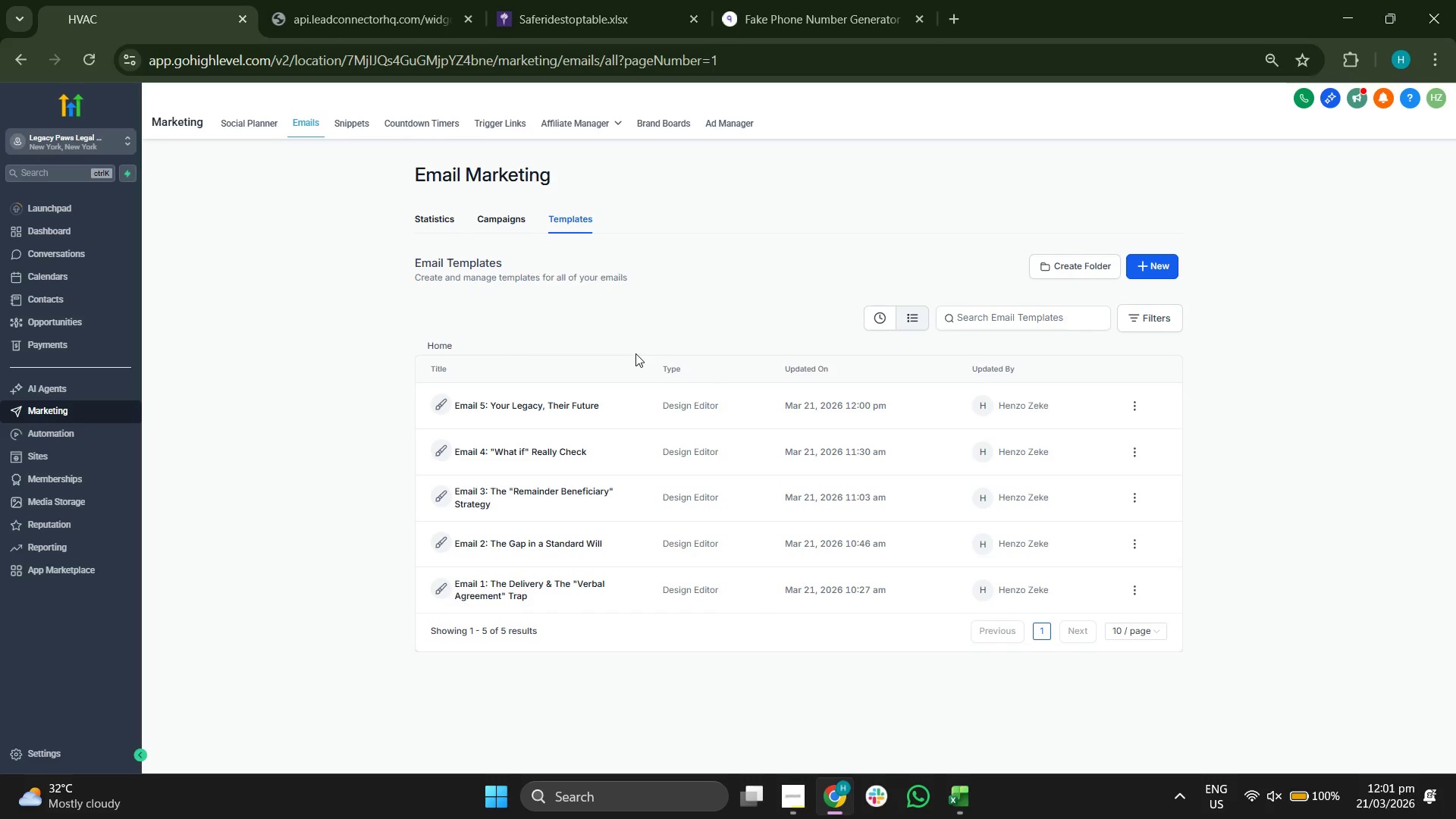 
wait(5.02)
 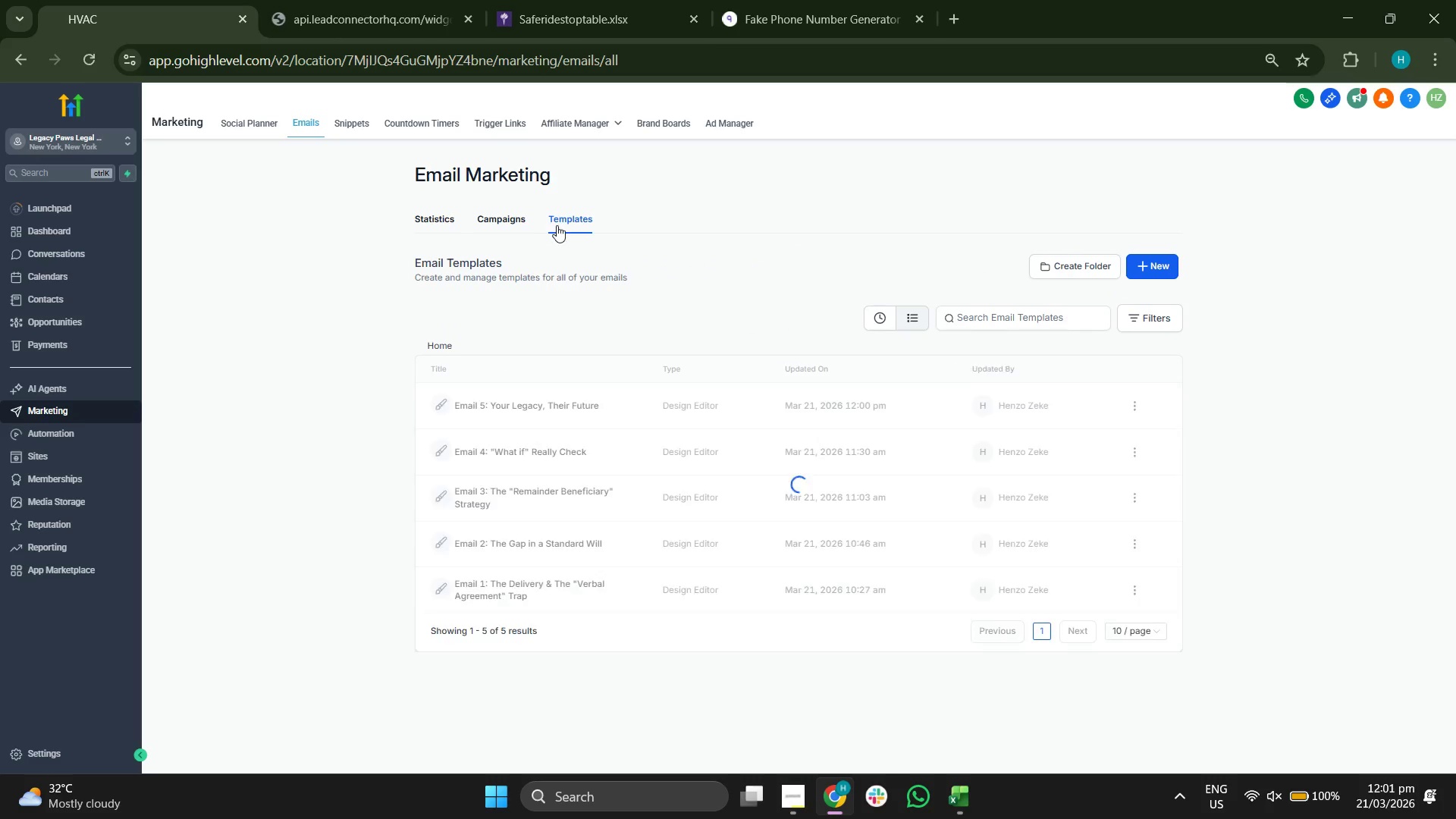 
left_click([567, 450])
 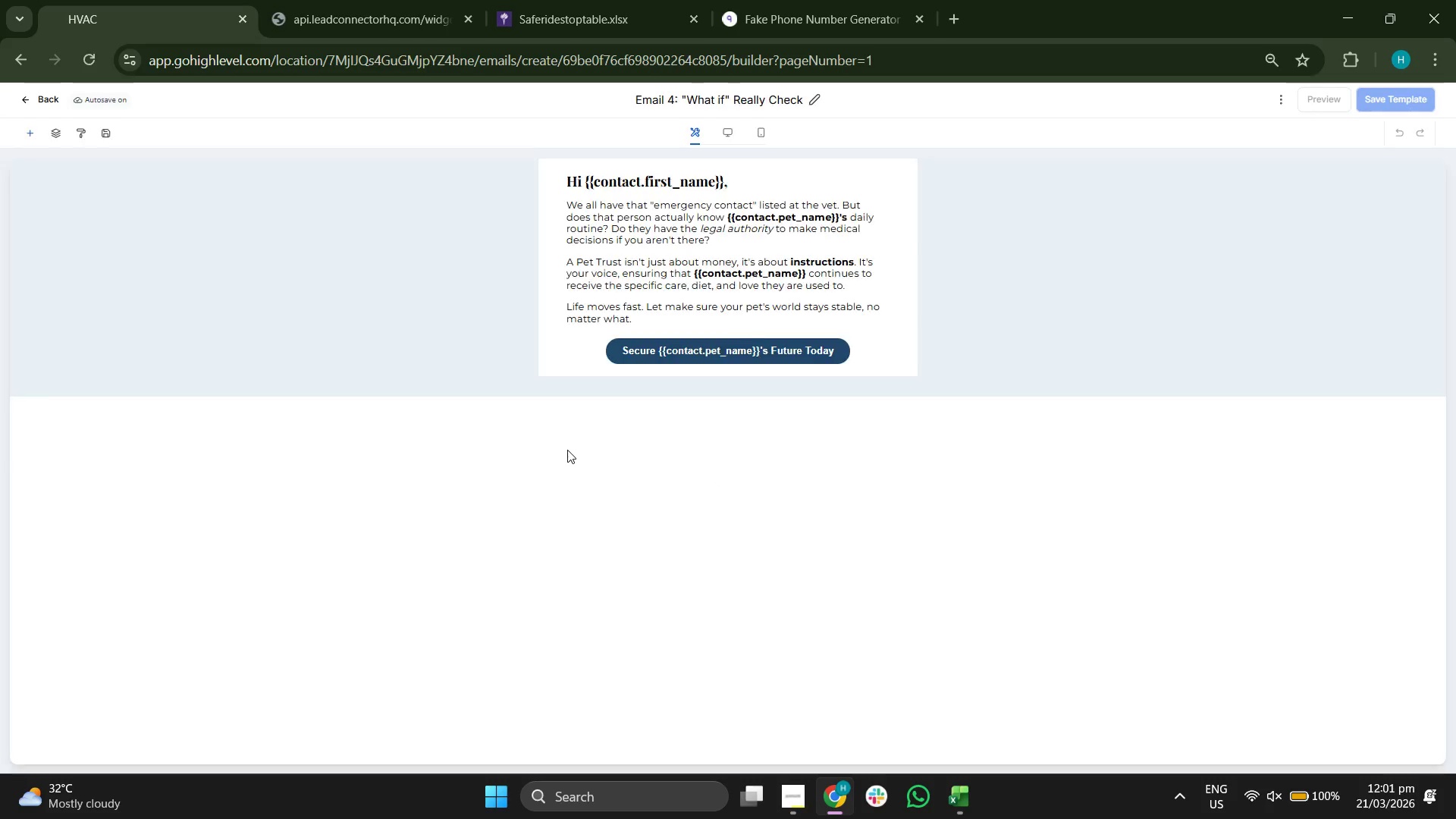 
wait(5.64)
 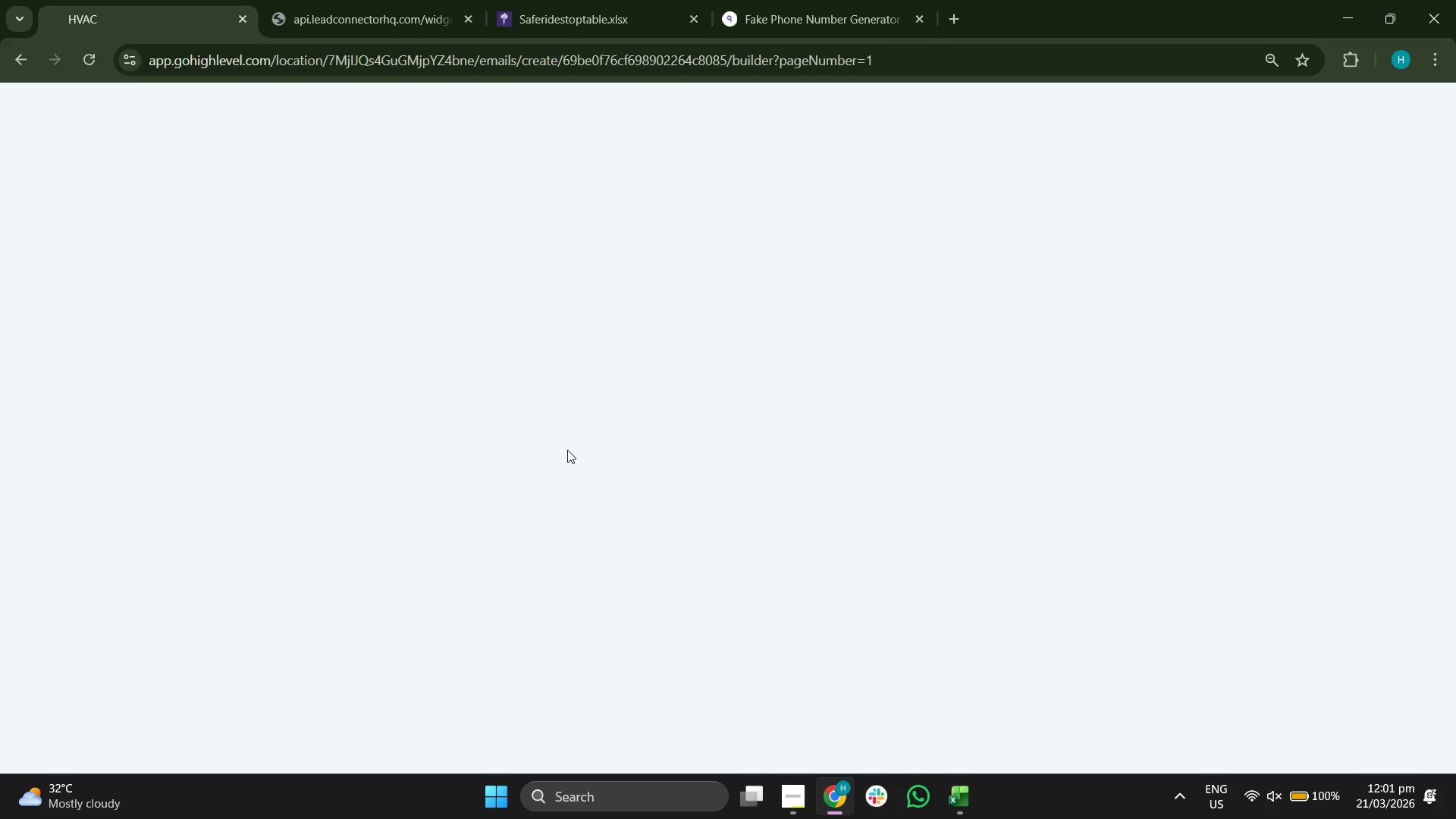 
left_click([795, 323])
 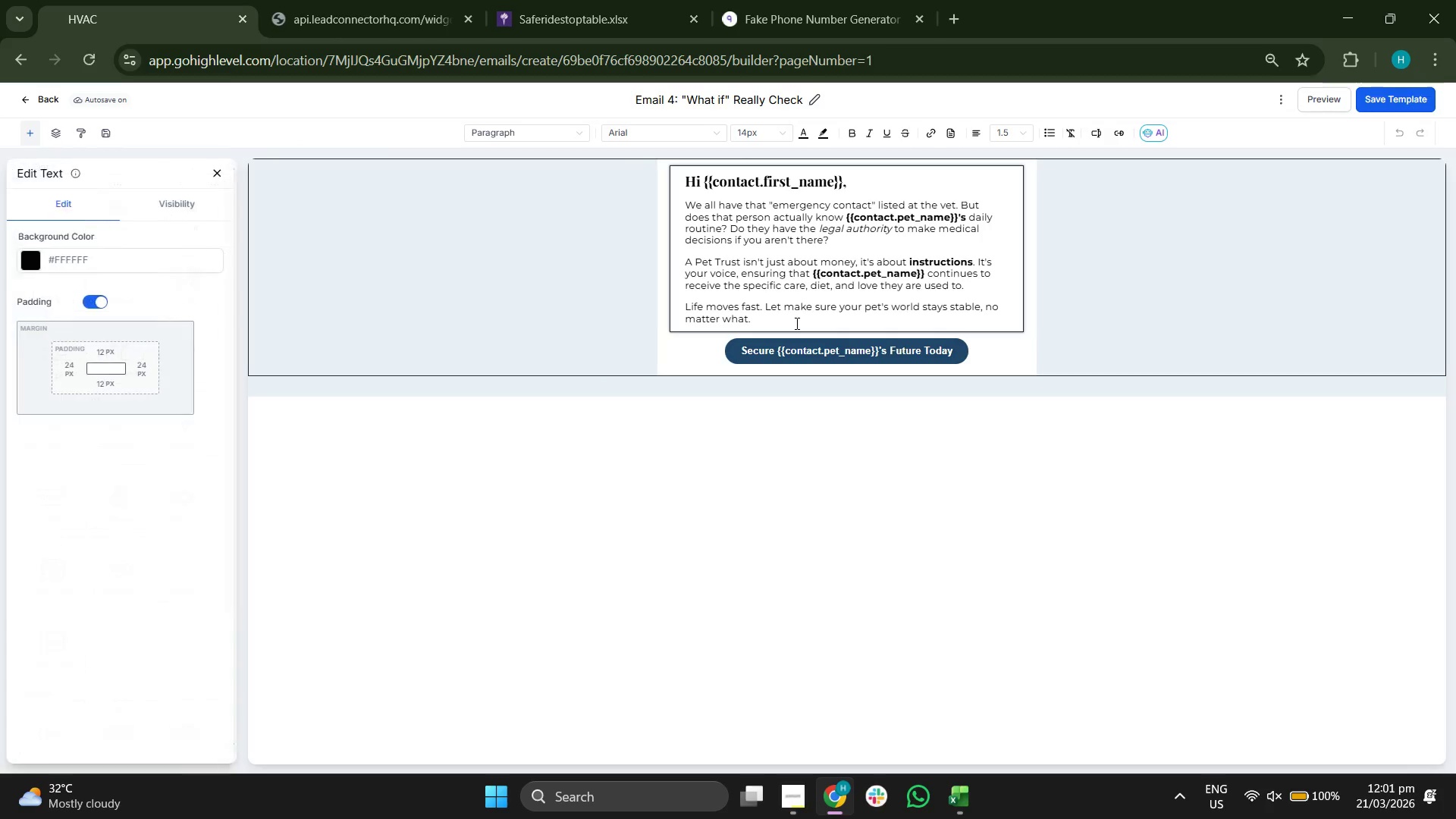 
key(Enter)
 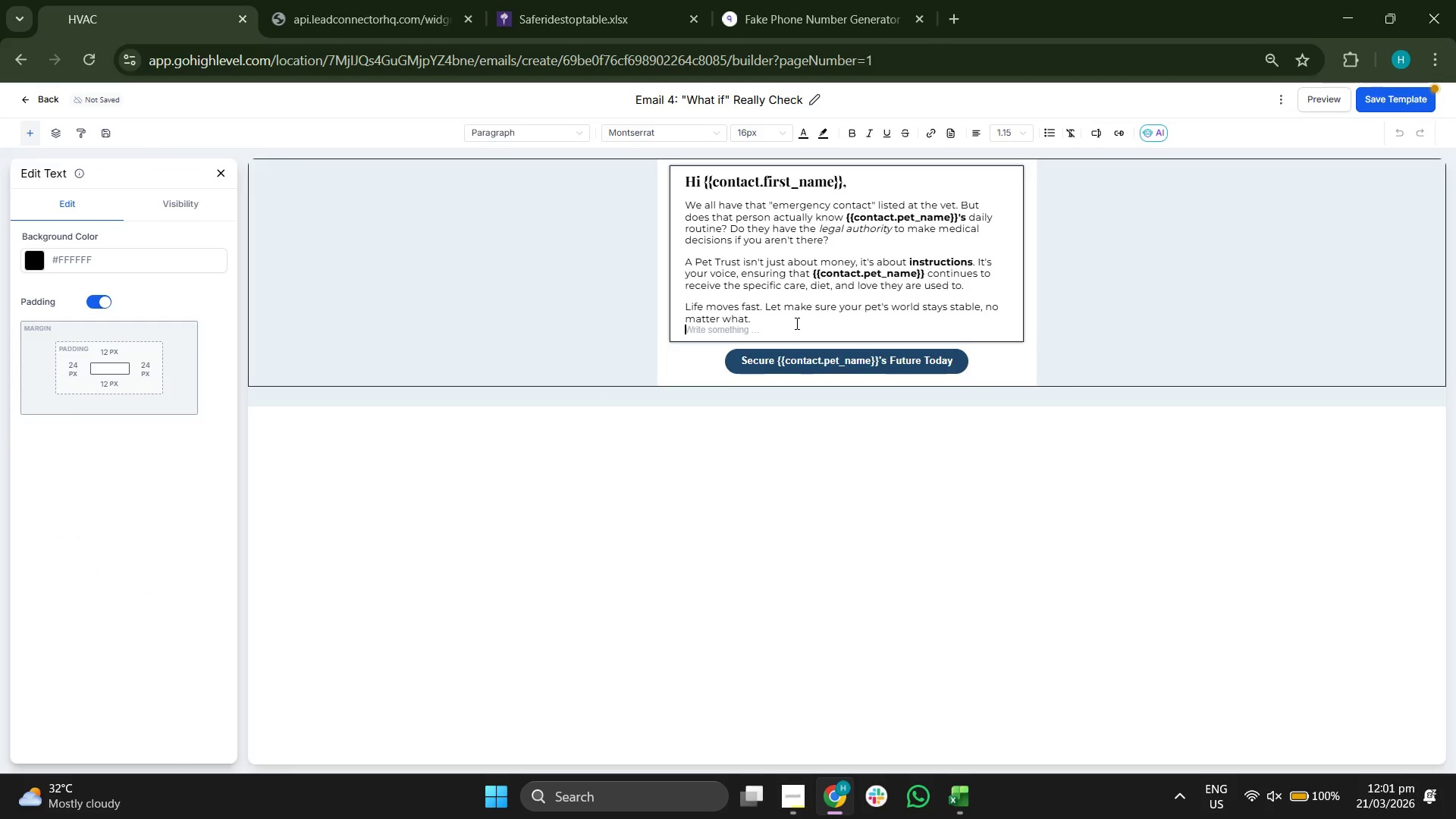 
key(Enter)
 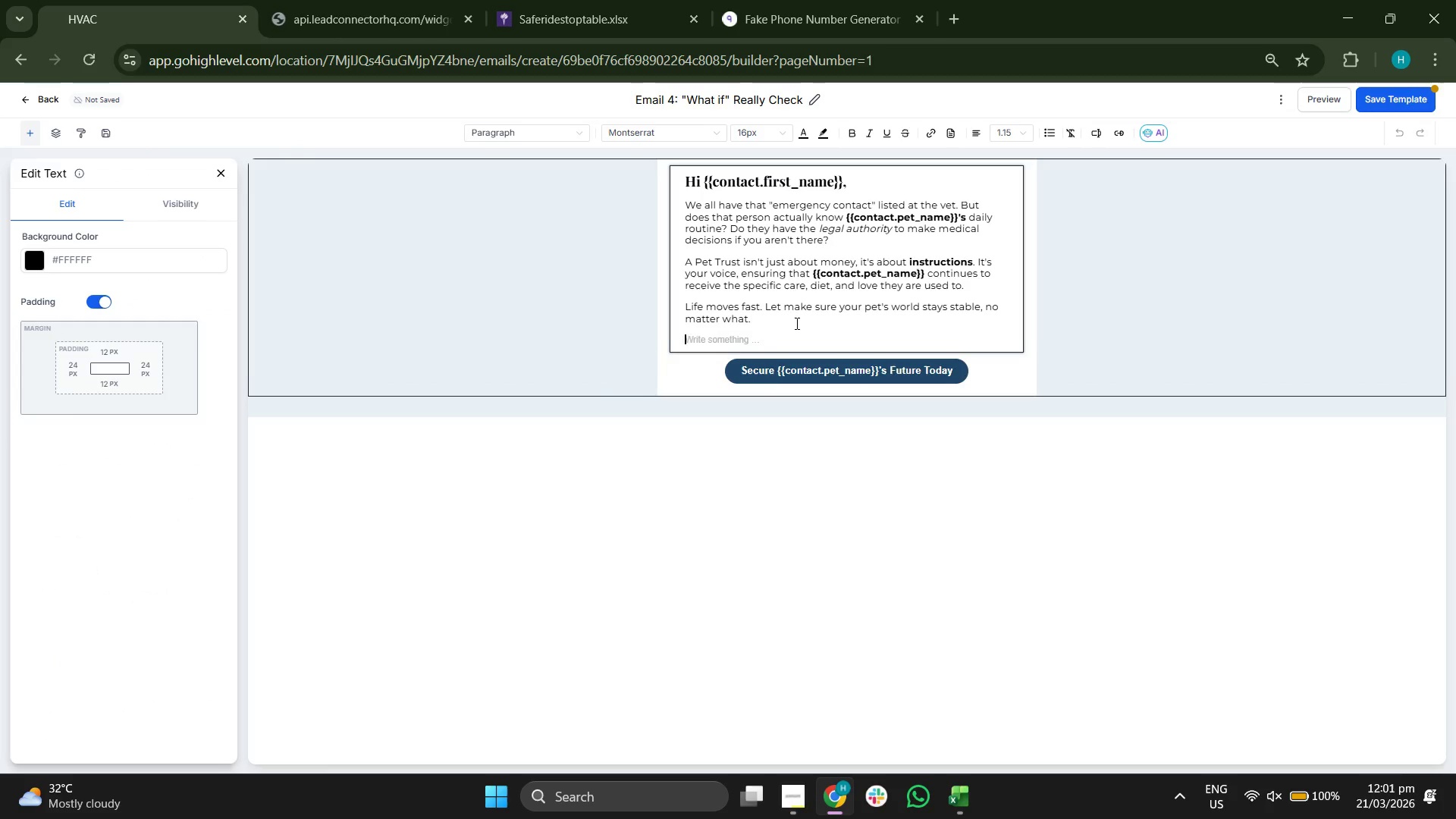 
type(asdsad)
 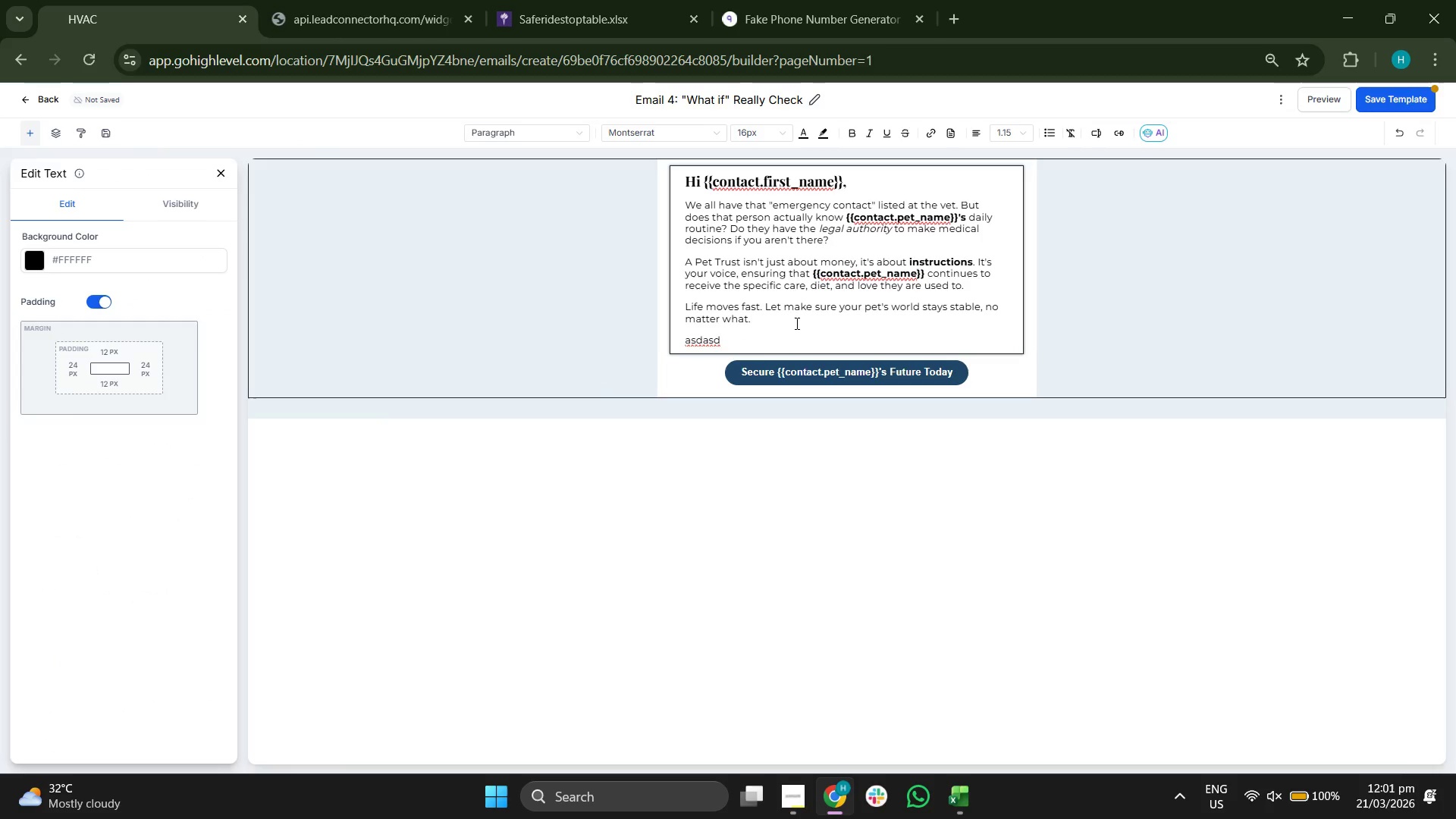 
wait(5.3)
 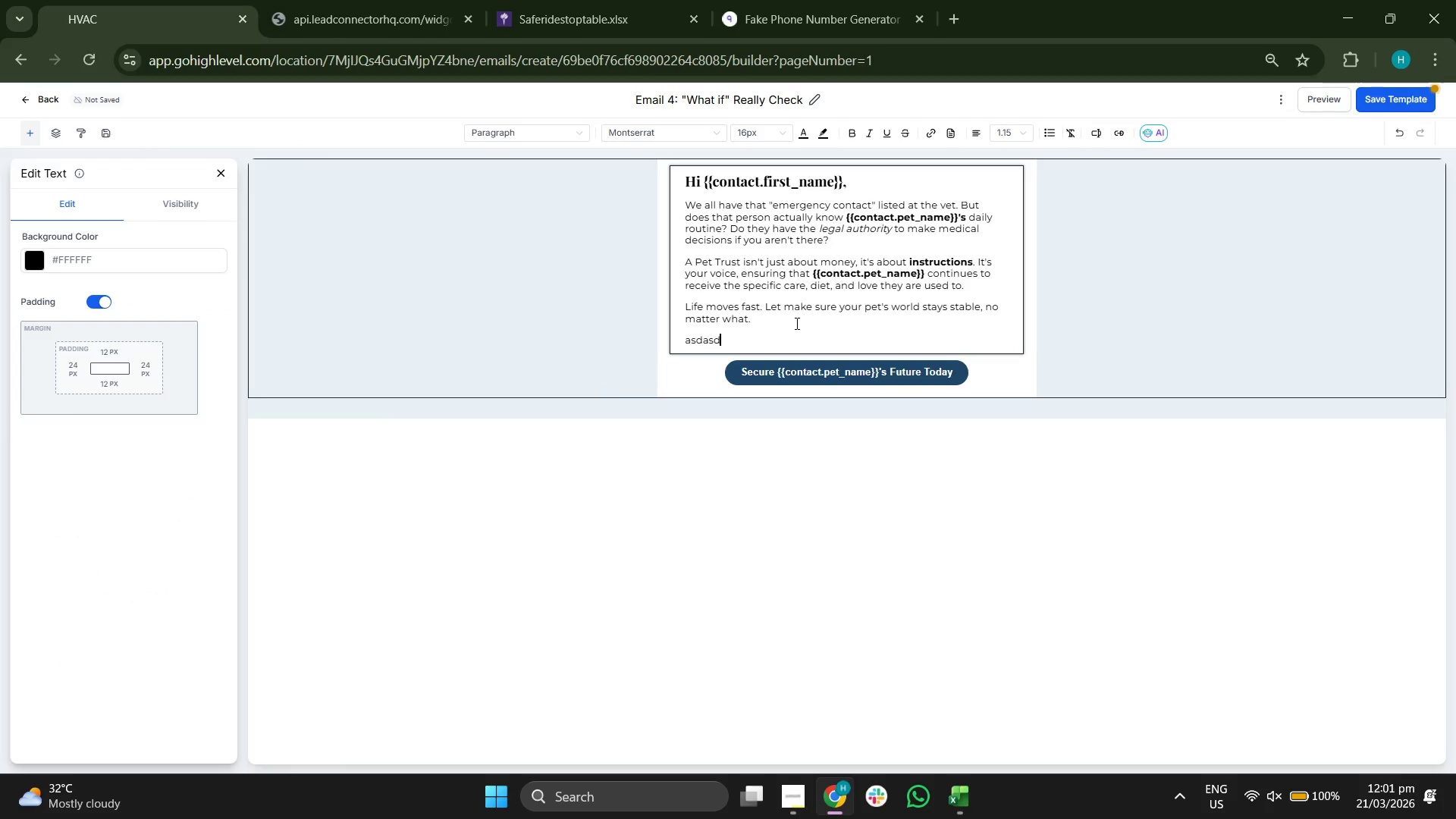 
type(dfgfd)
 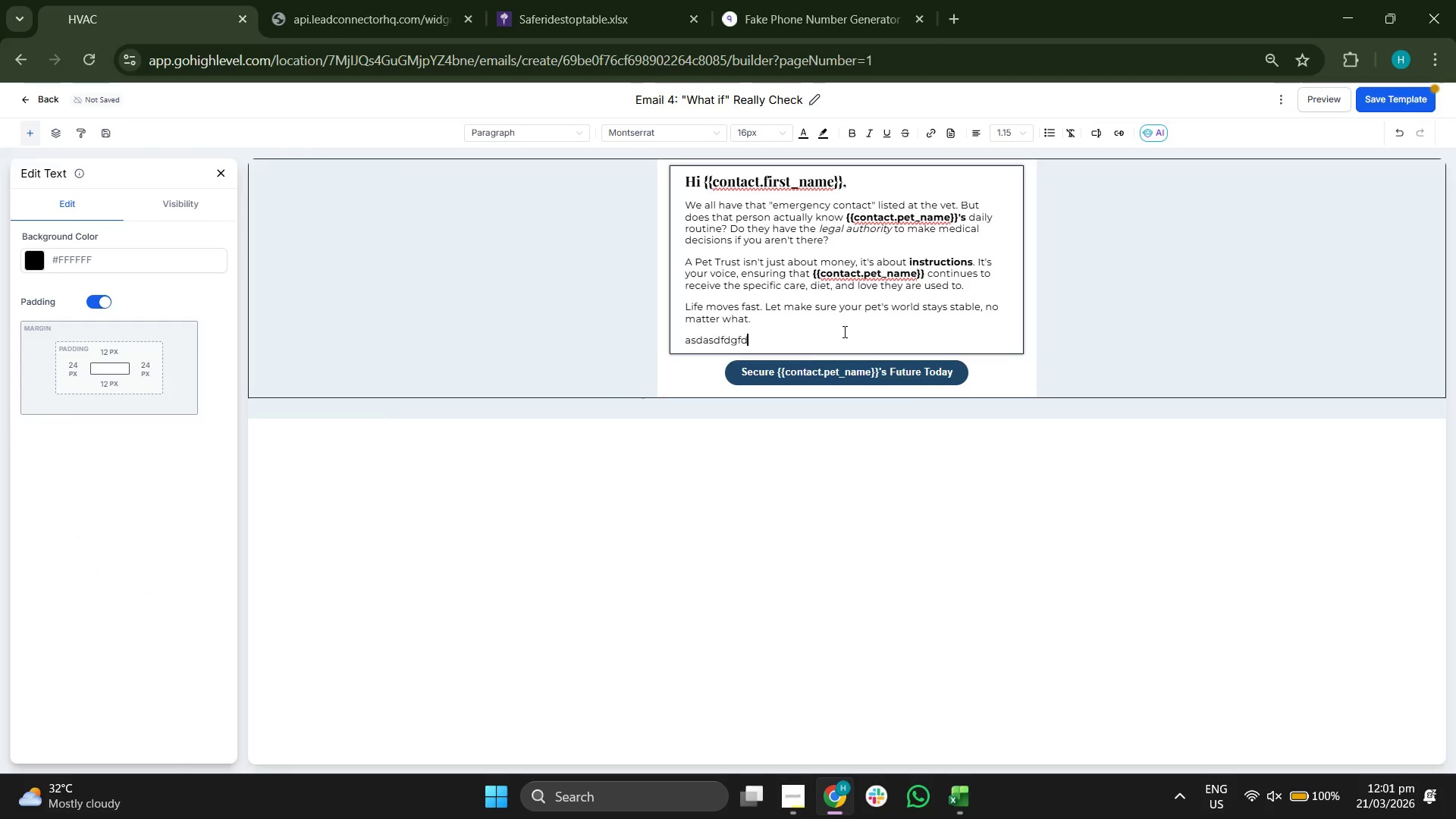 
left_click_drag(start_coordinate=[912, 378], to_coordinate=[917, 391])
 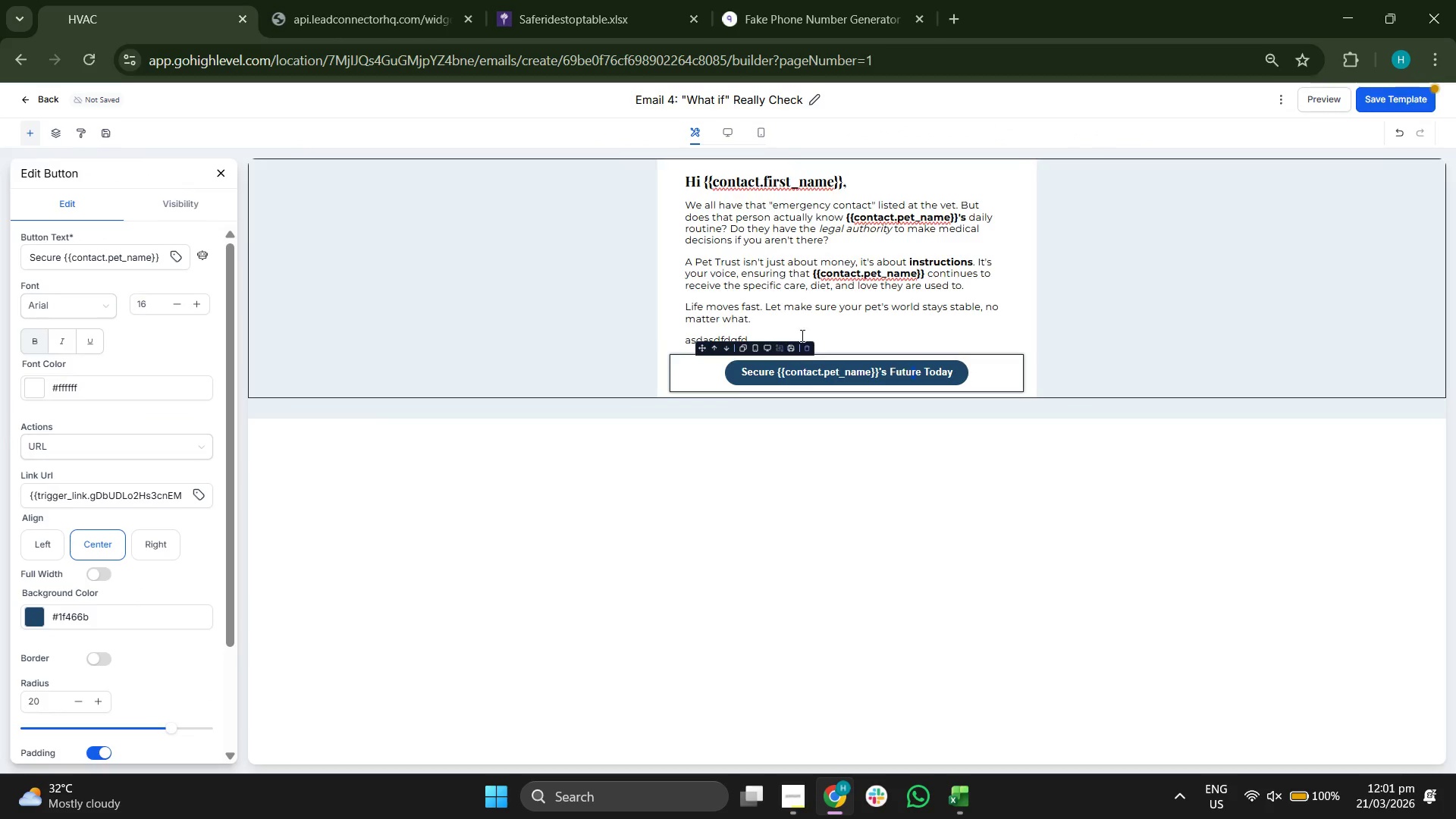 
left_click([814, 333])
 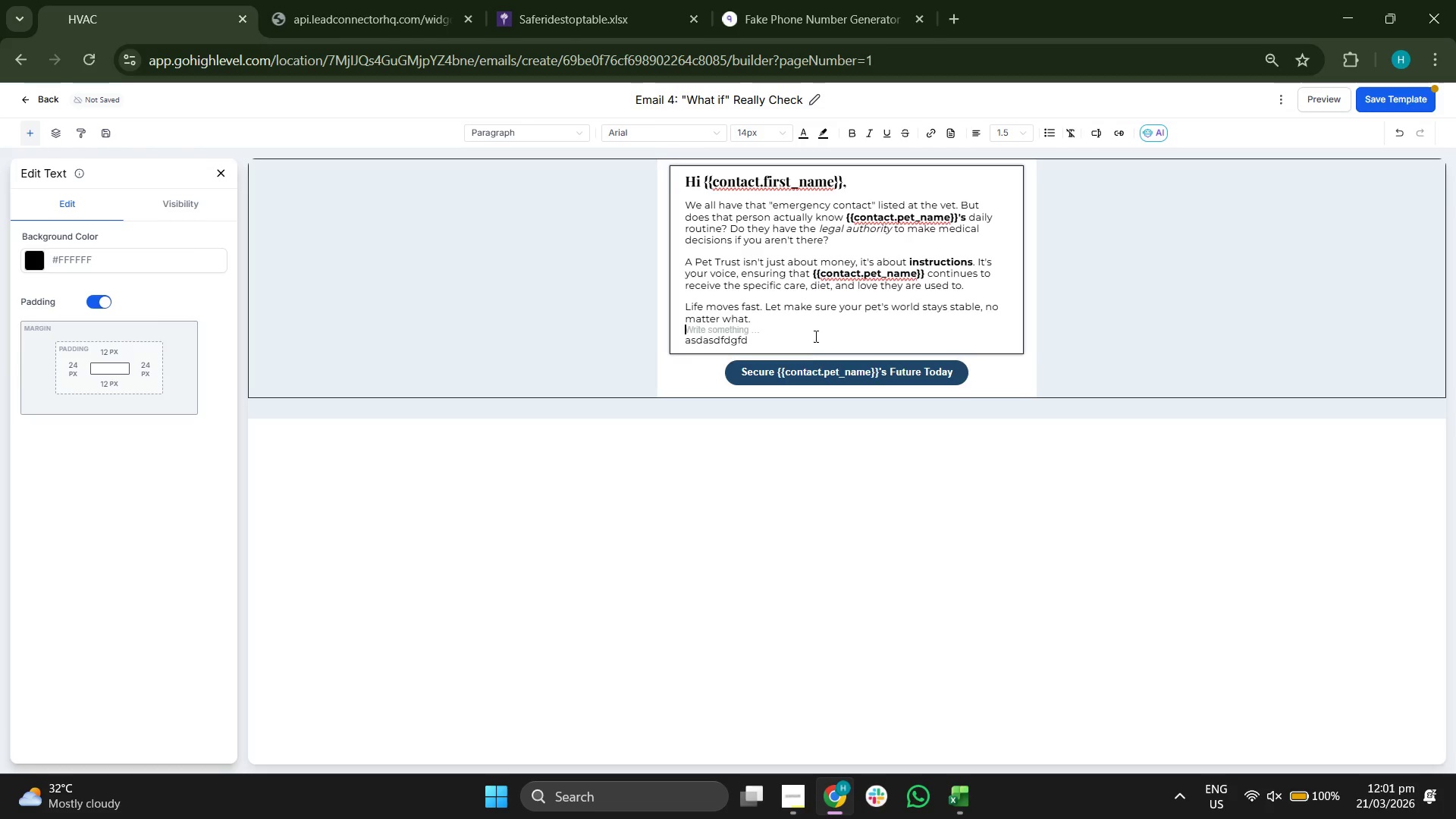 
left_click([814, 344])
 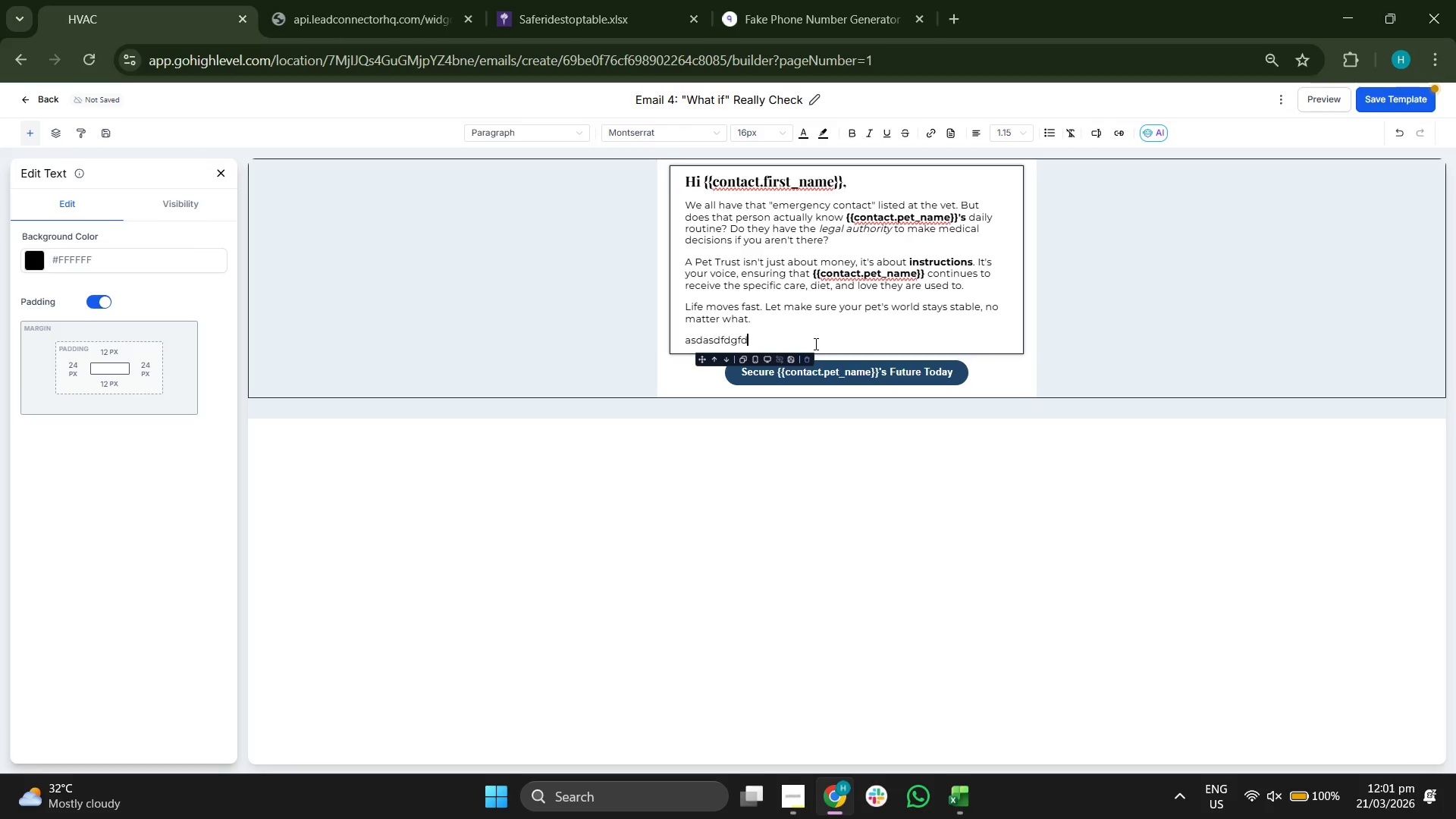 
hold_key(key=Backspace, duration=0.77)
 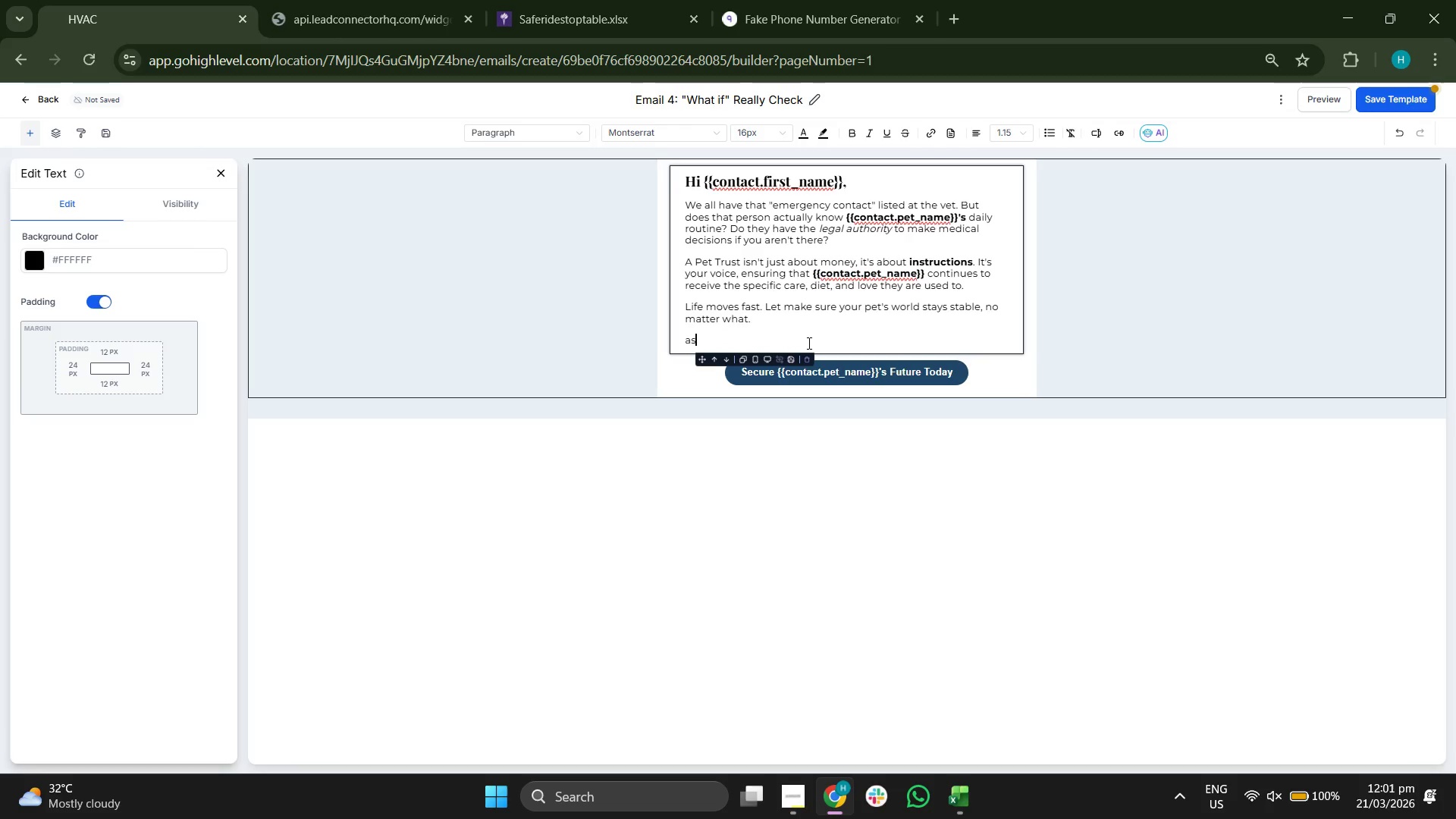 
key(Backspace)
 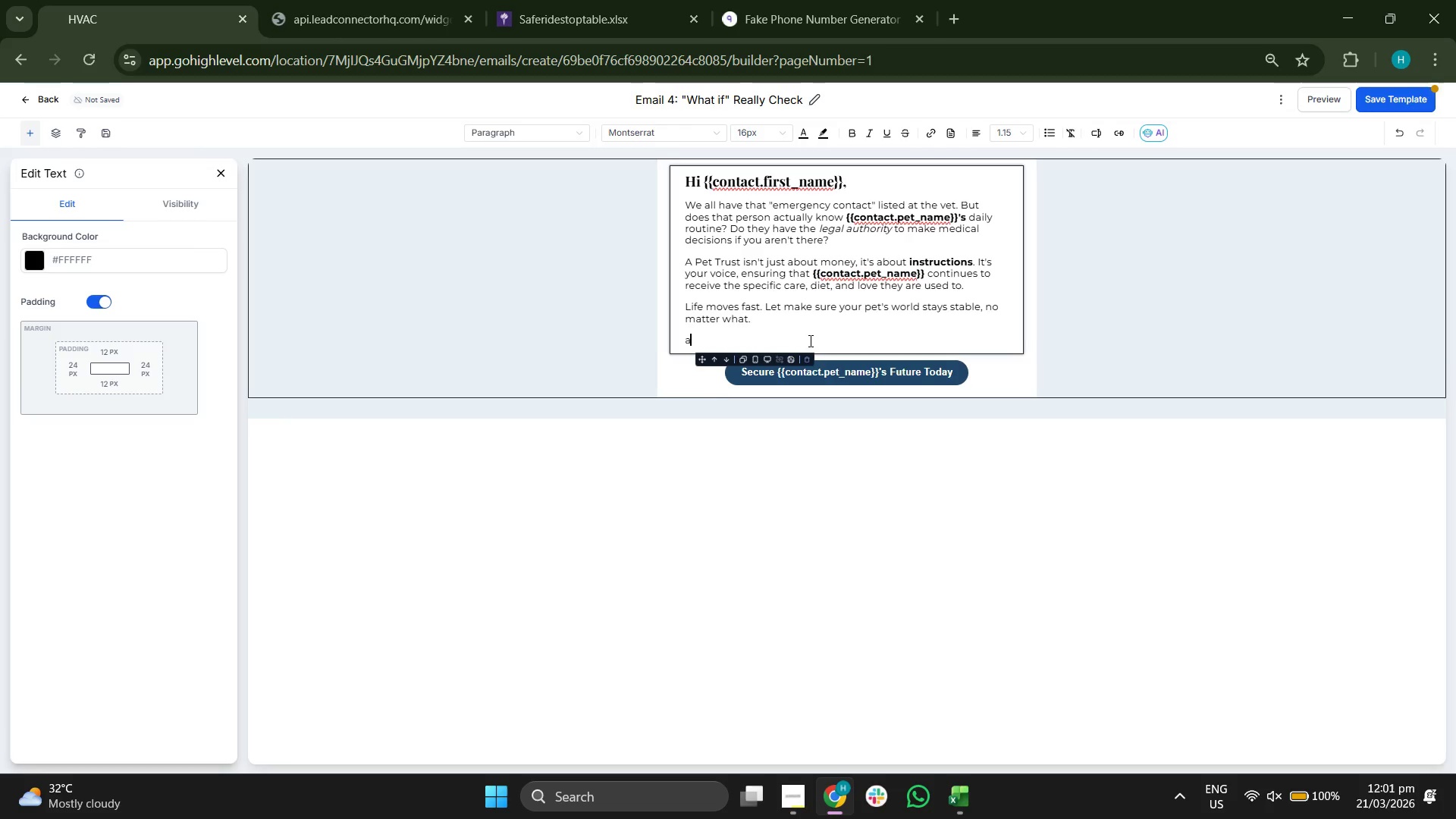 
key(Backspace)
 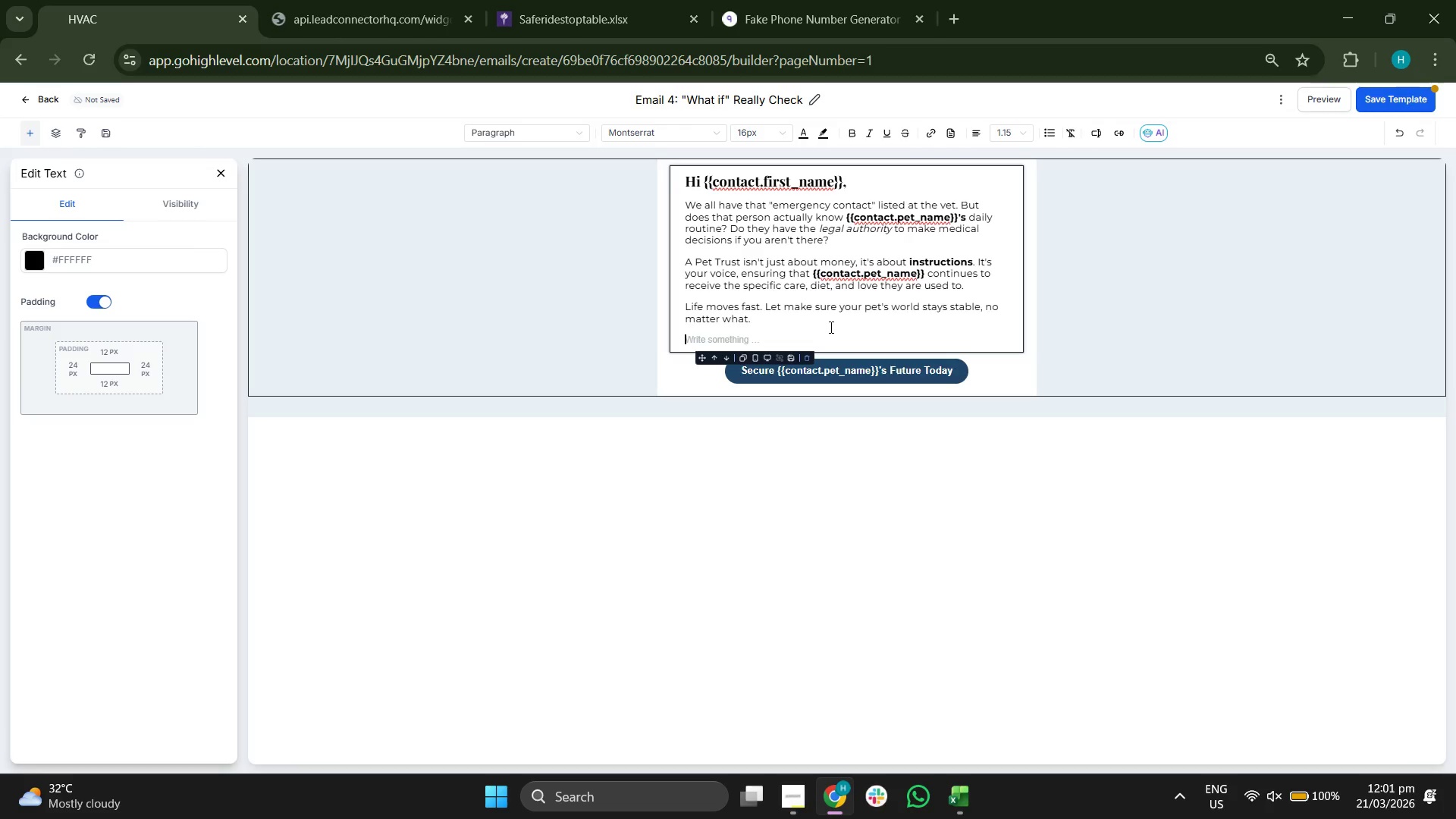 
key(Backspace)
 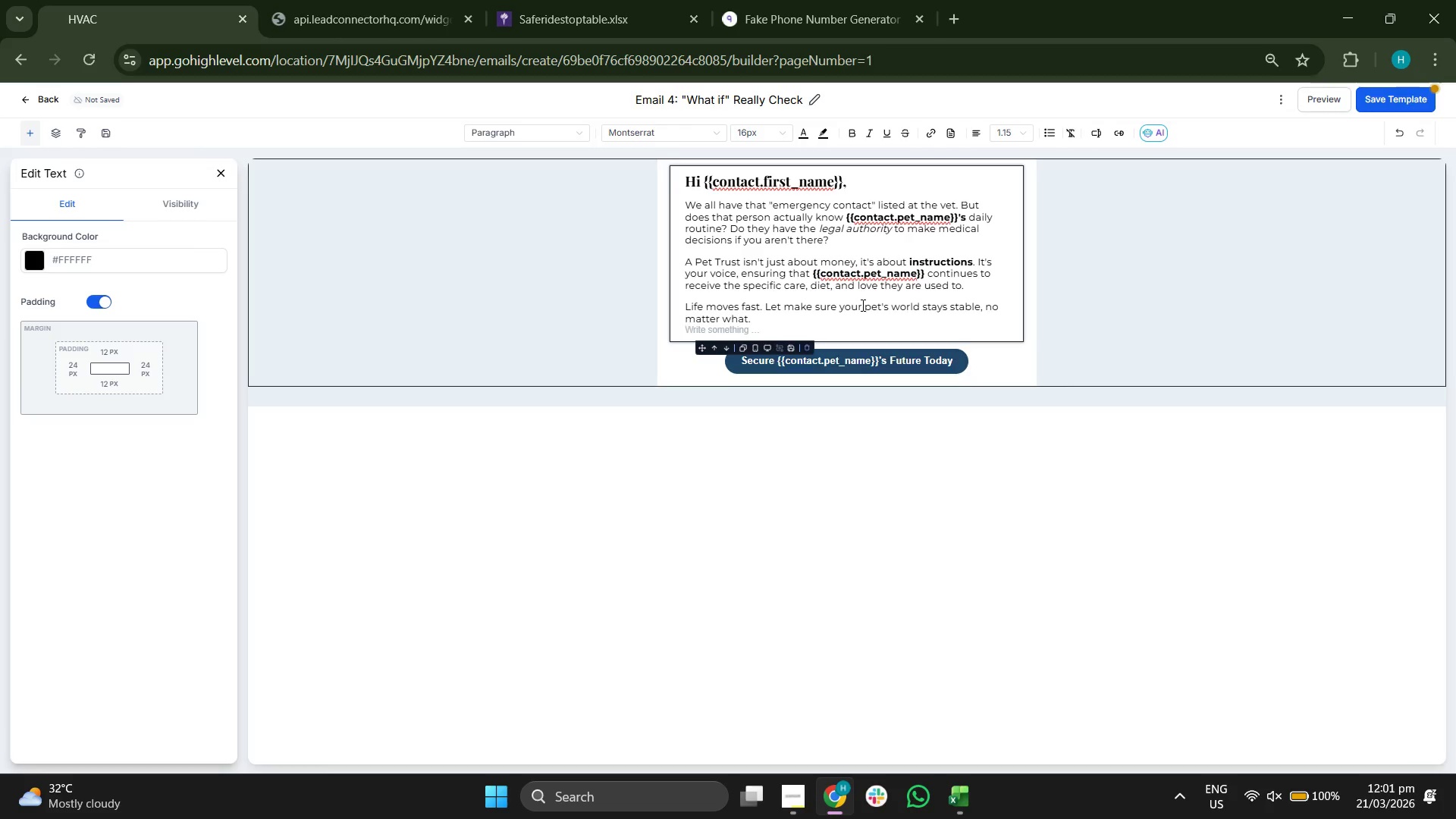 
key(Backspace)
 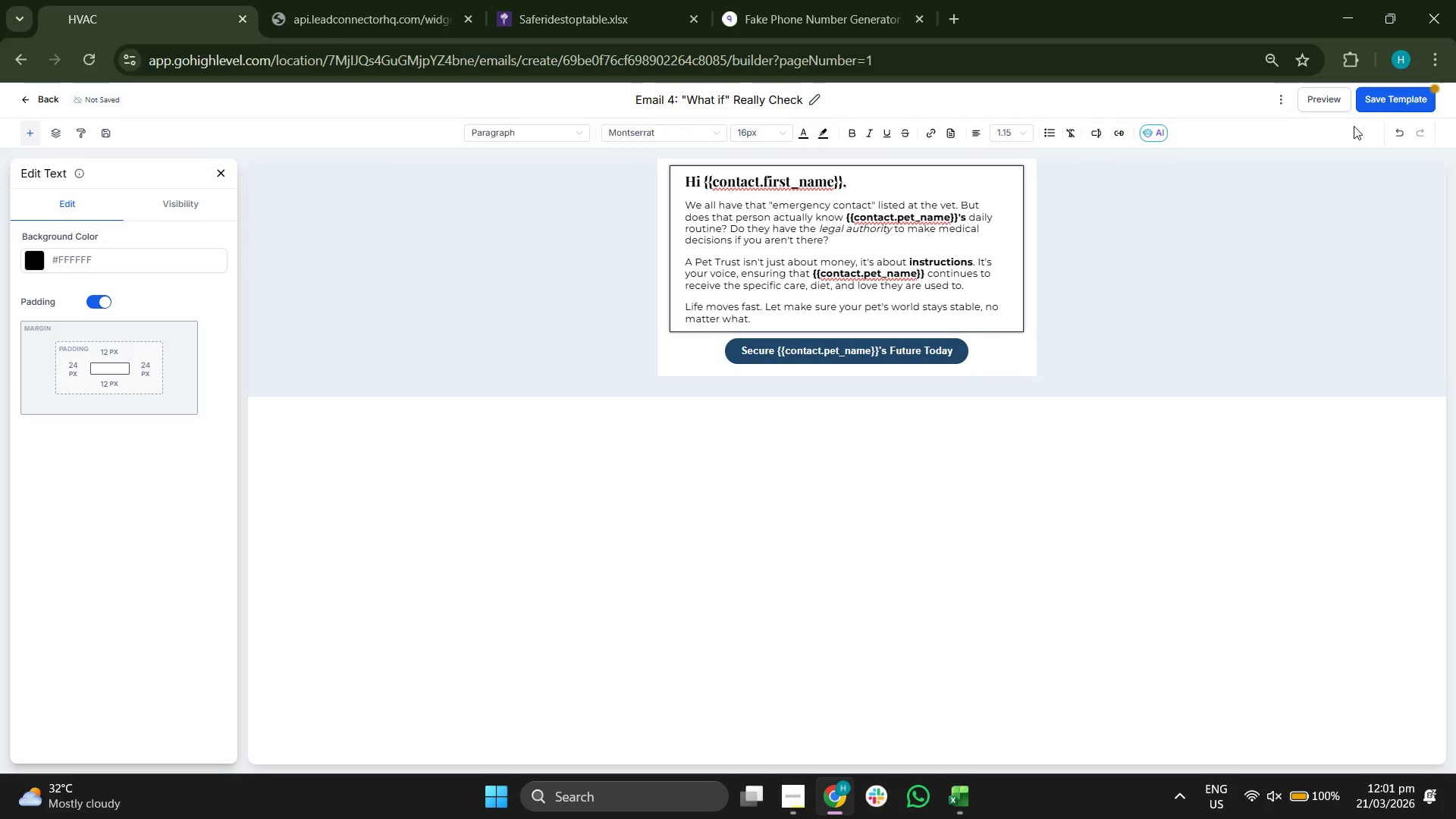 
left_click([1389, 102])
 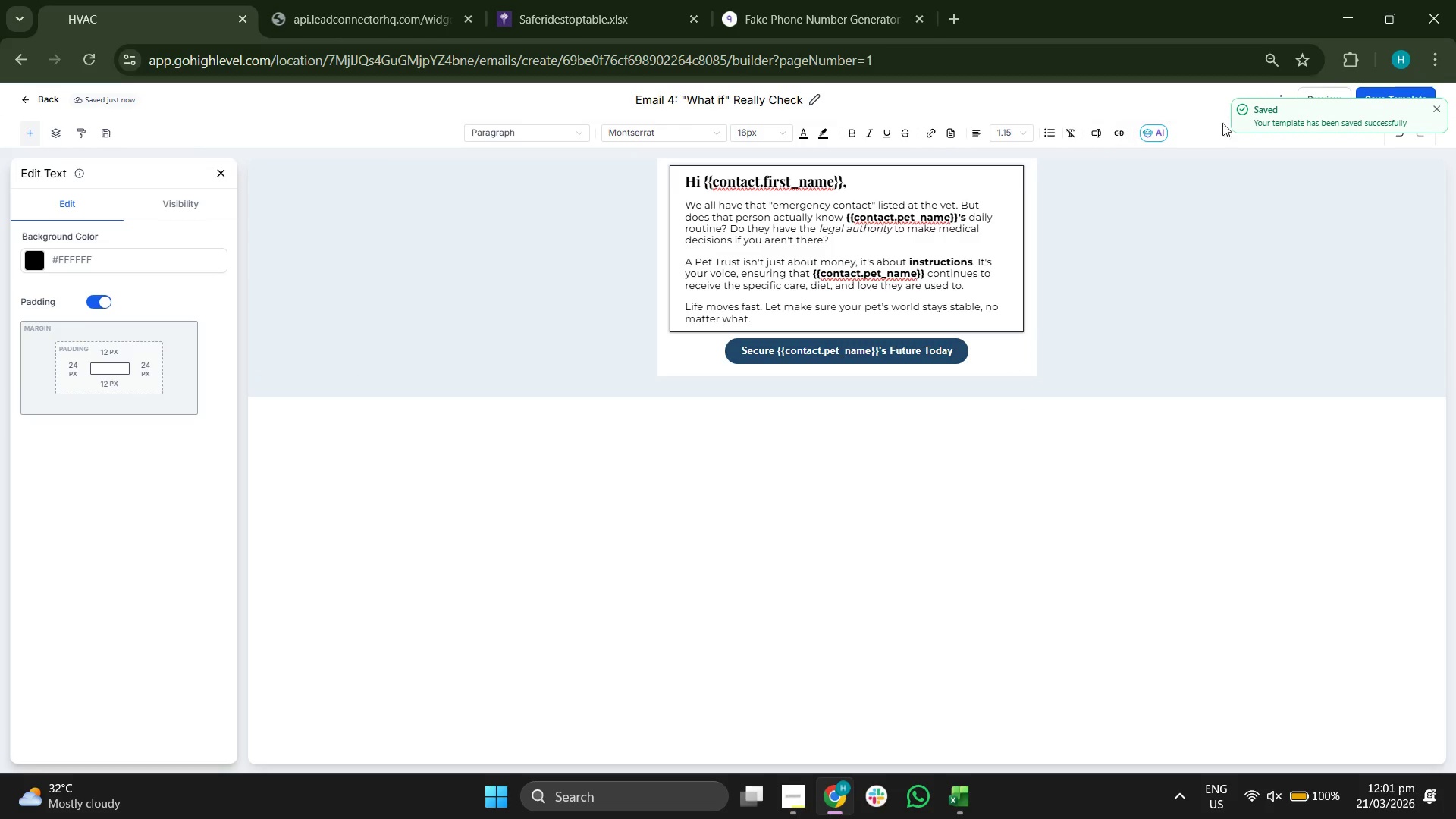 
left_click([1441, 112])
 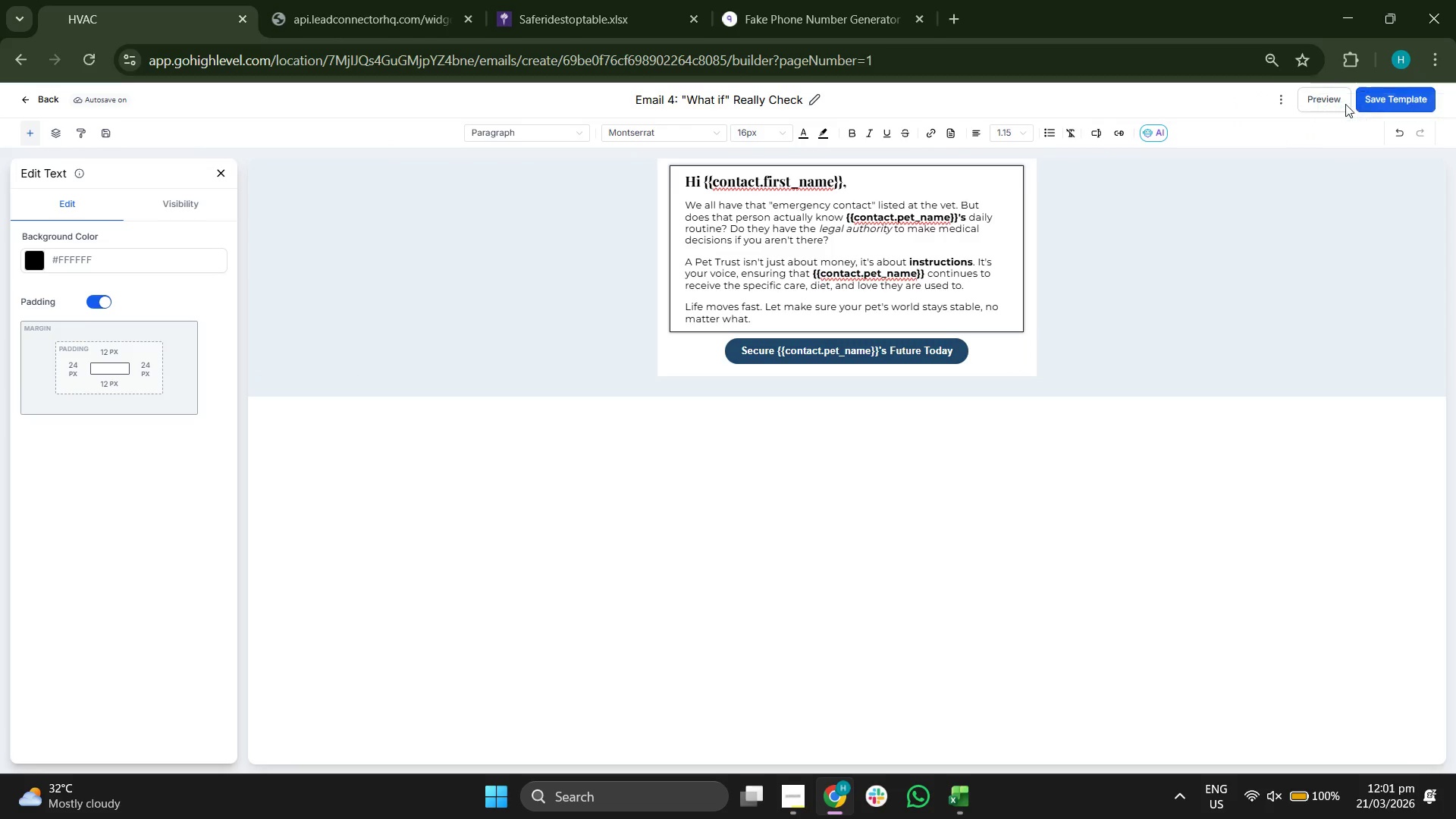 
left_click([1341, 102])
 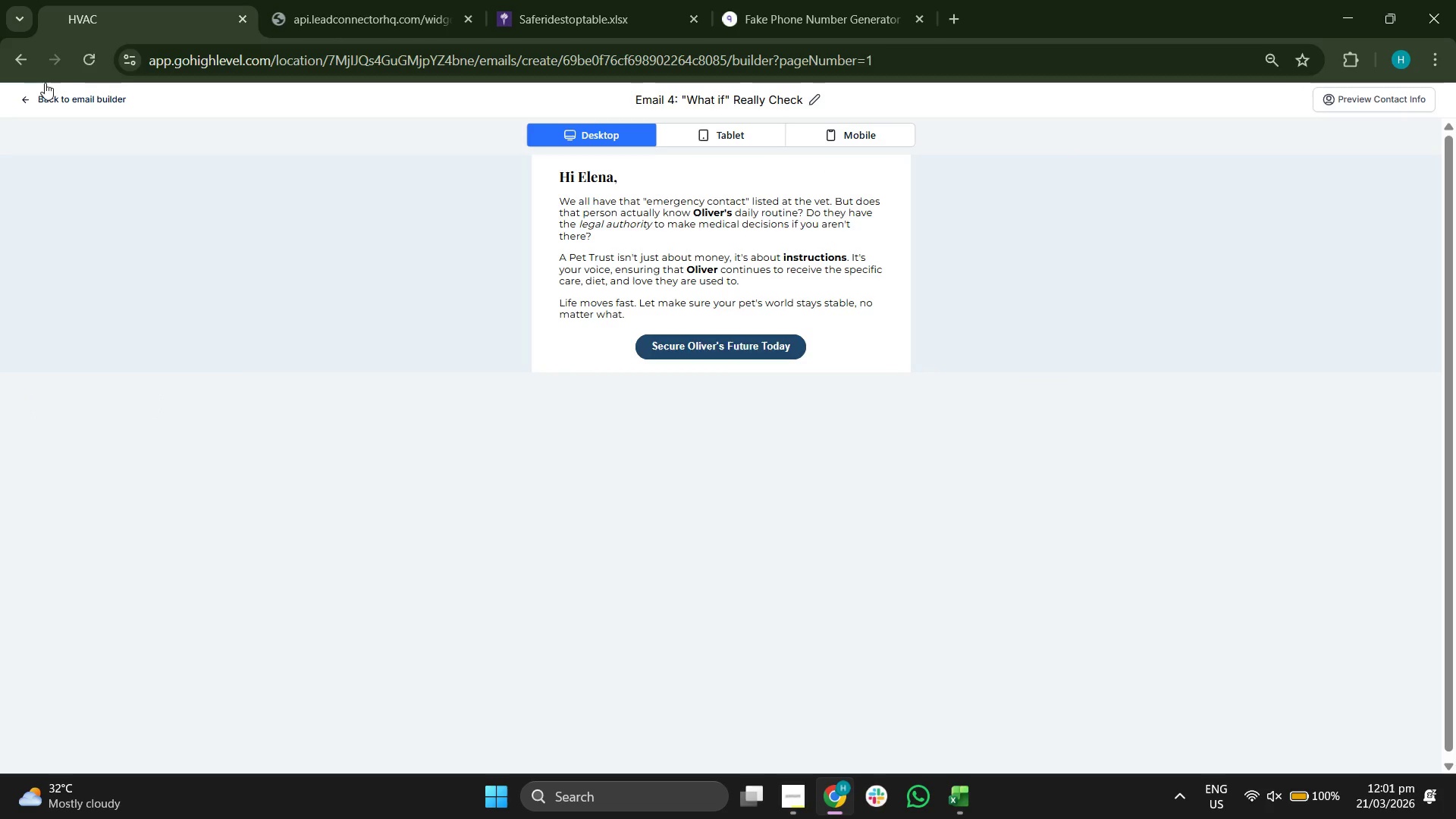 
left_click([53, 99])
 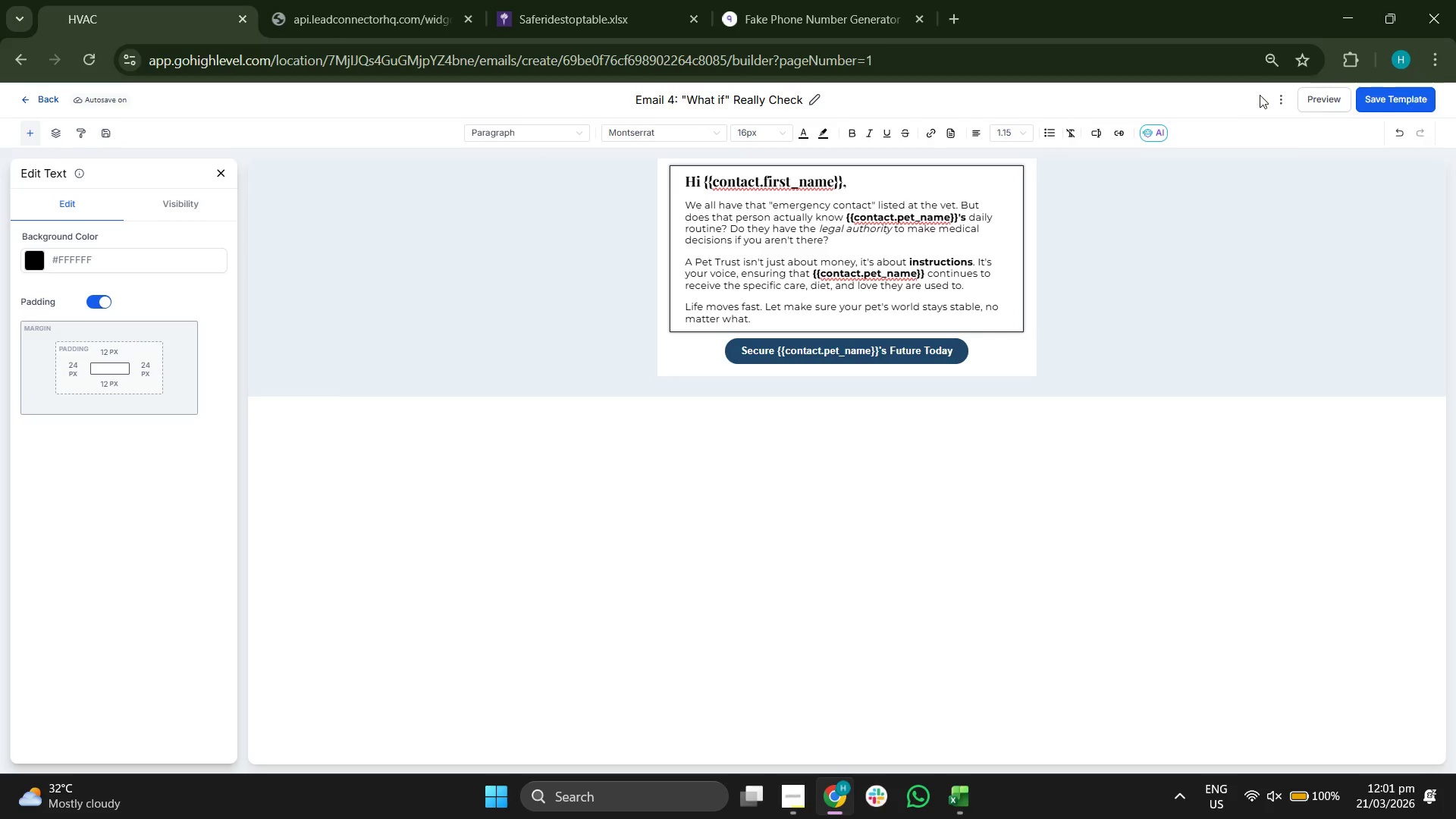 
left_click([1331, 102])
 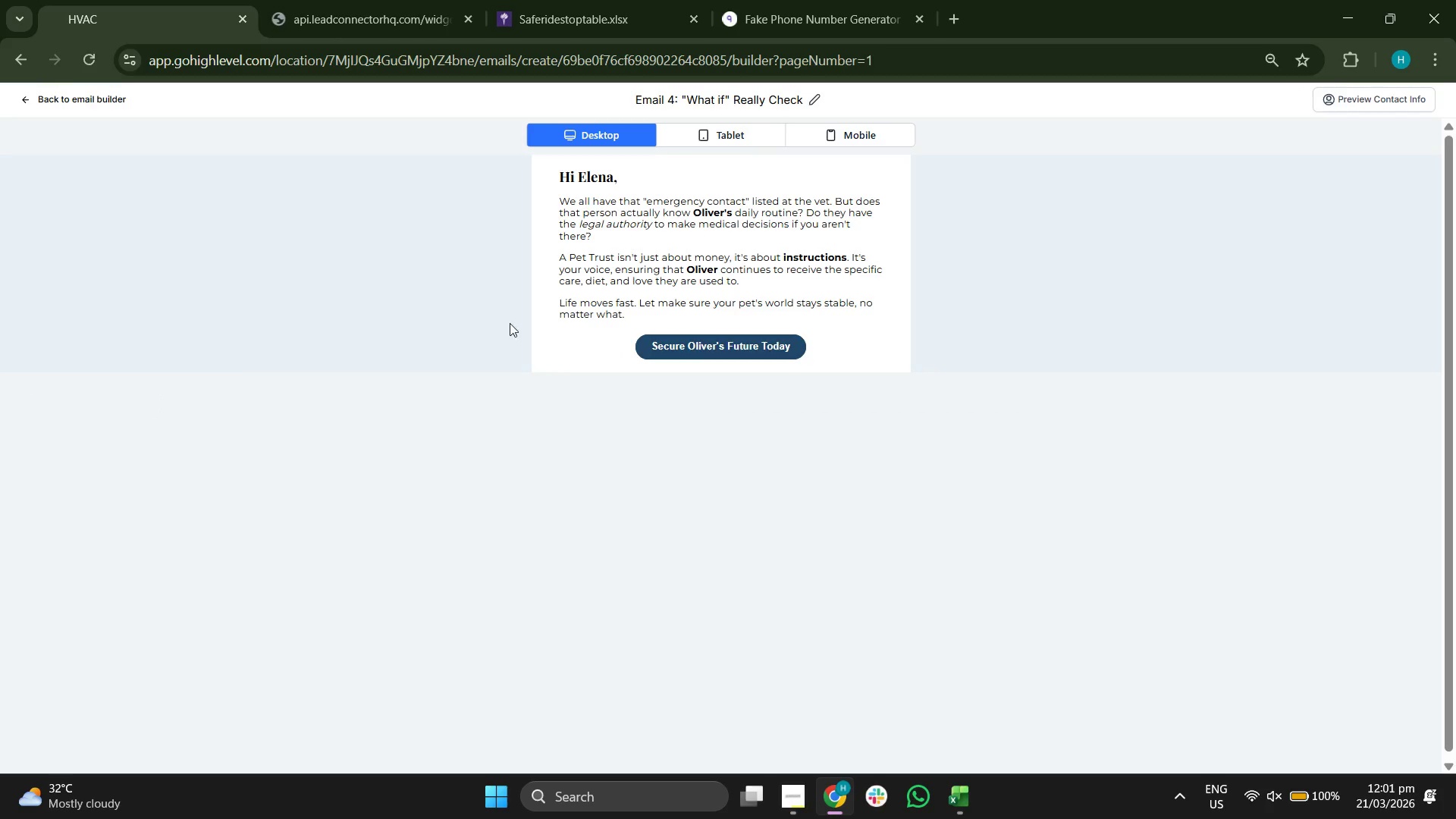 
left_click([61, 94])
 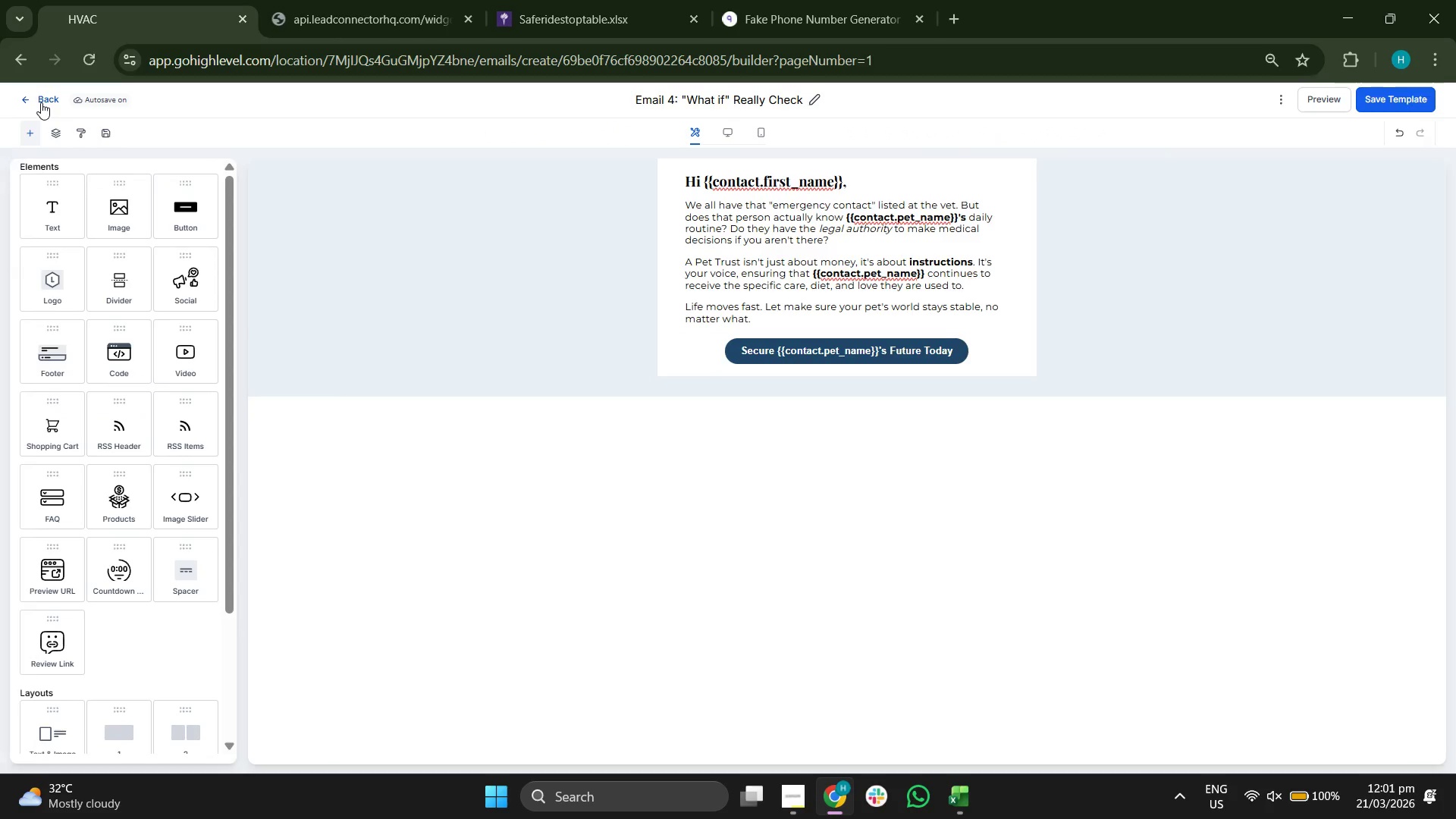 
left_click([30, 86])
 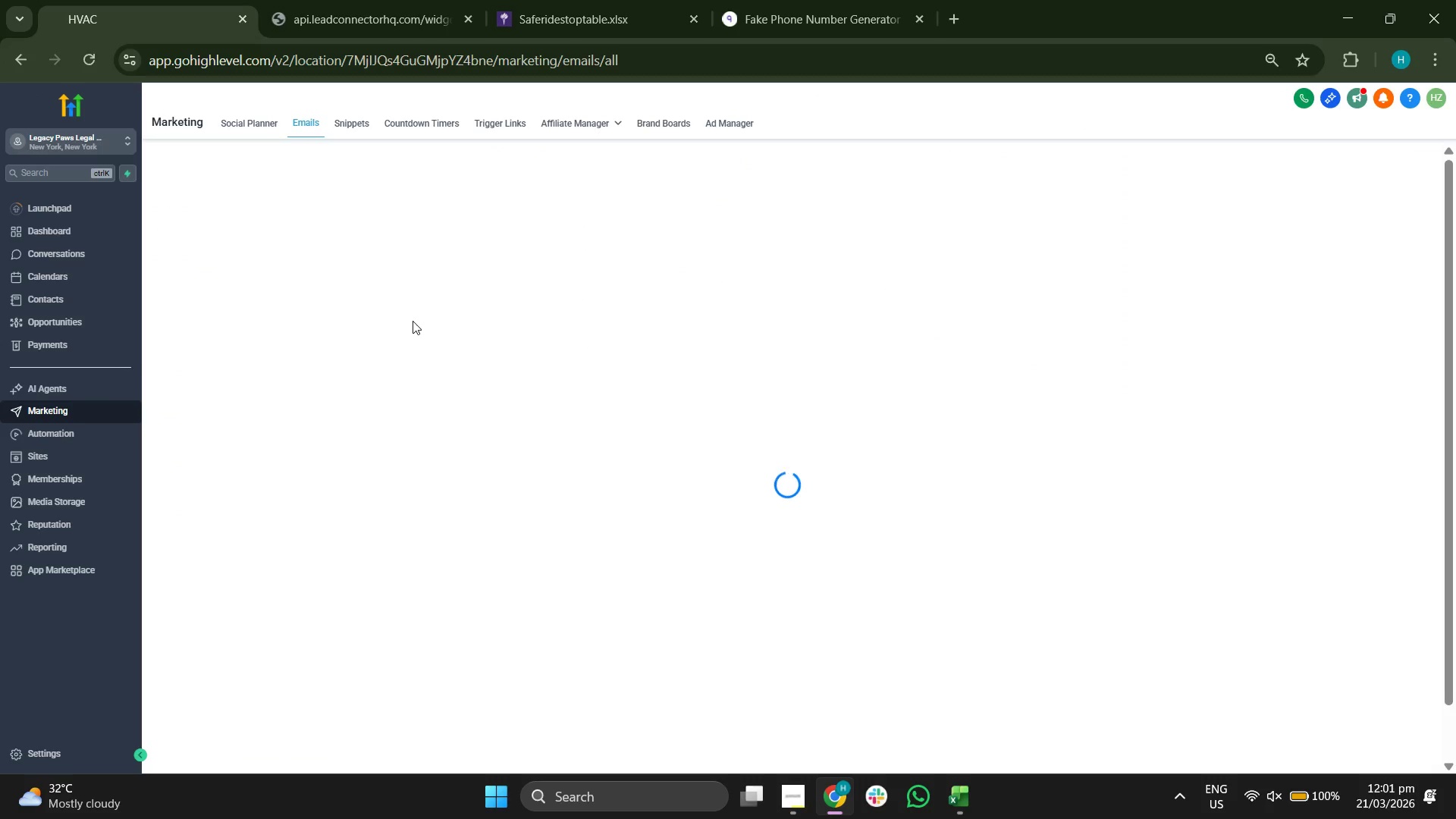 
wait(8.19)
 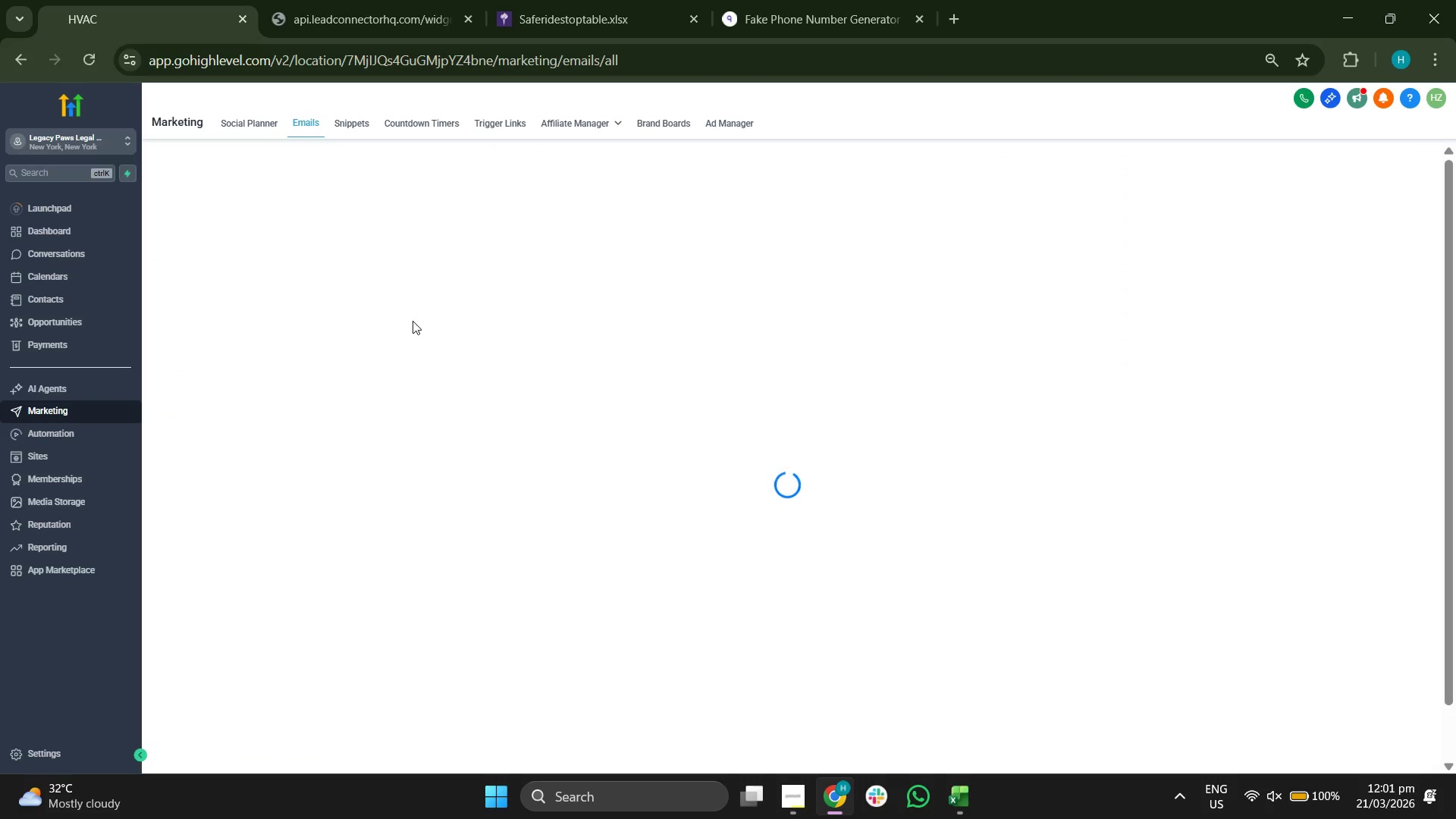 
left_click([532, 444])
 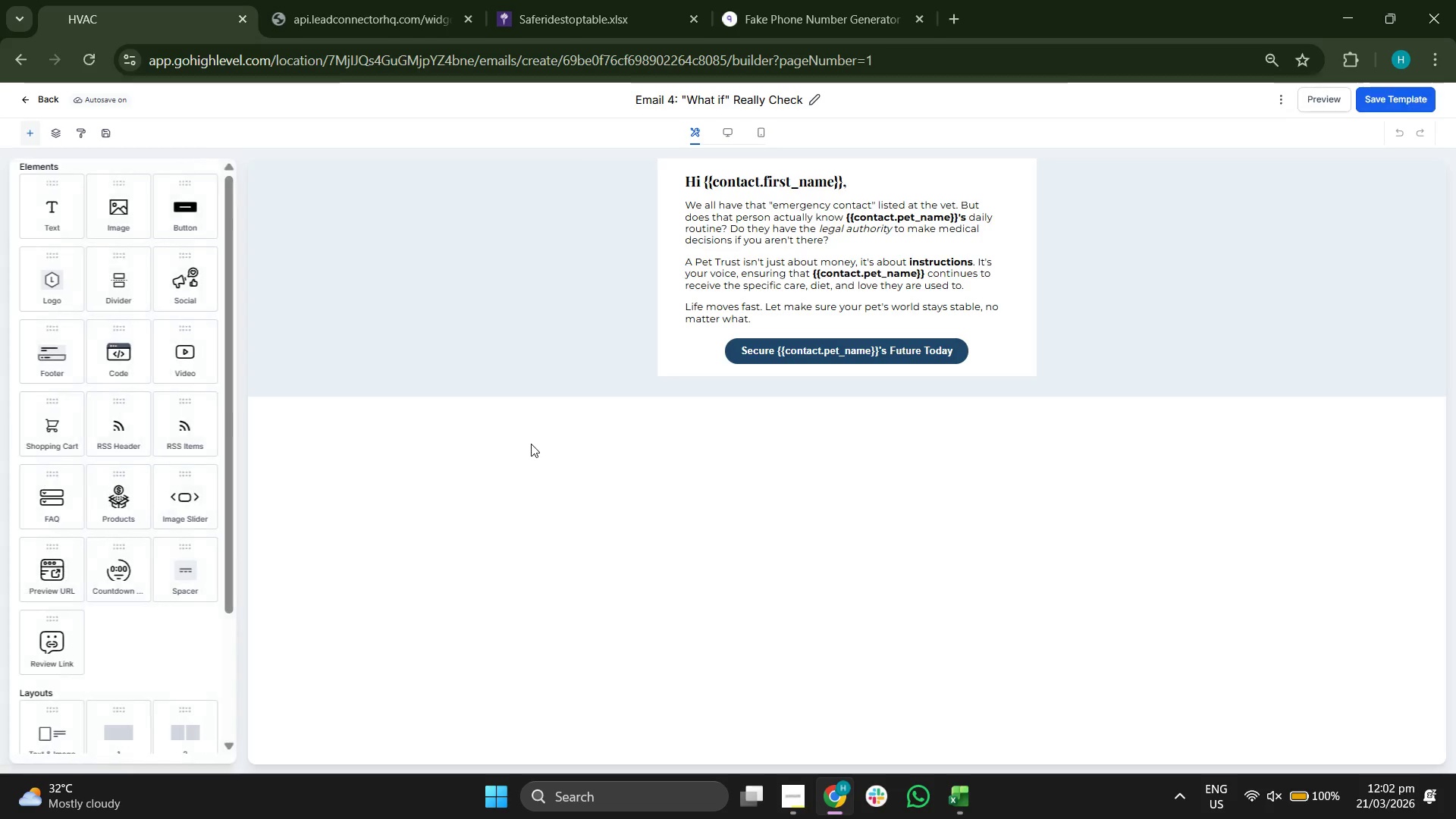 
mouse_move([58, 124])
 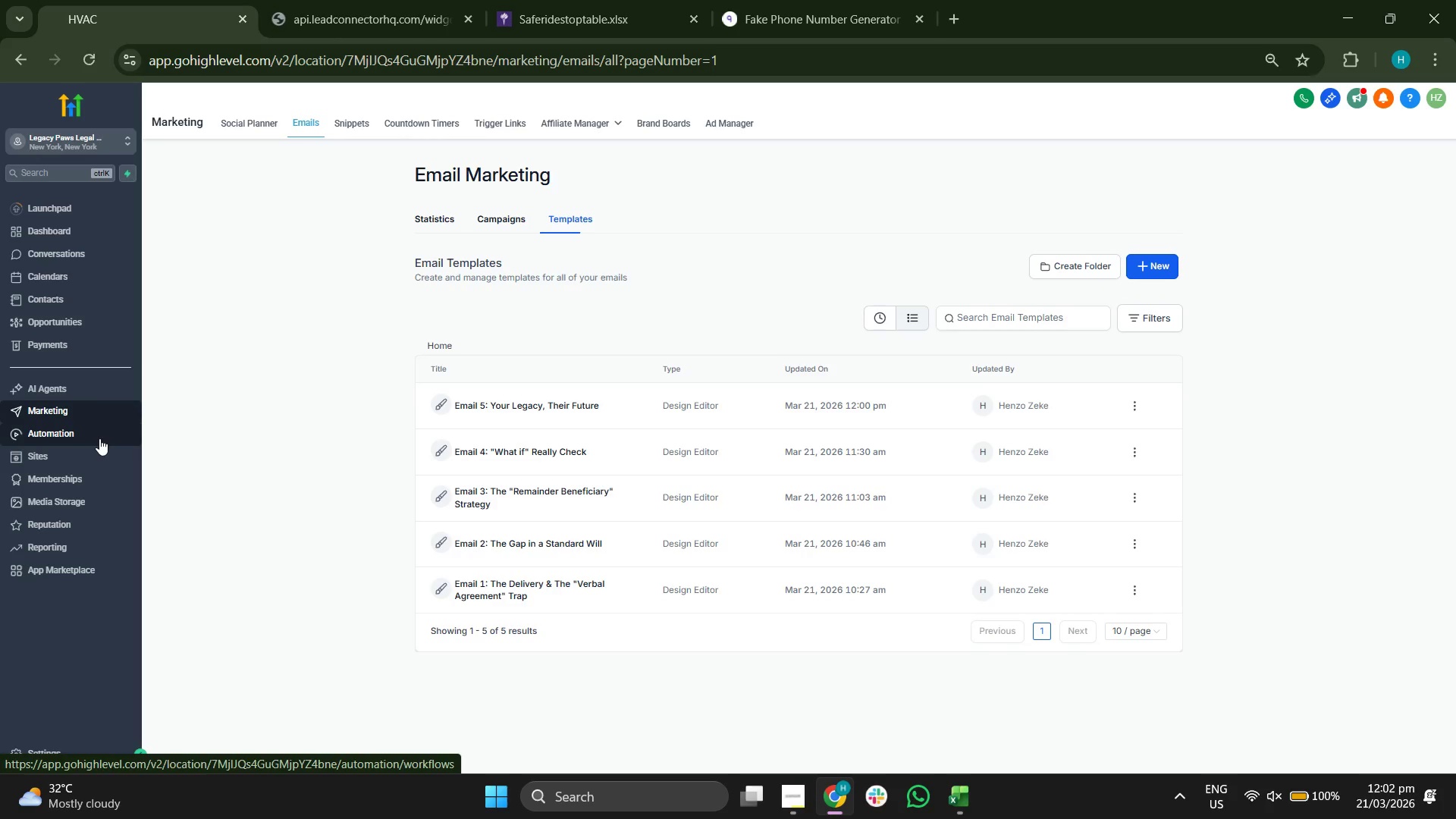 
left_click([99, 438])
 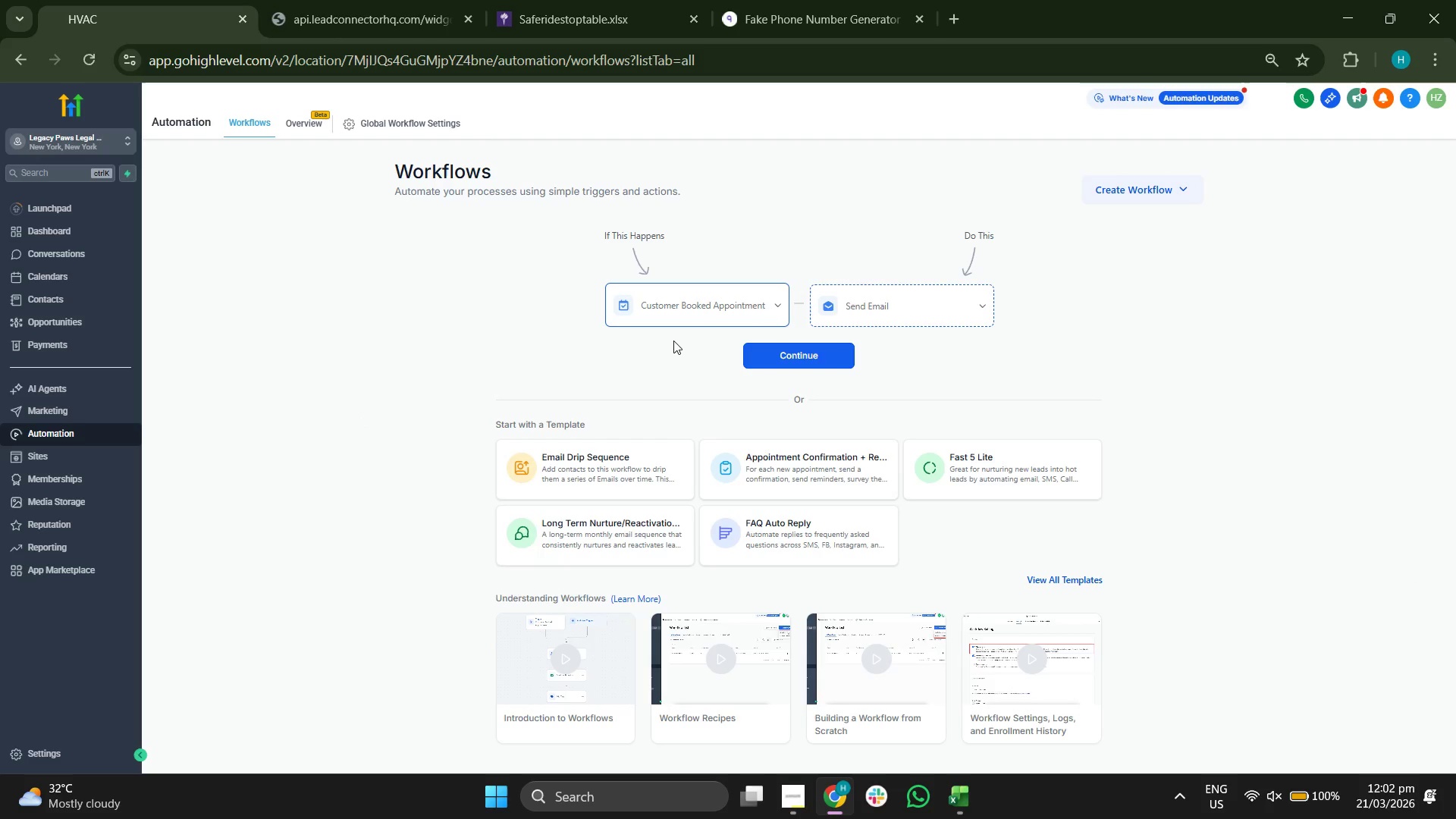 
wait(15.0)
 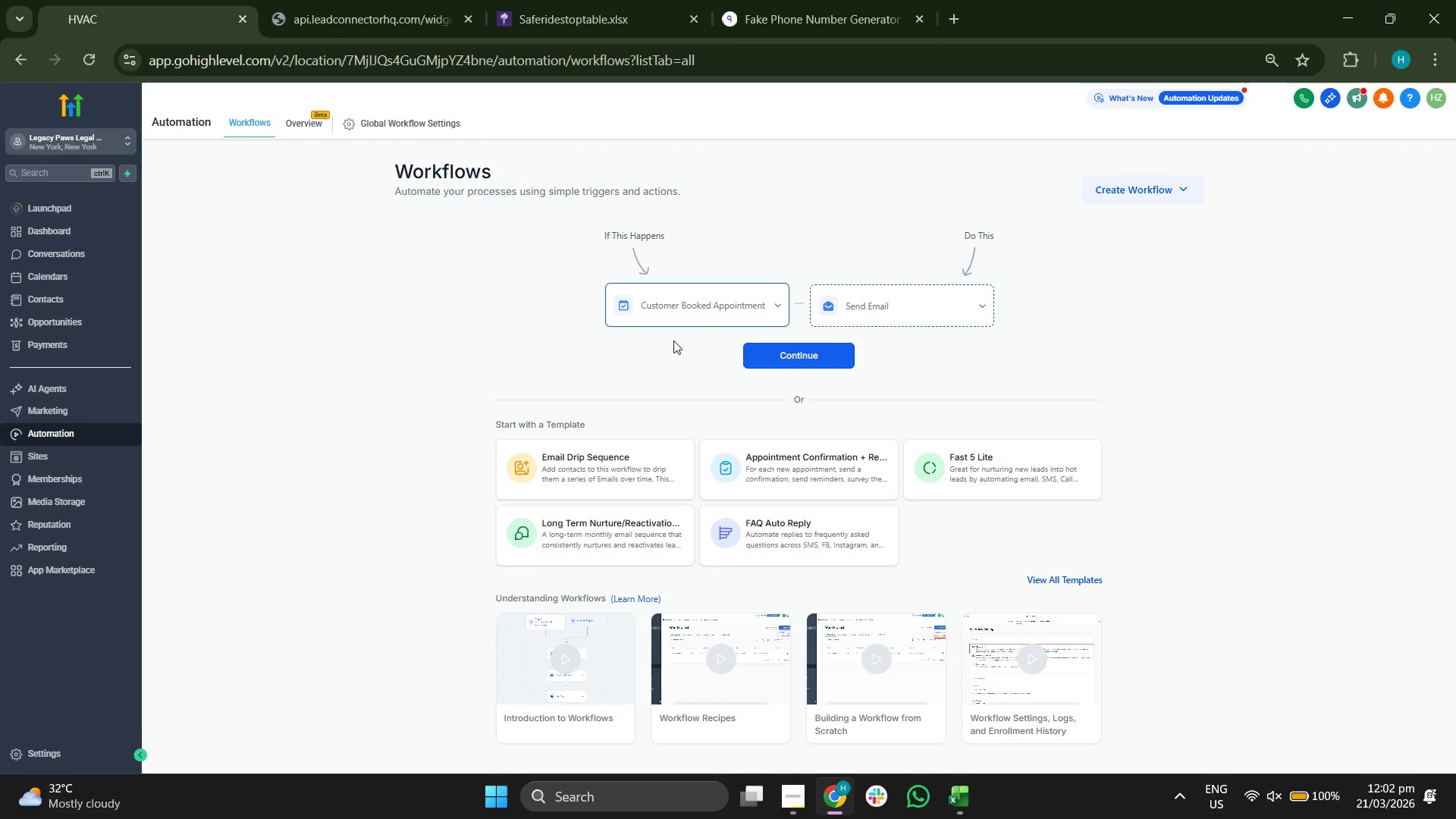 
left_click([1152, 184])
 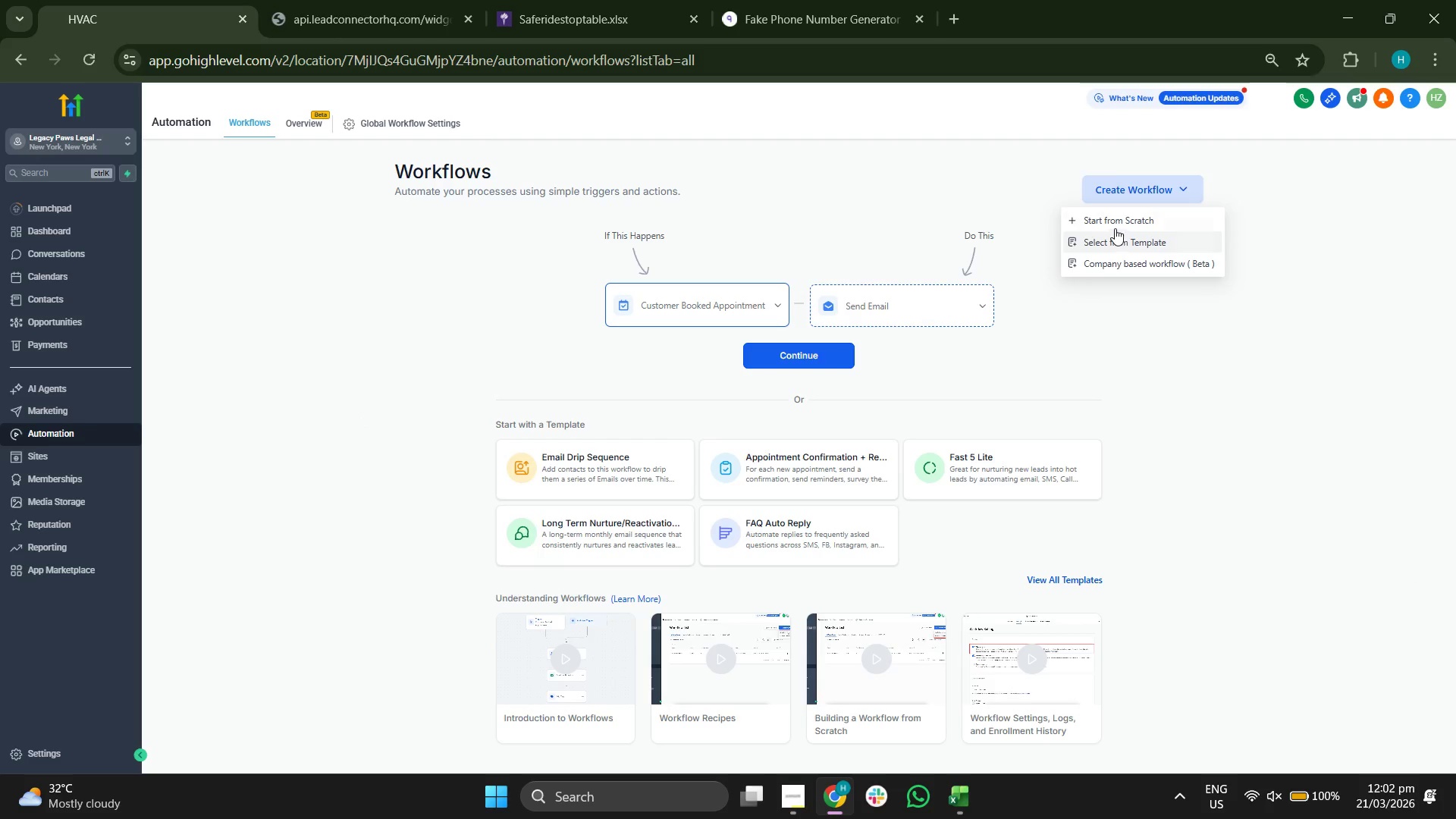 
left_click([1109, 227])
 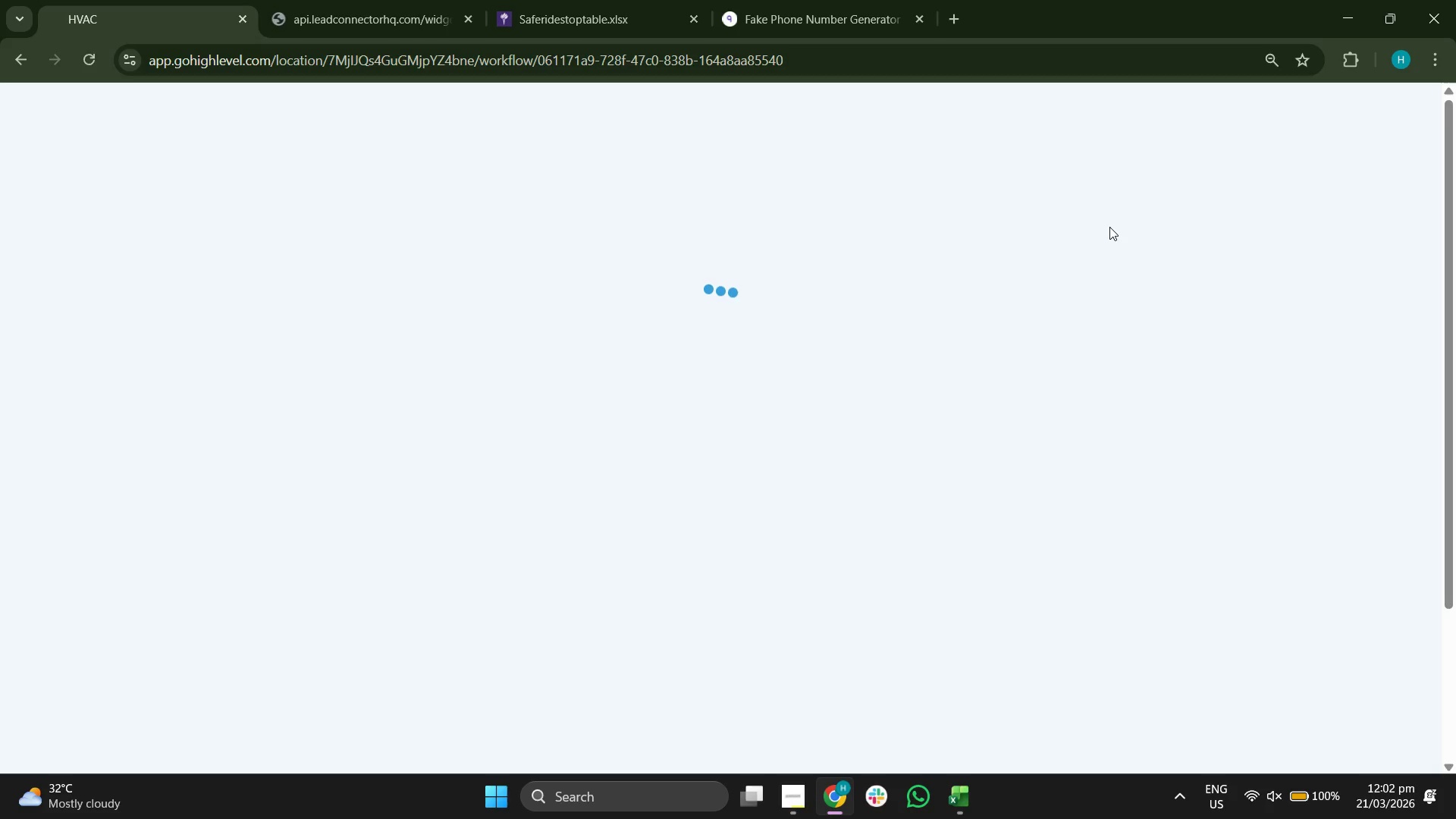 
wait(8.99)
 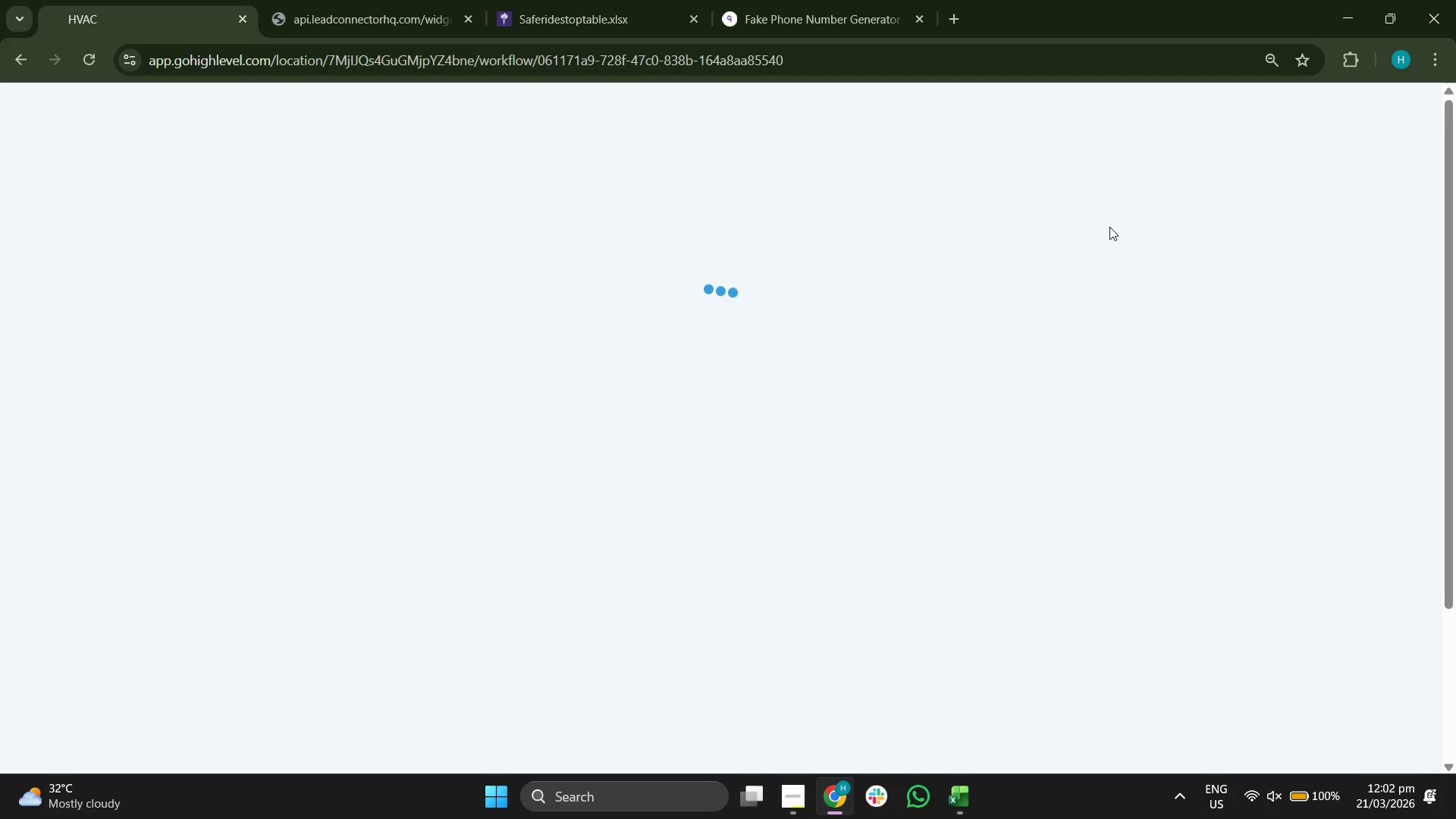 
left_click([833, 522])
 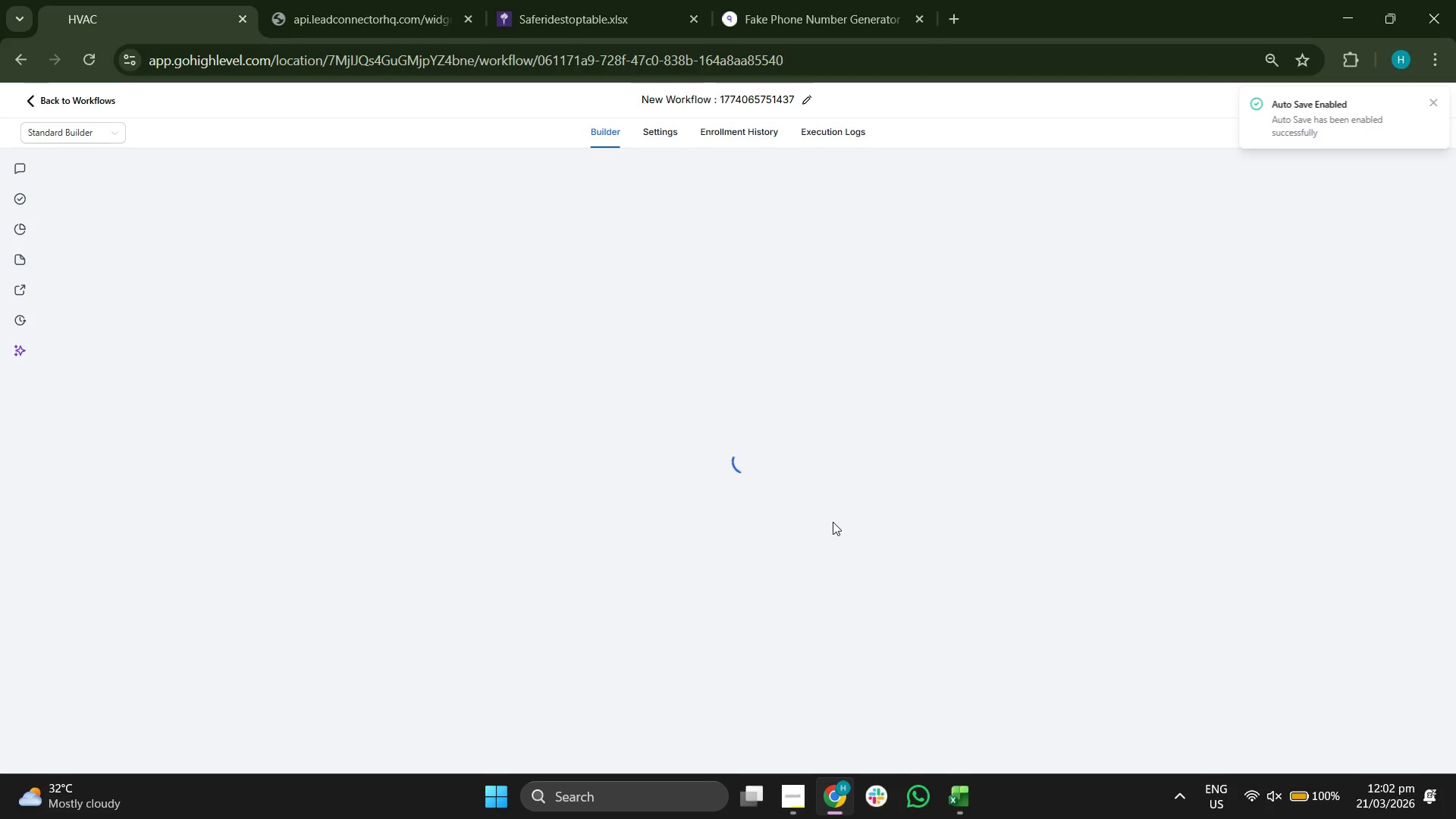 
left_click_drag(start_coordinate=[833, 522], to_coordinate=[829, 523])
 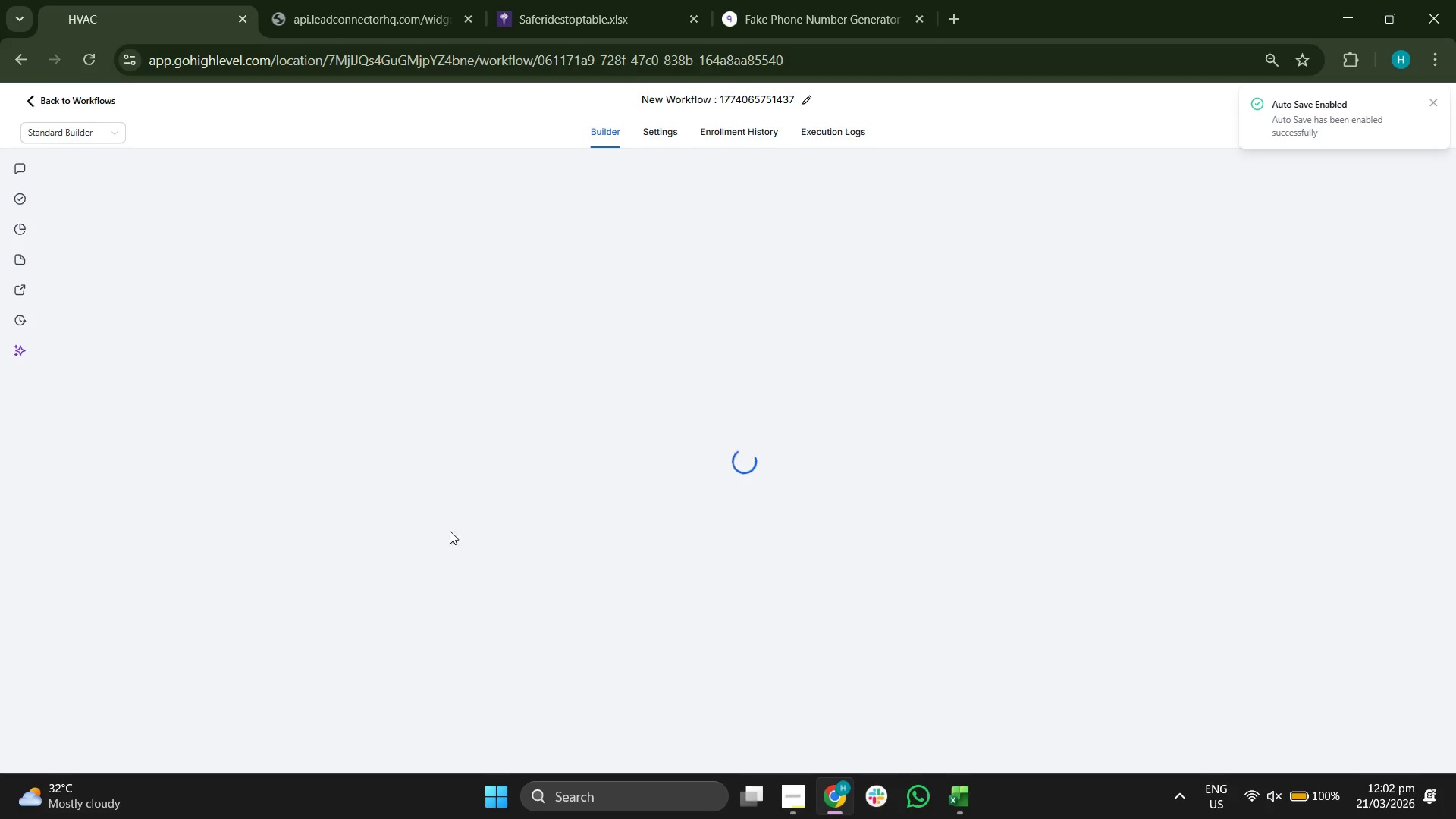 
left_click_drag(start_coordinate=[474, 528], to_coordinate=[445, 532])
 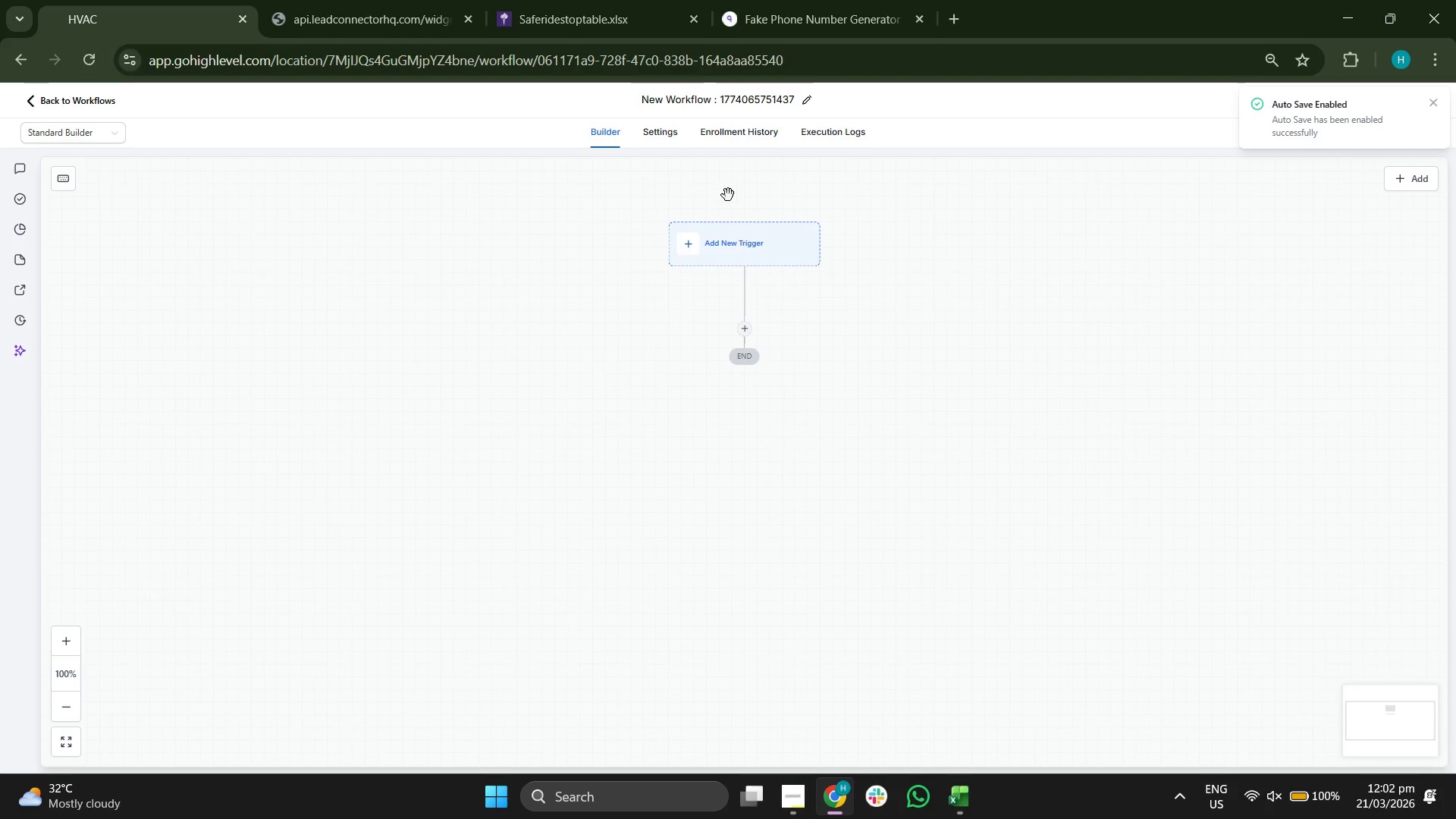 
left_click_drag(start_coordinate=[946, 177], to_coordinate=[931, 197])
 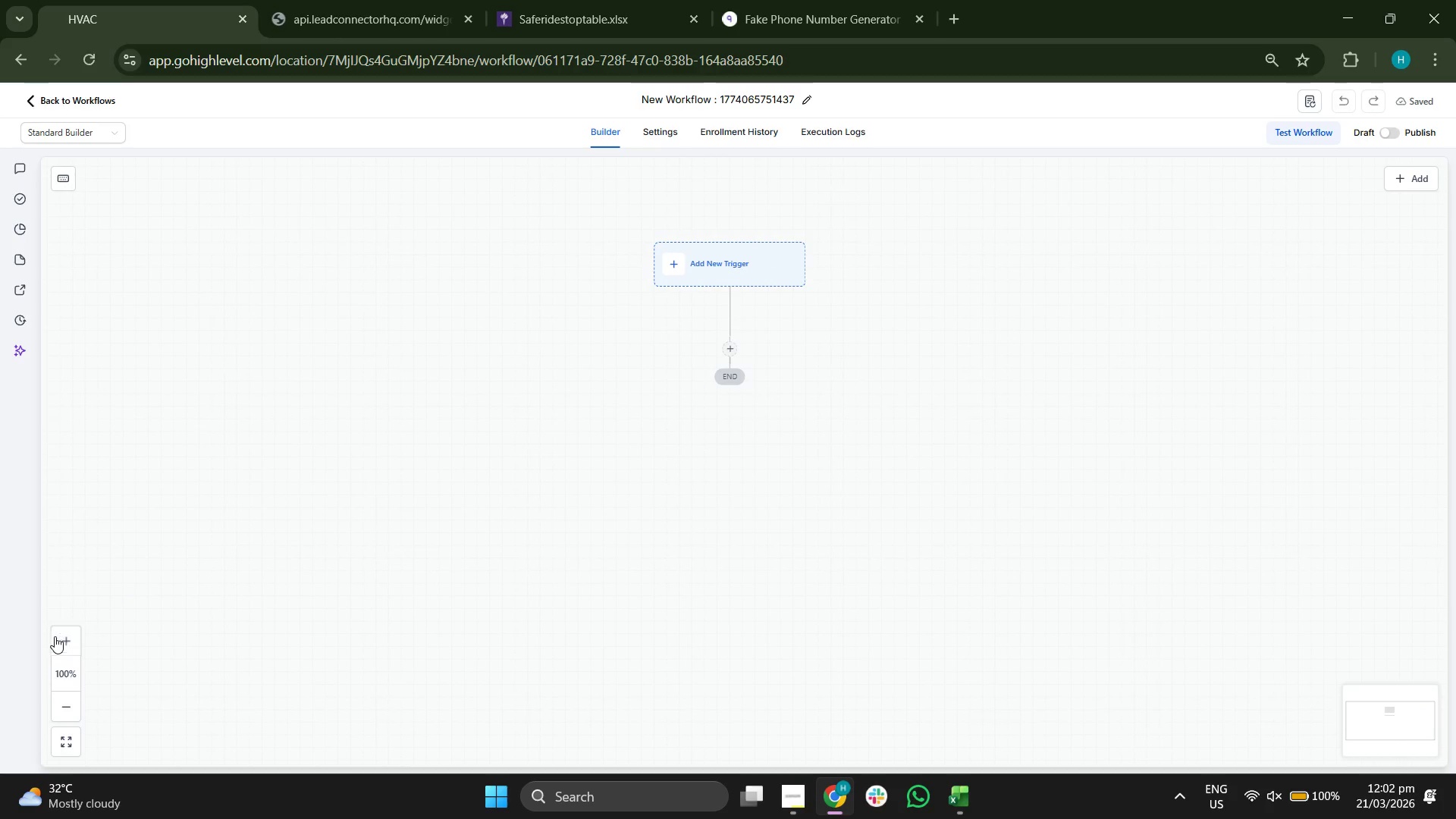 
left_click_drag(start_coordinate=[412, 312], to_coordinate=[413, 456])
 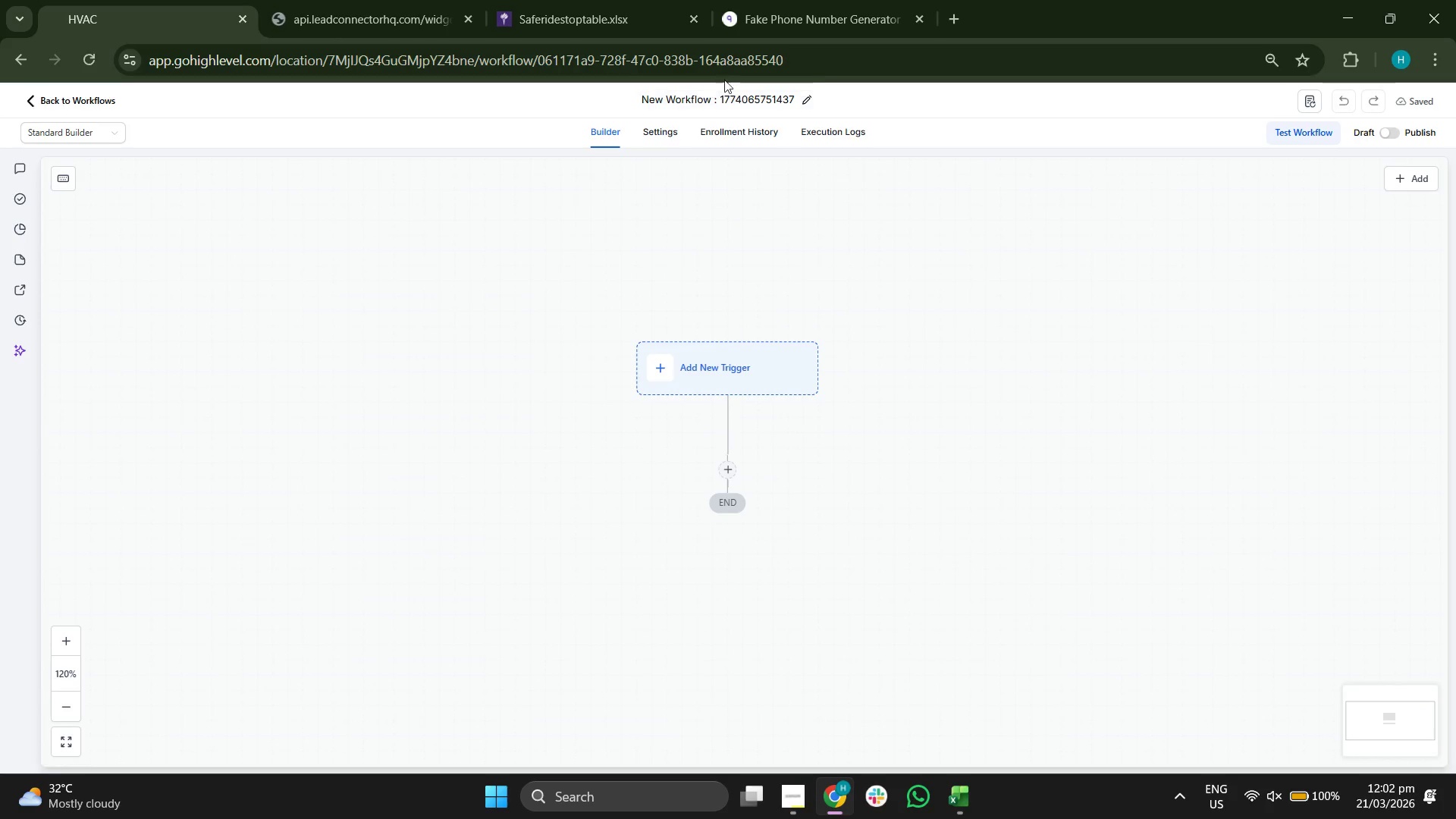 
left_click([750, 89])
 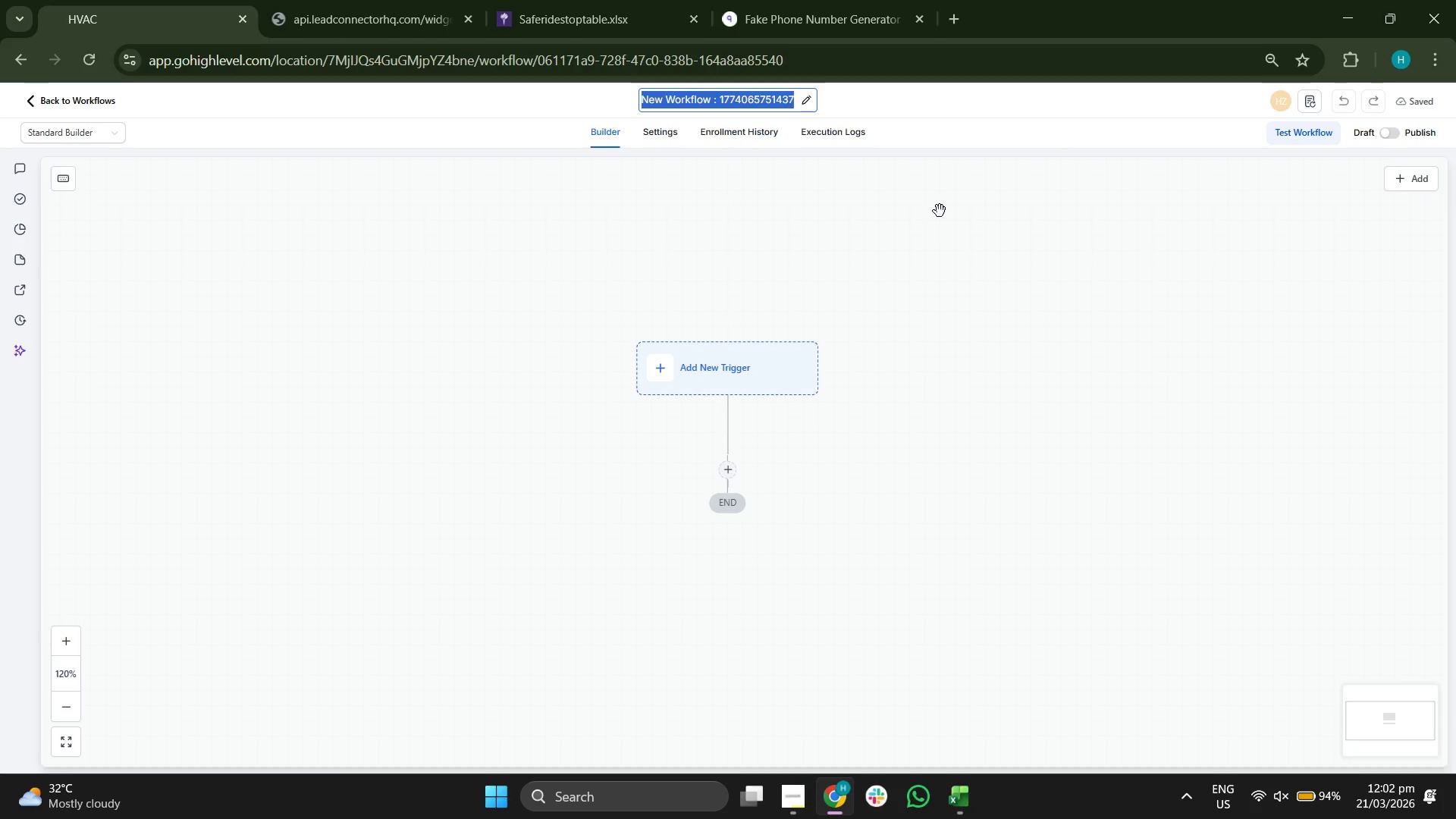 
wait(6.17)
 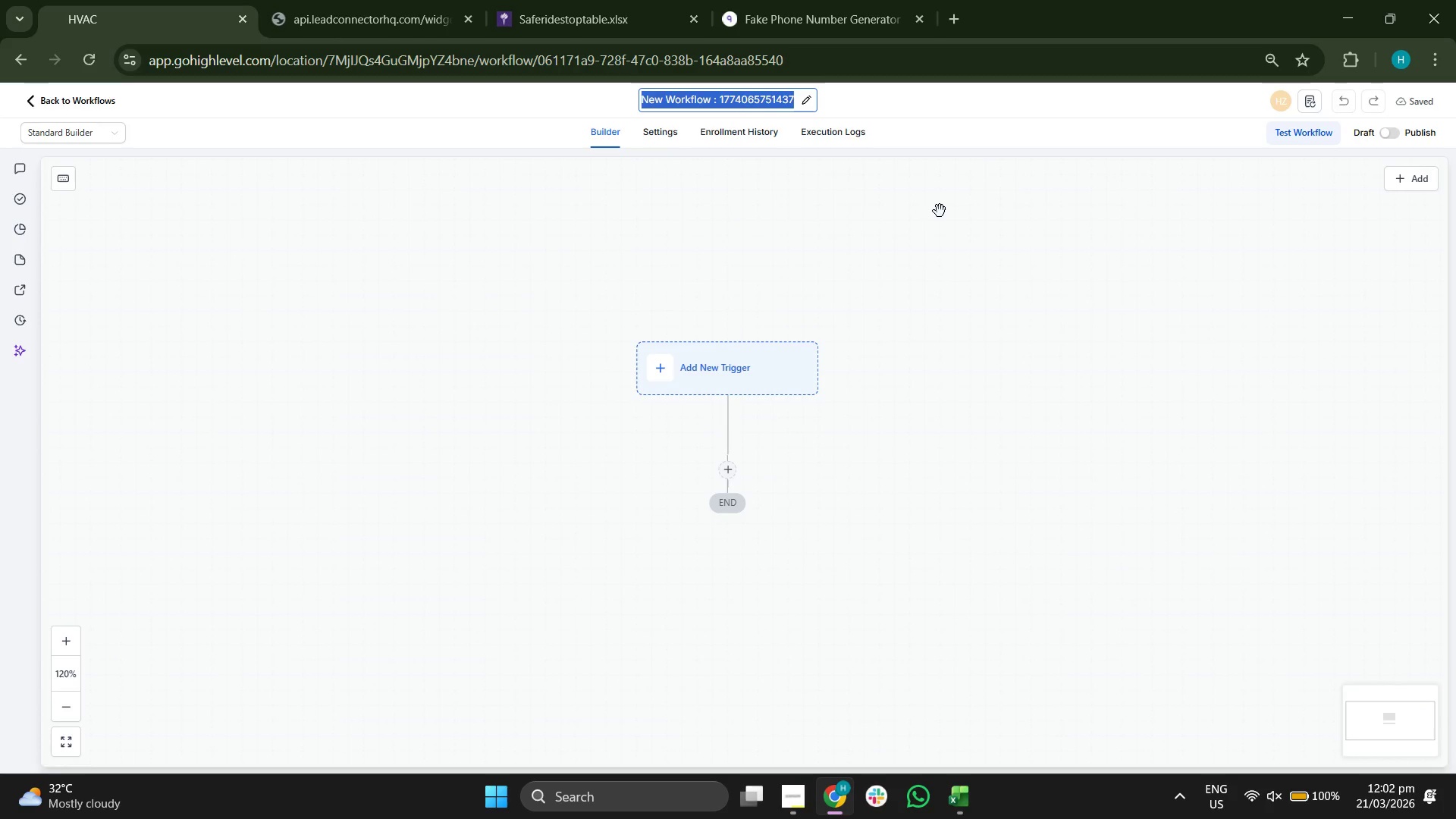 
key(Backspace)
type(fg)
key(Backspace)
key(Backspace)
type([Nutu)
key(Backspace)
key(Backspace)
type(rture] Legacy Paws: Pet Trust Checklist Follow-up)
 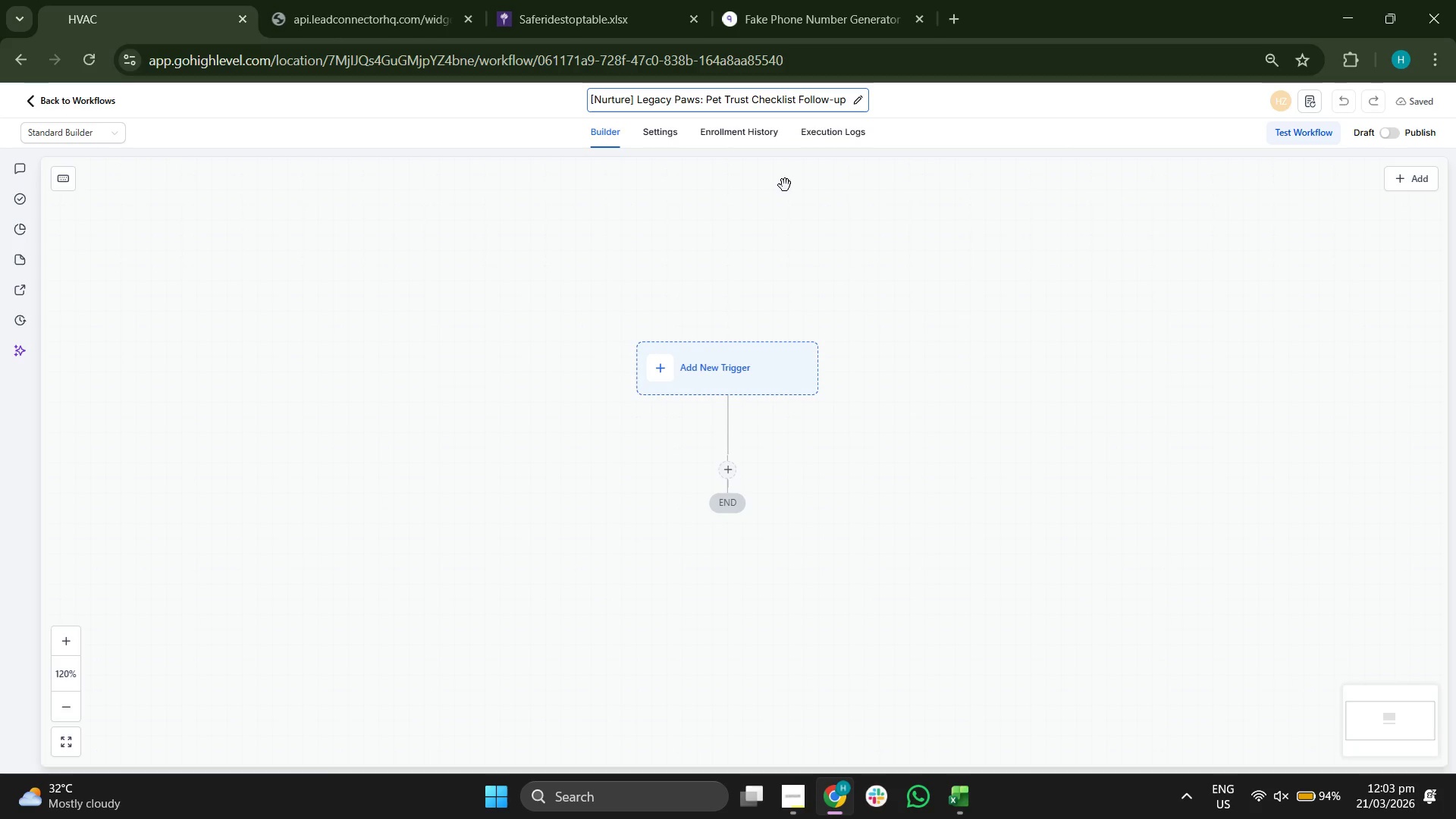 
left_click_drag(start_coordinate=[785, 185], to_coordinate=[797, 191])
 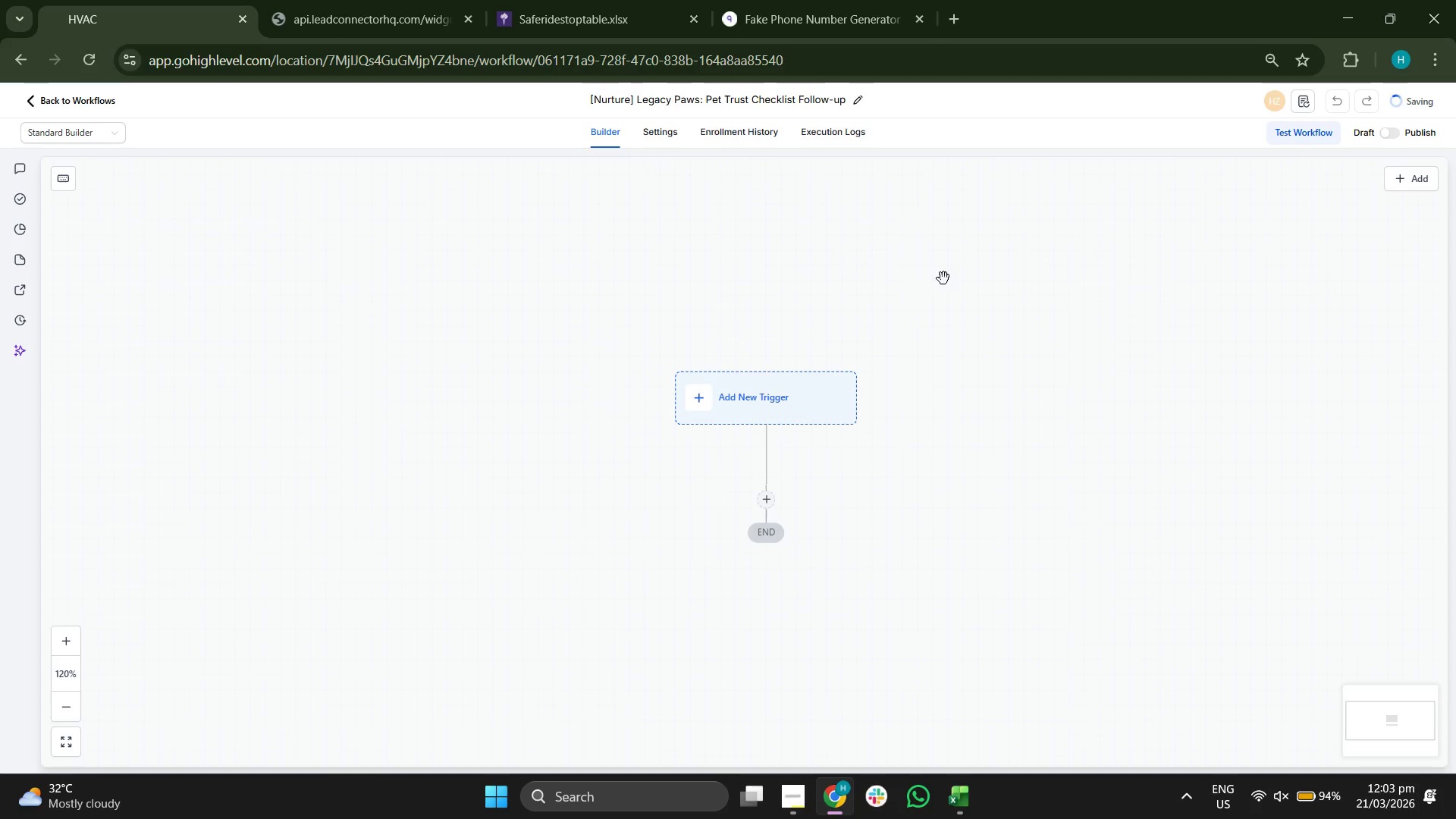 
left_click_drag(start_coordinate=[902, 238], to_coordinate=[928, 262])
 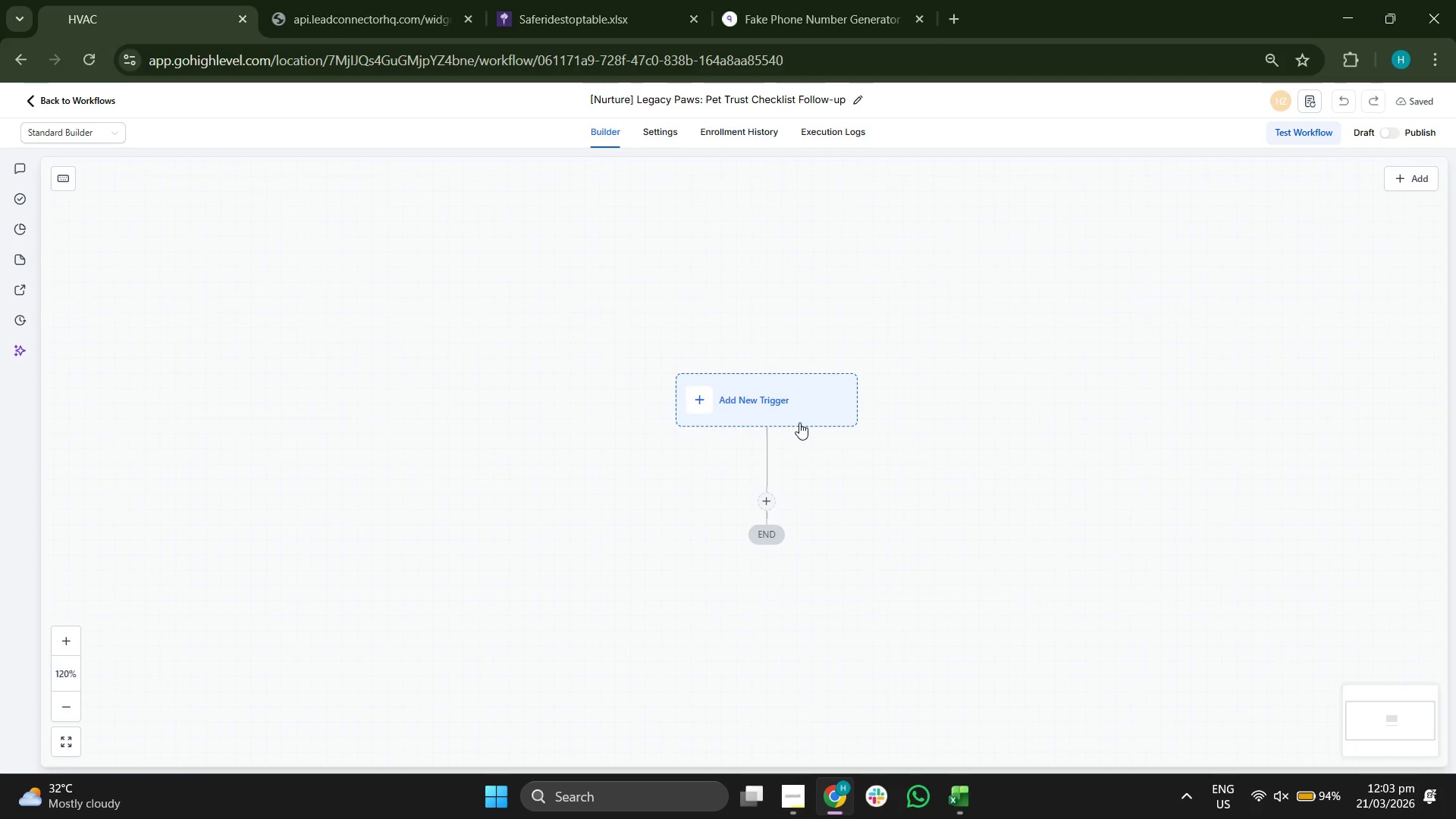 
left_click_drag(start_coordinate=[798, 410], to_coordinate=[759, 347])
 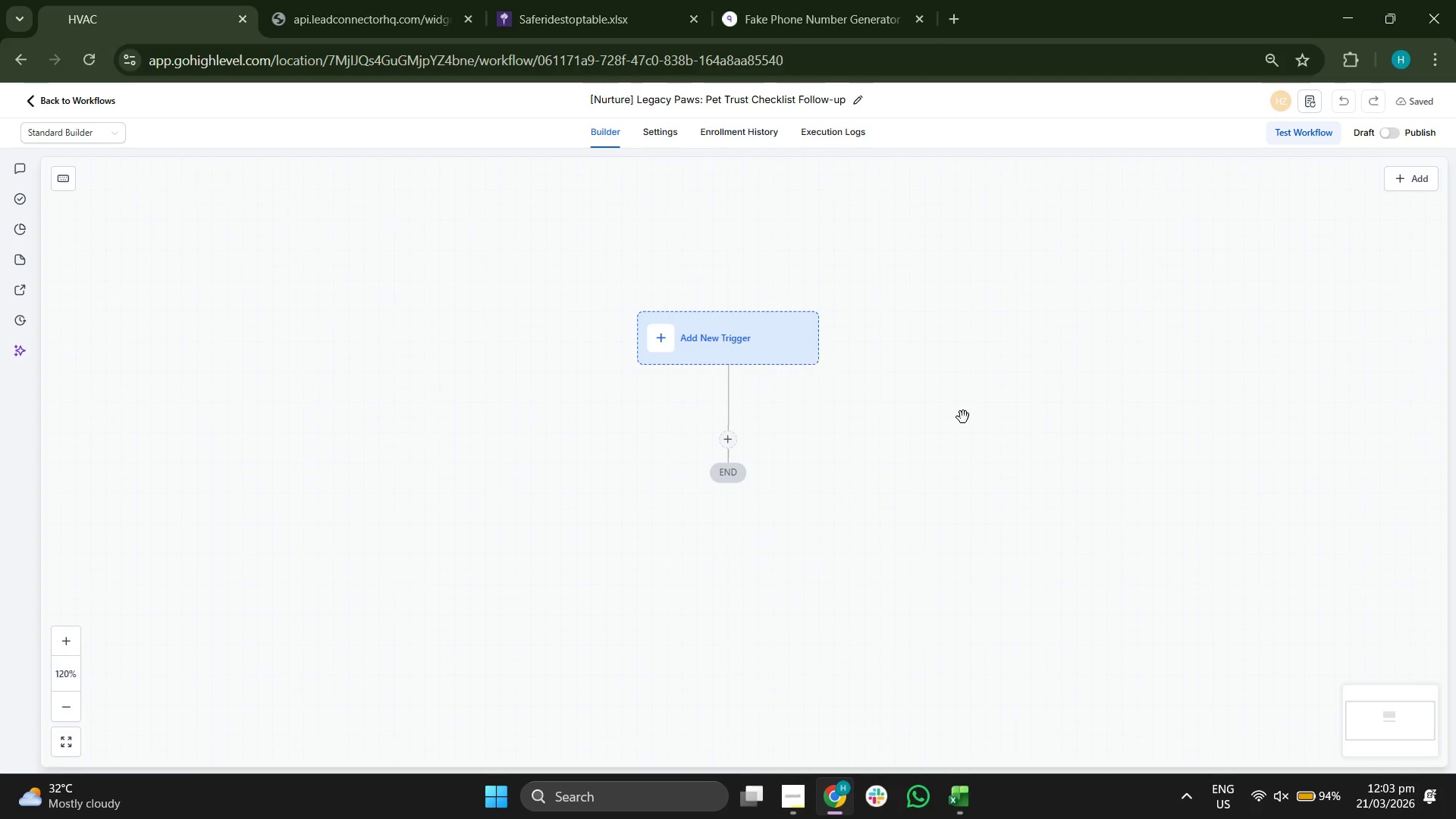 
left_click([1002, 425])
 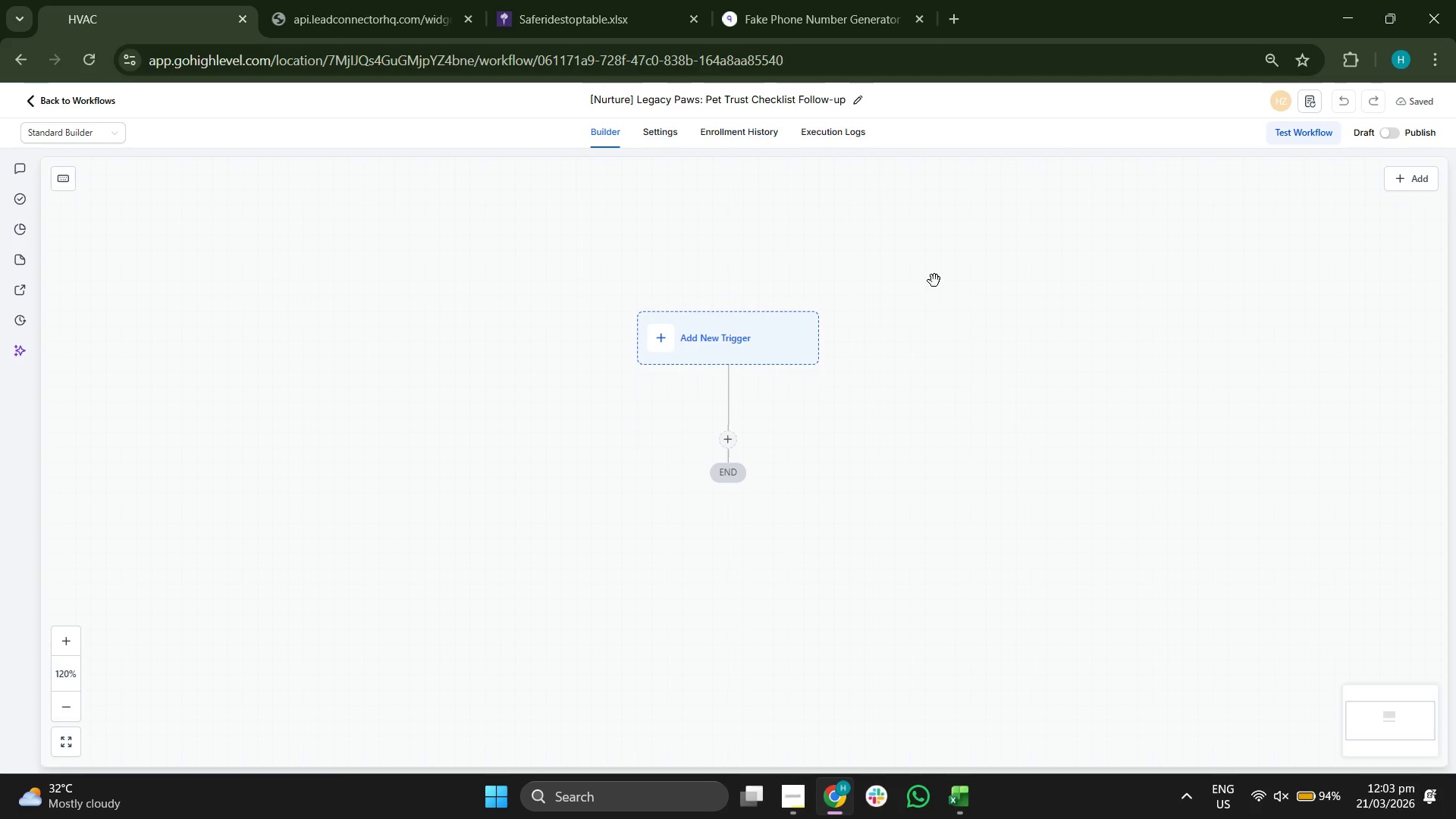 
left_click_drag(start_coordinate=[935, 285], to_coordinate=[905, 250])
 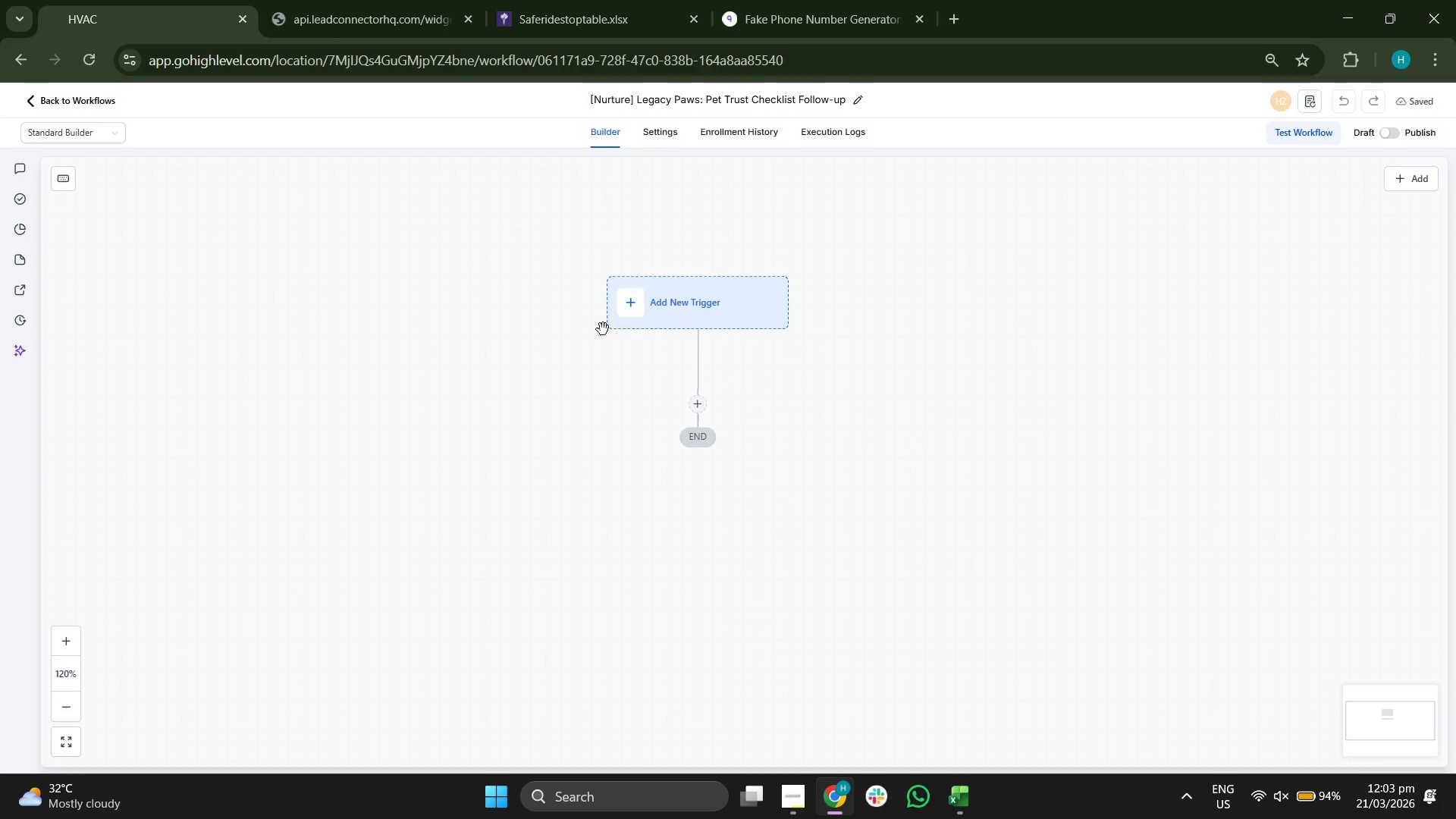 
left_click([624, 304])
 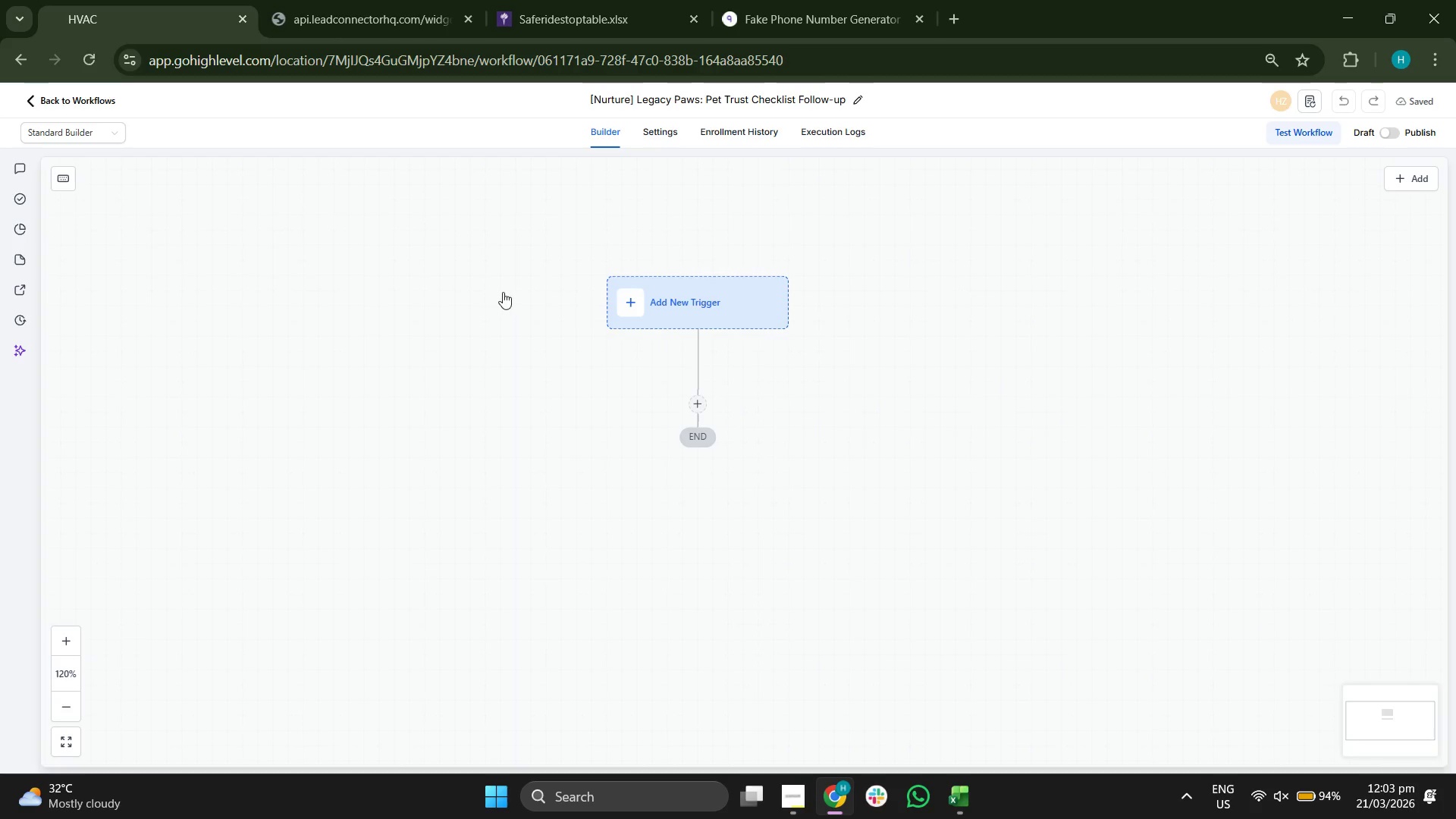 
left_click_drag(start_coordinate=[502, 292], to_coordinate=[439, 347])
 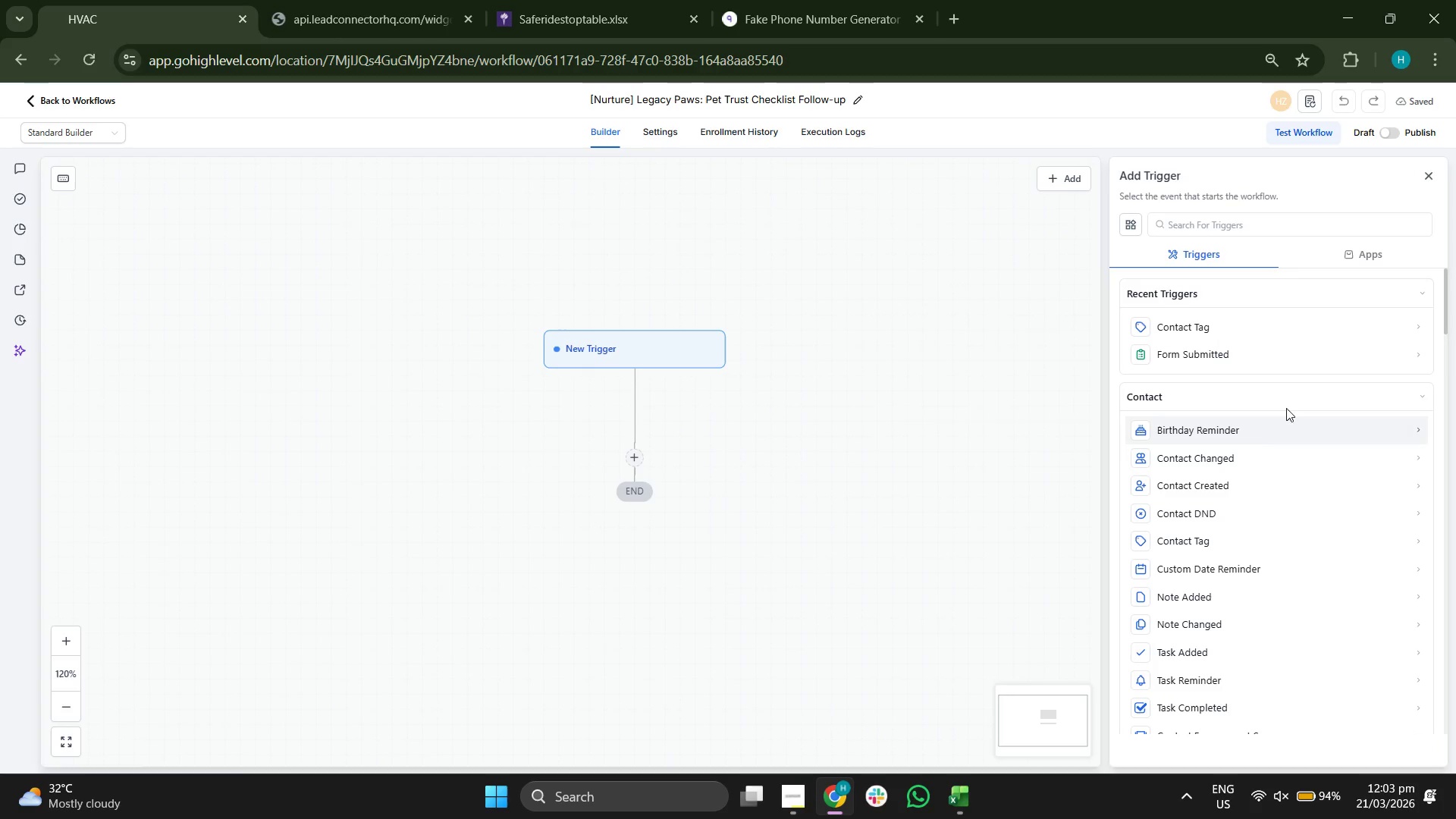 
wait(5.11)
 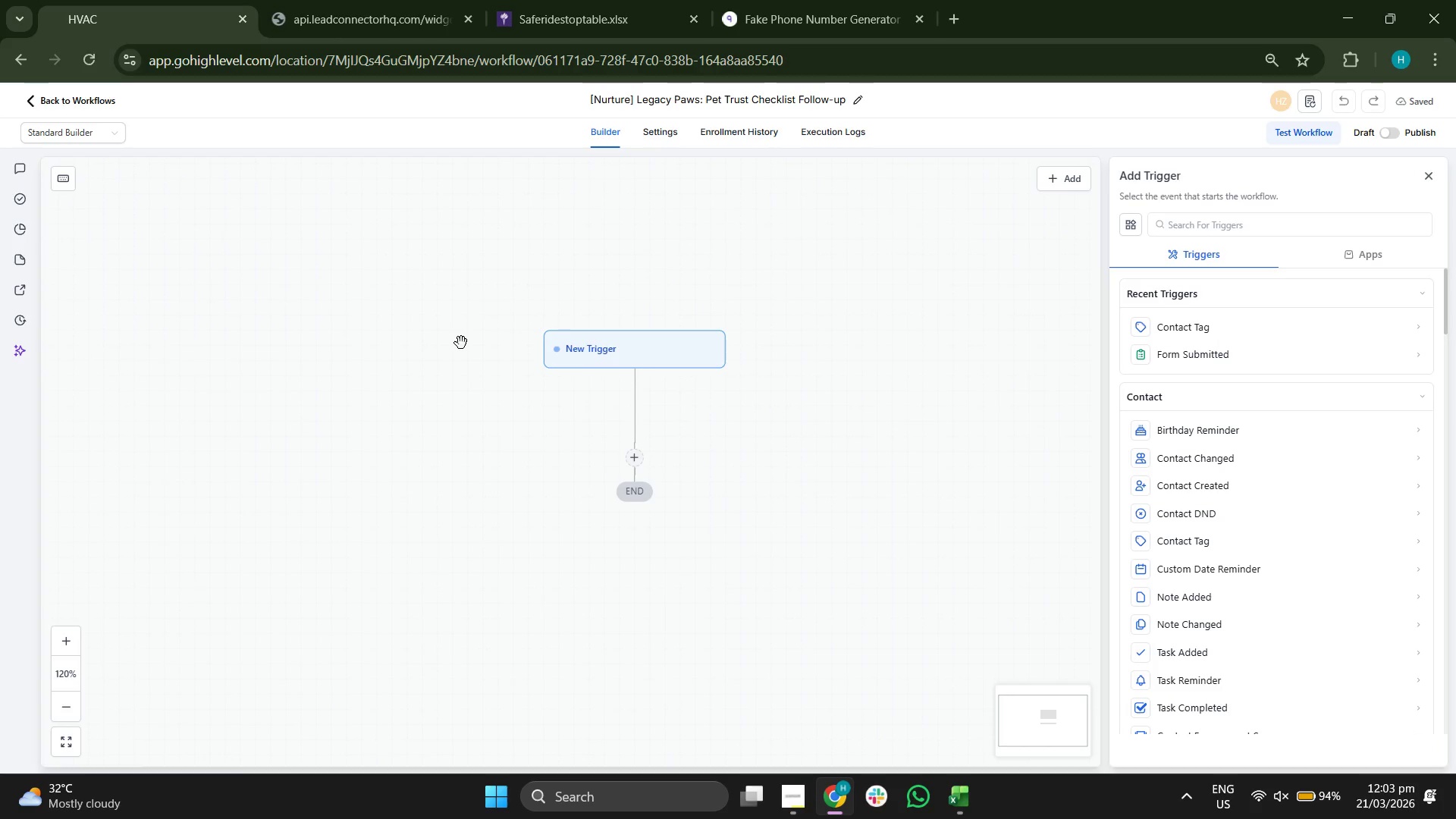 
left_click([1388, 127])
 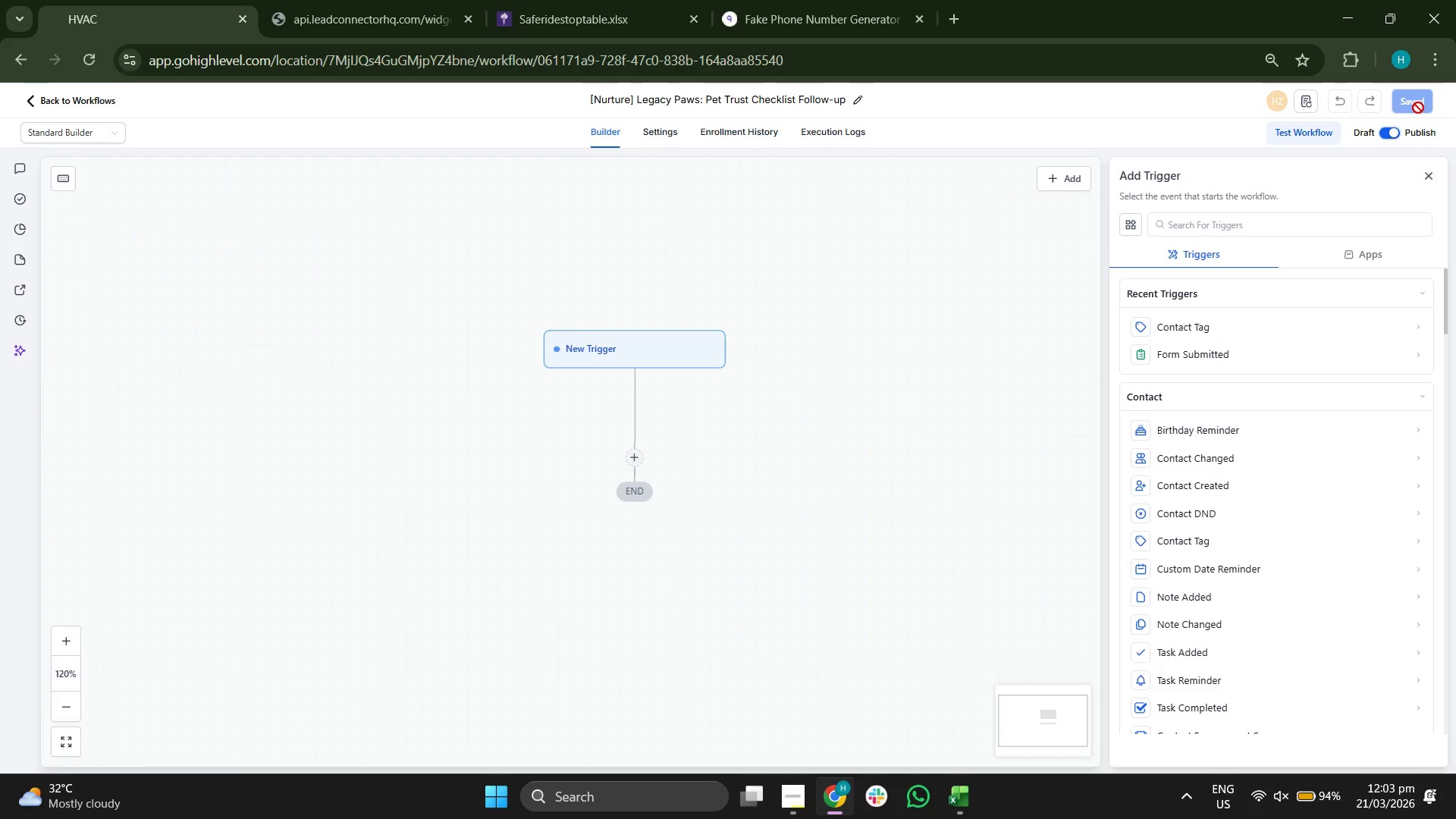 
left_click([1420, 103])
 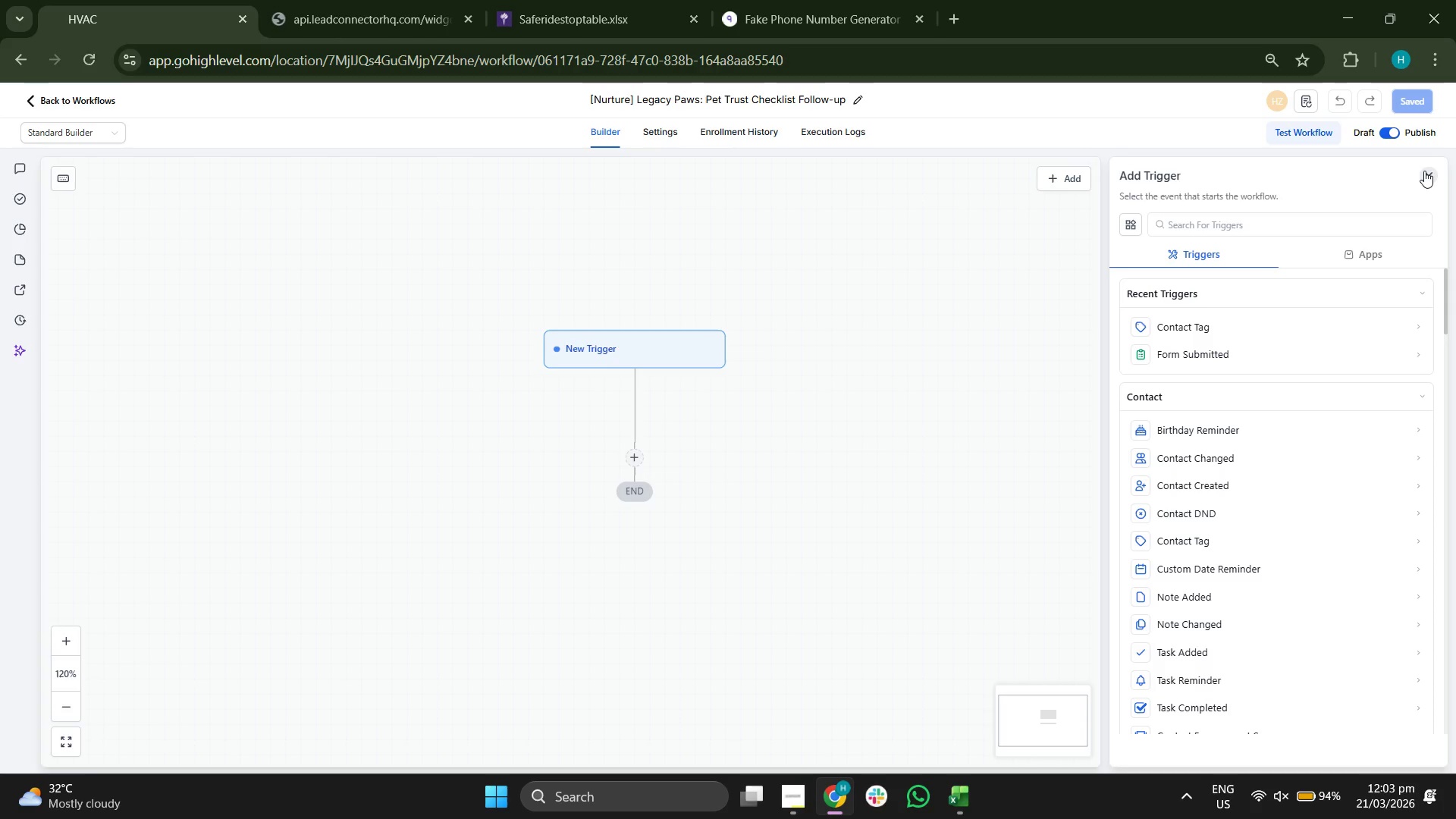 
left_click([1407, 100])
 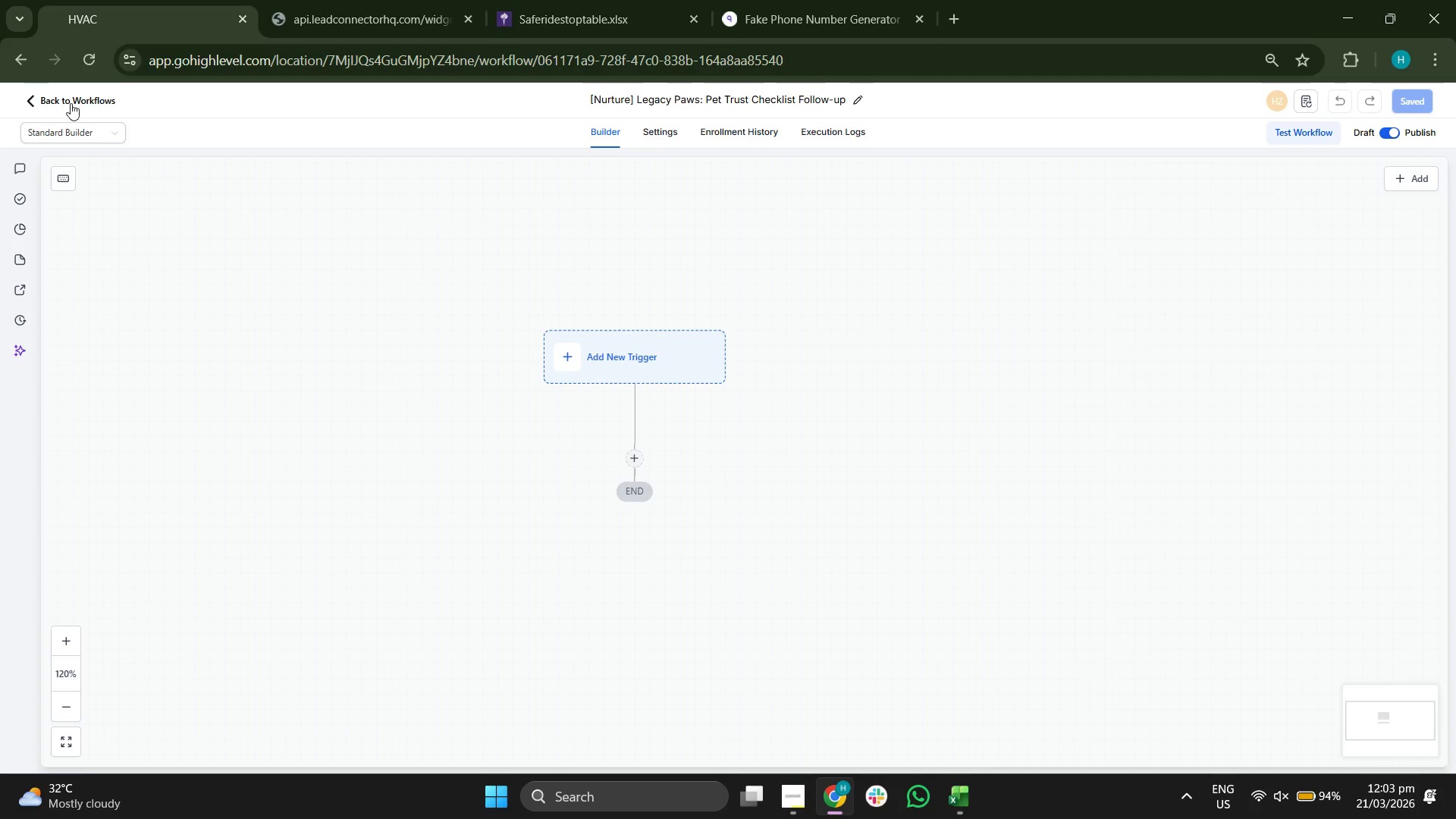 
left_click([51, 99])
 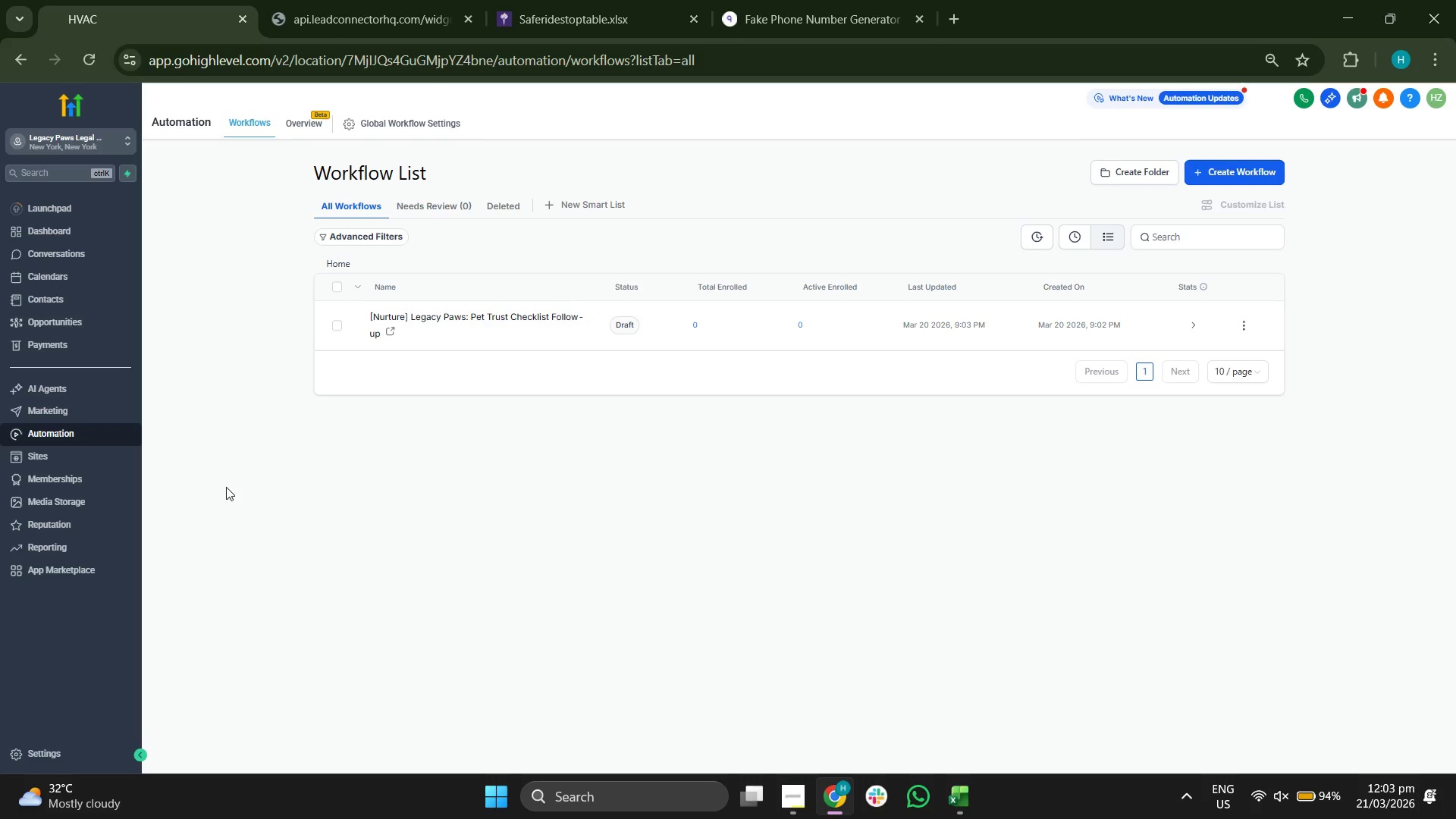 
wait(22.08)
 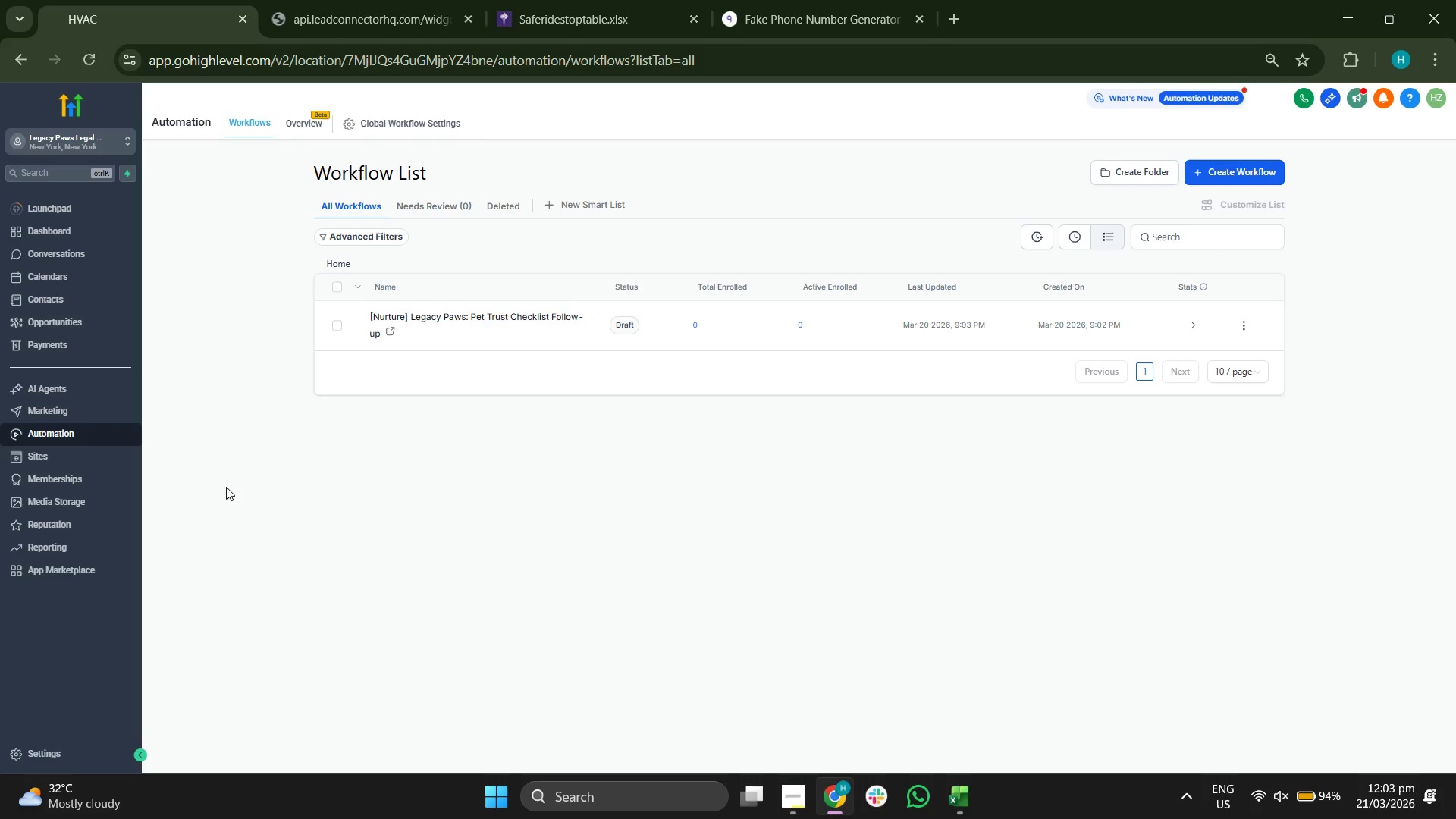 
left_click([61, 449])
 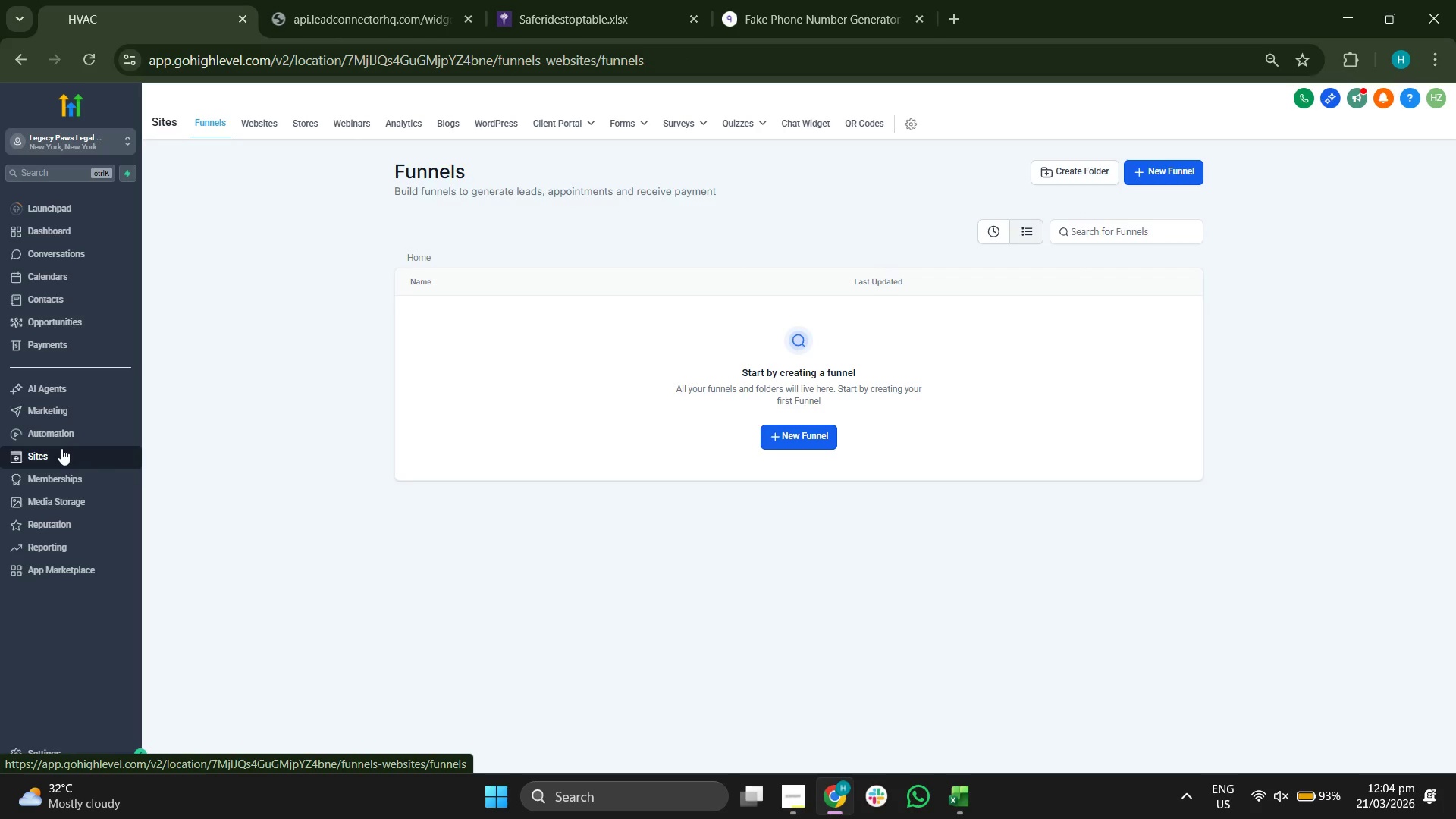 
wait(12.92)
 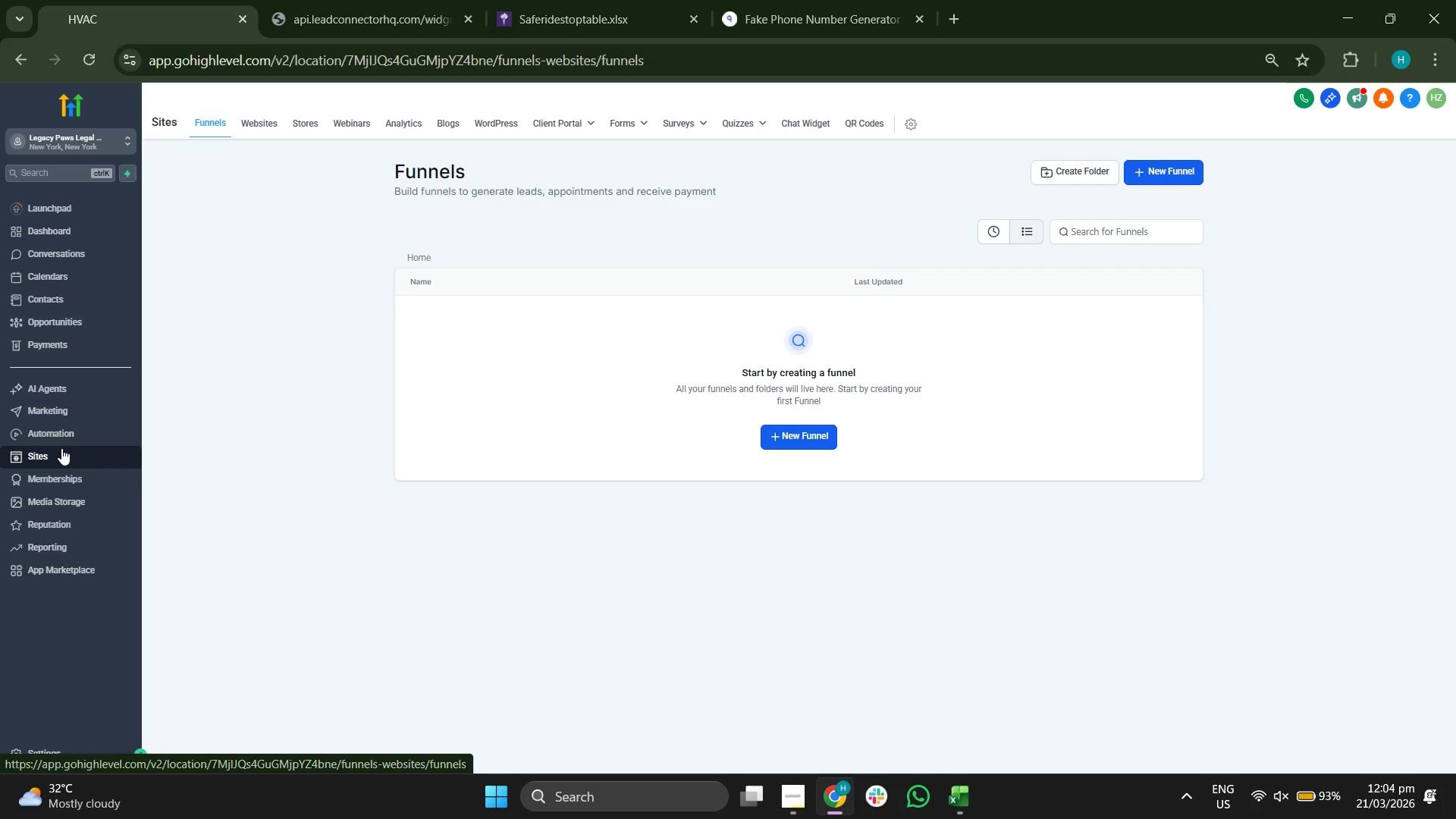 
left_click([628, 119])
 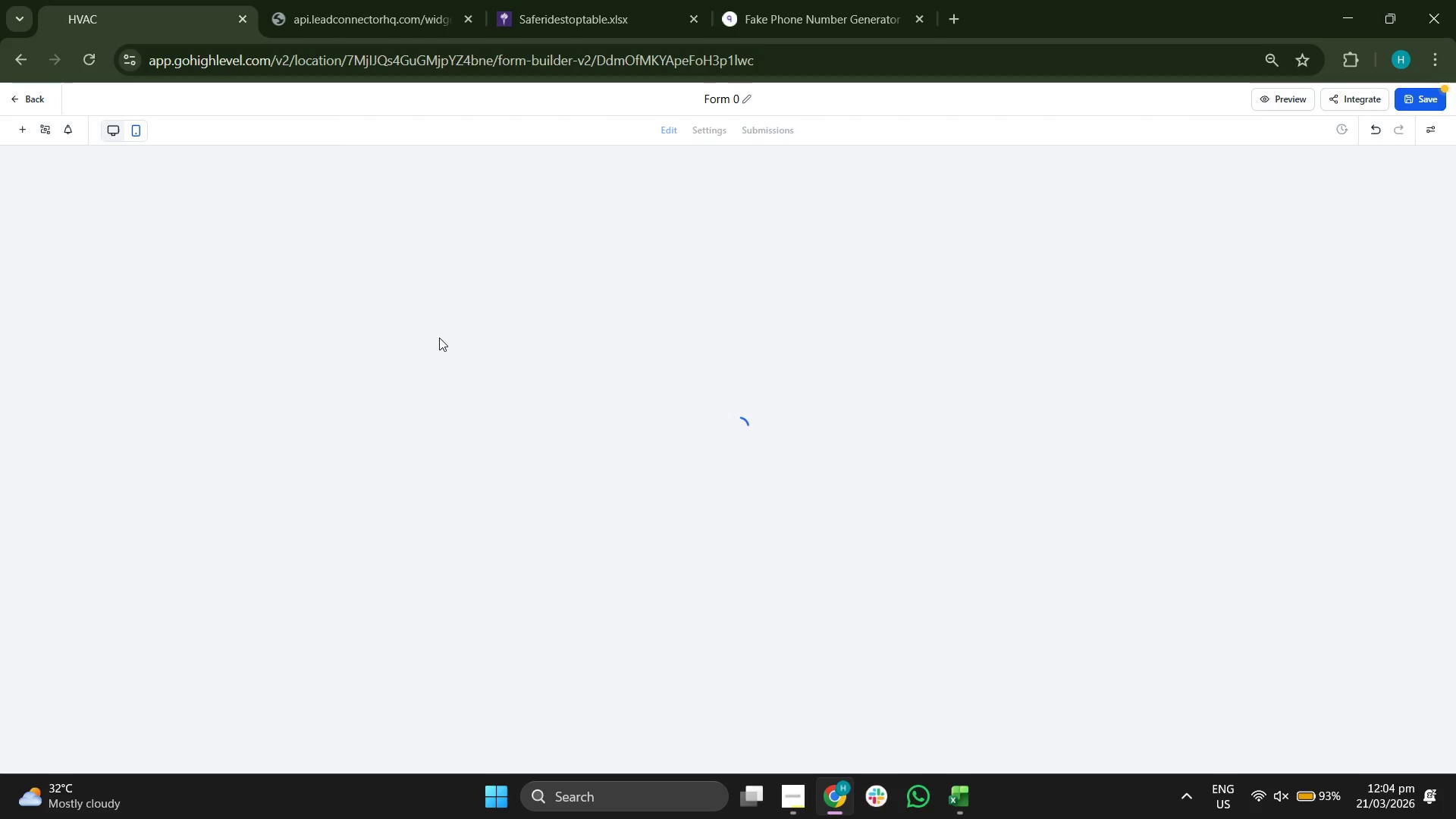 
wait(23.51)
 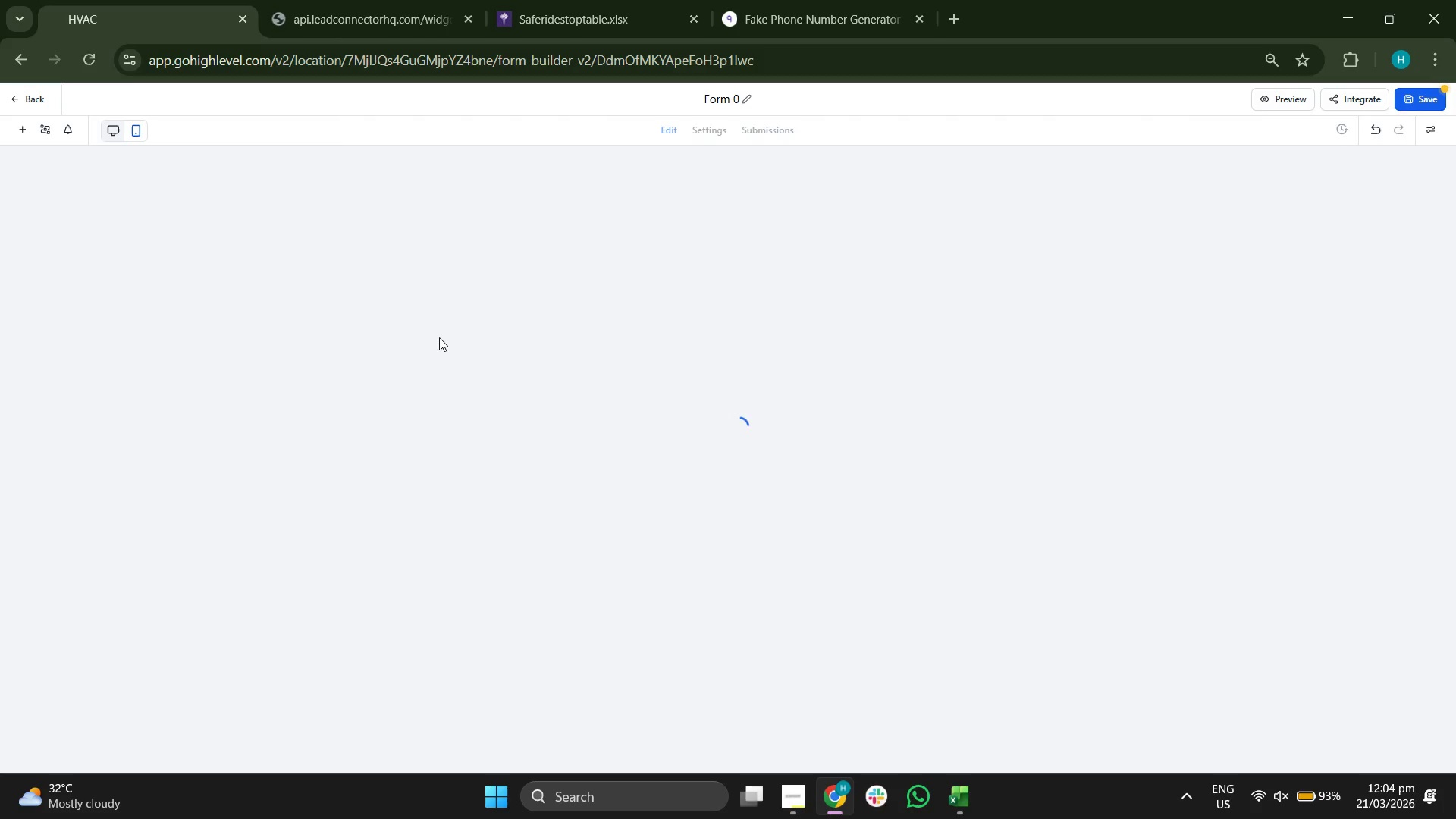 
left_click([720, 101])
 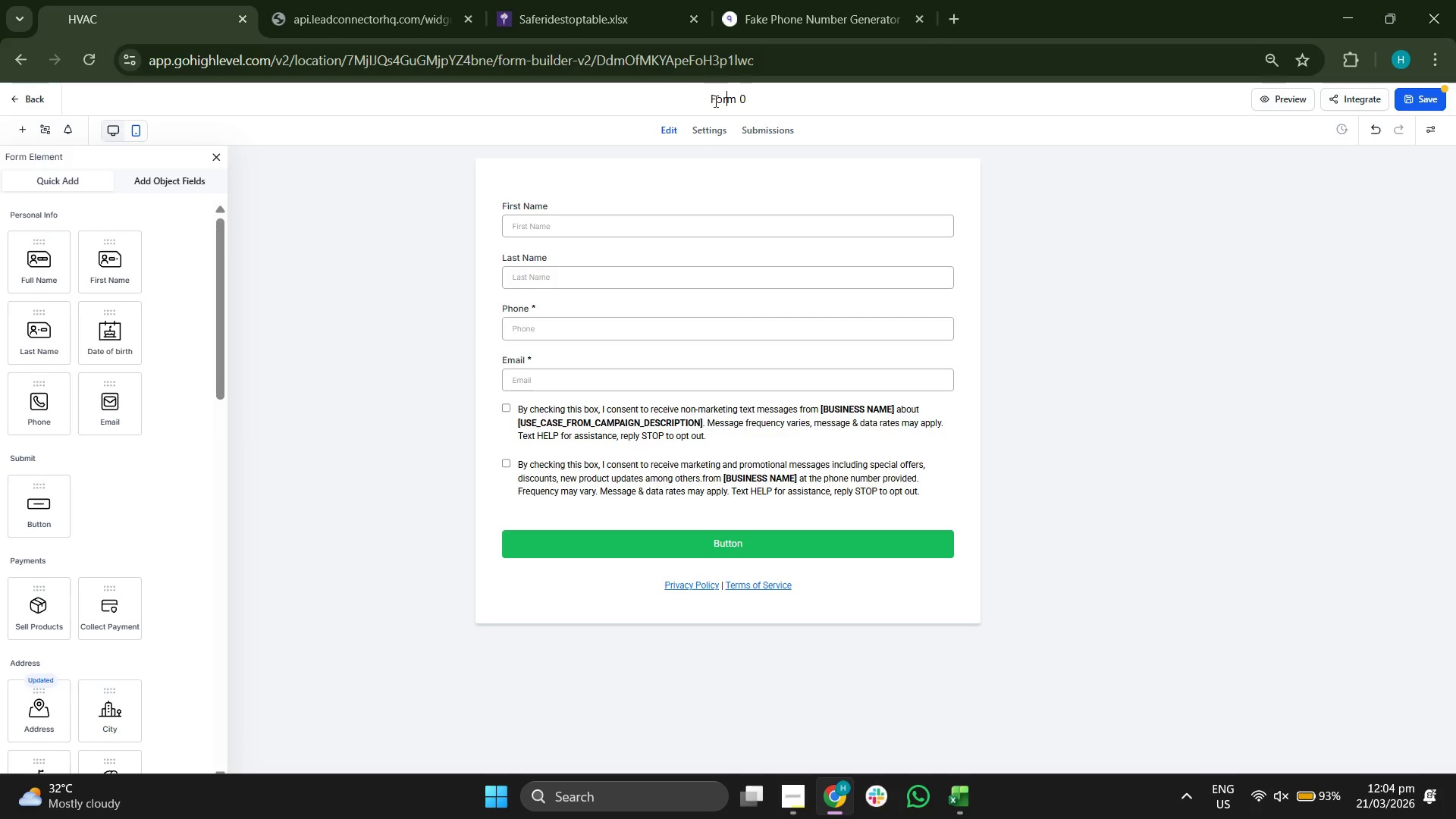 
left_click([711, 99])
 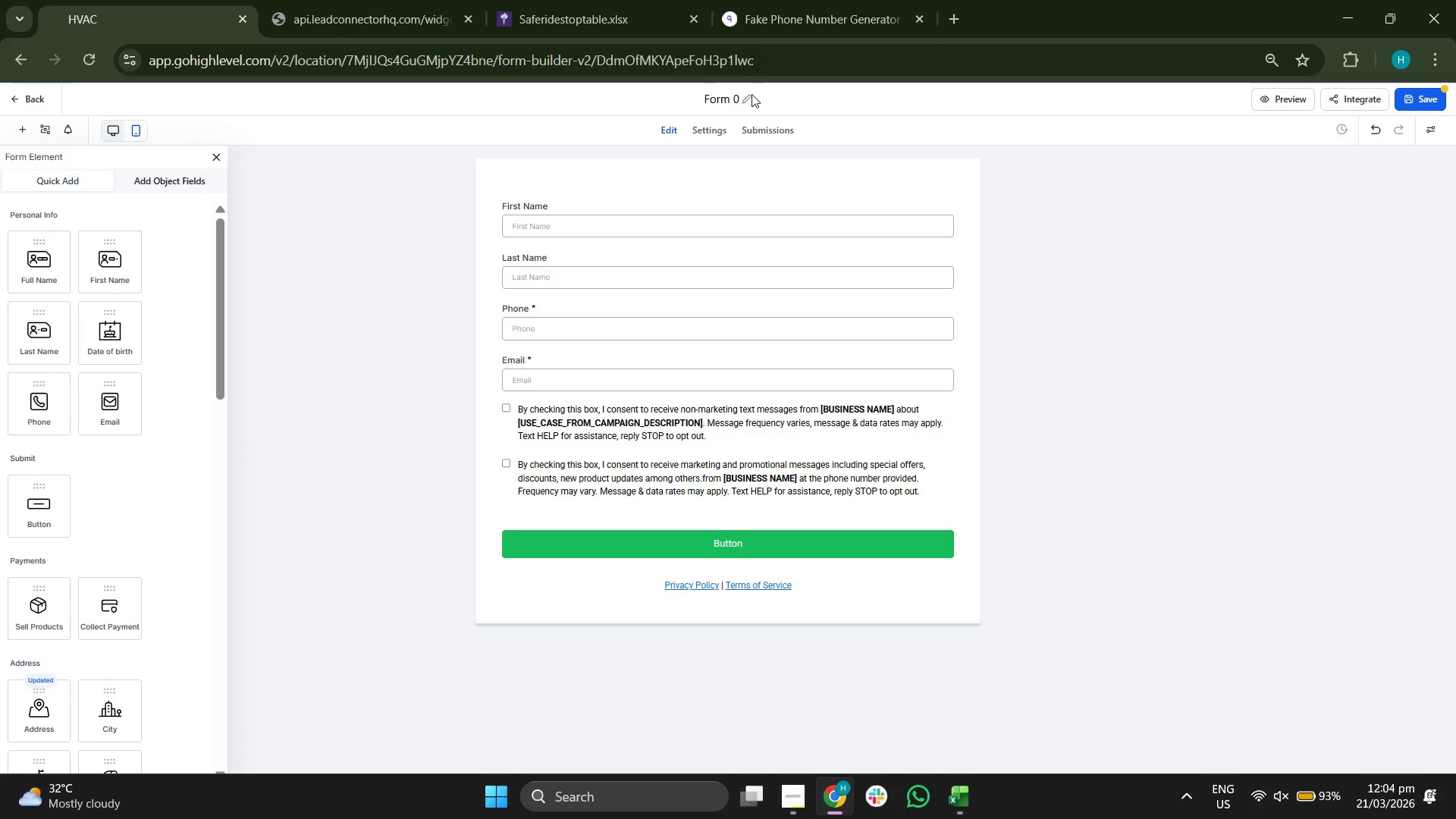 
double_click([736, 94])
 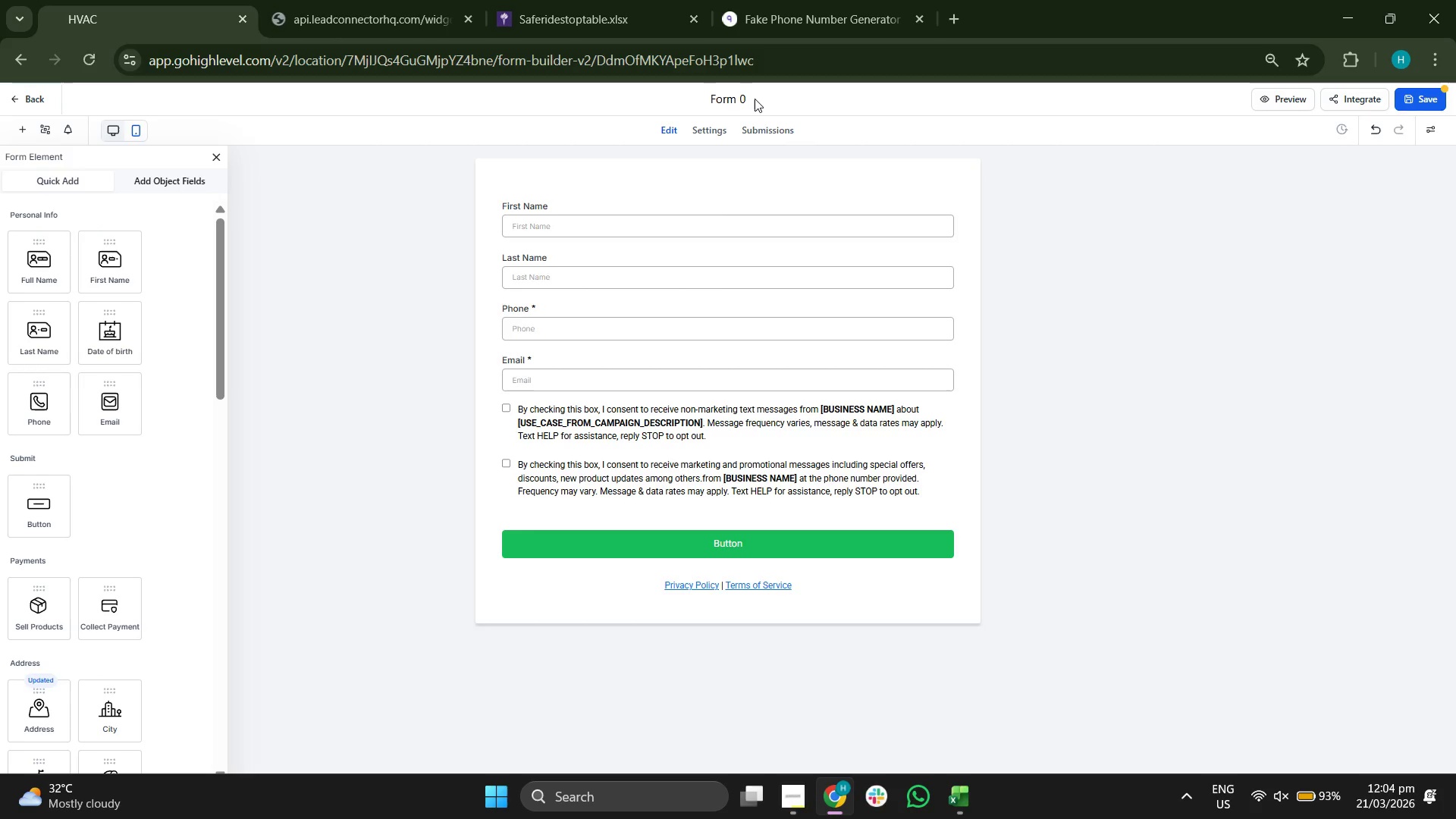 
key(Backspace)
 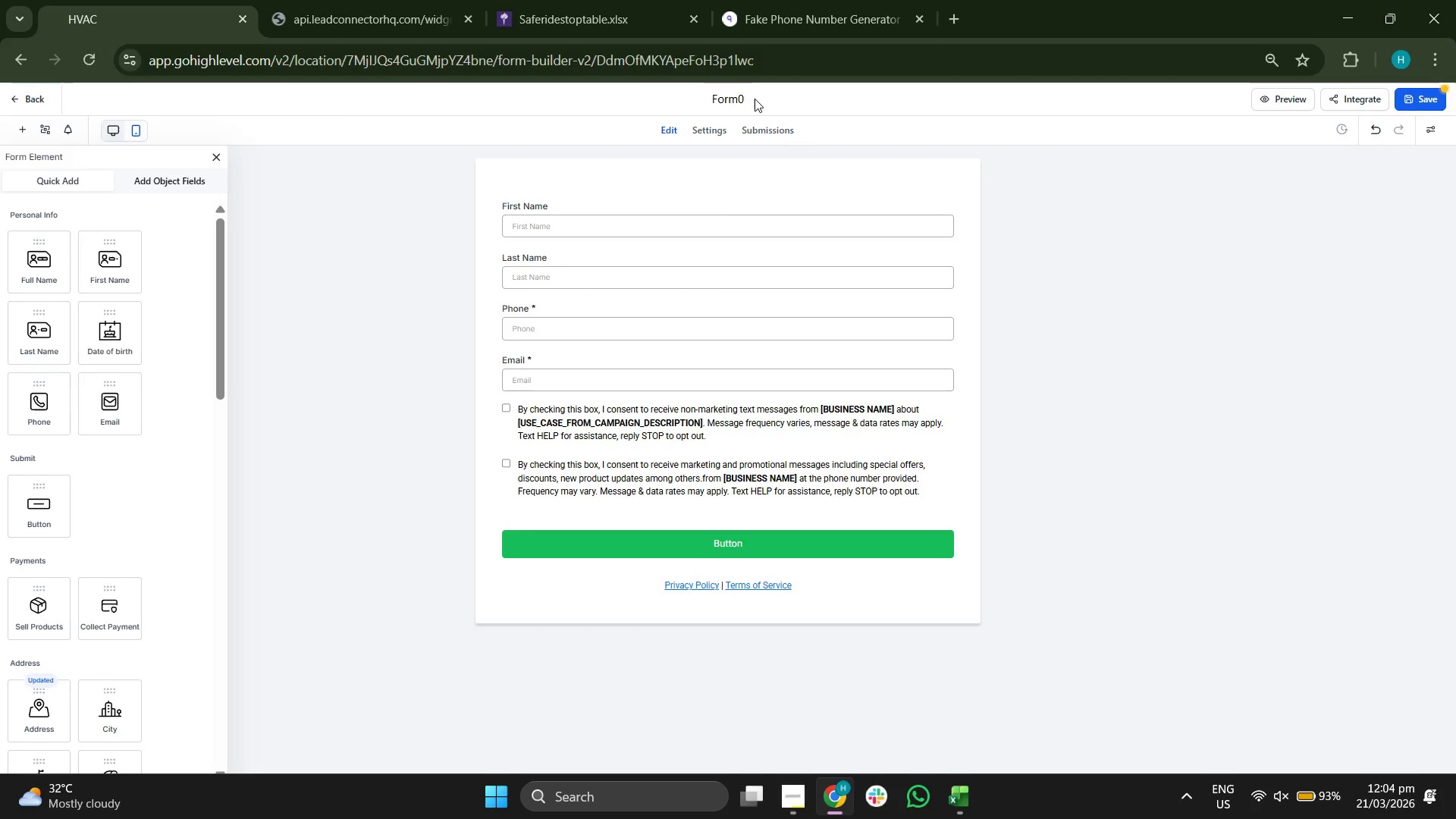 
key(ArrowRight)
 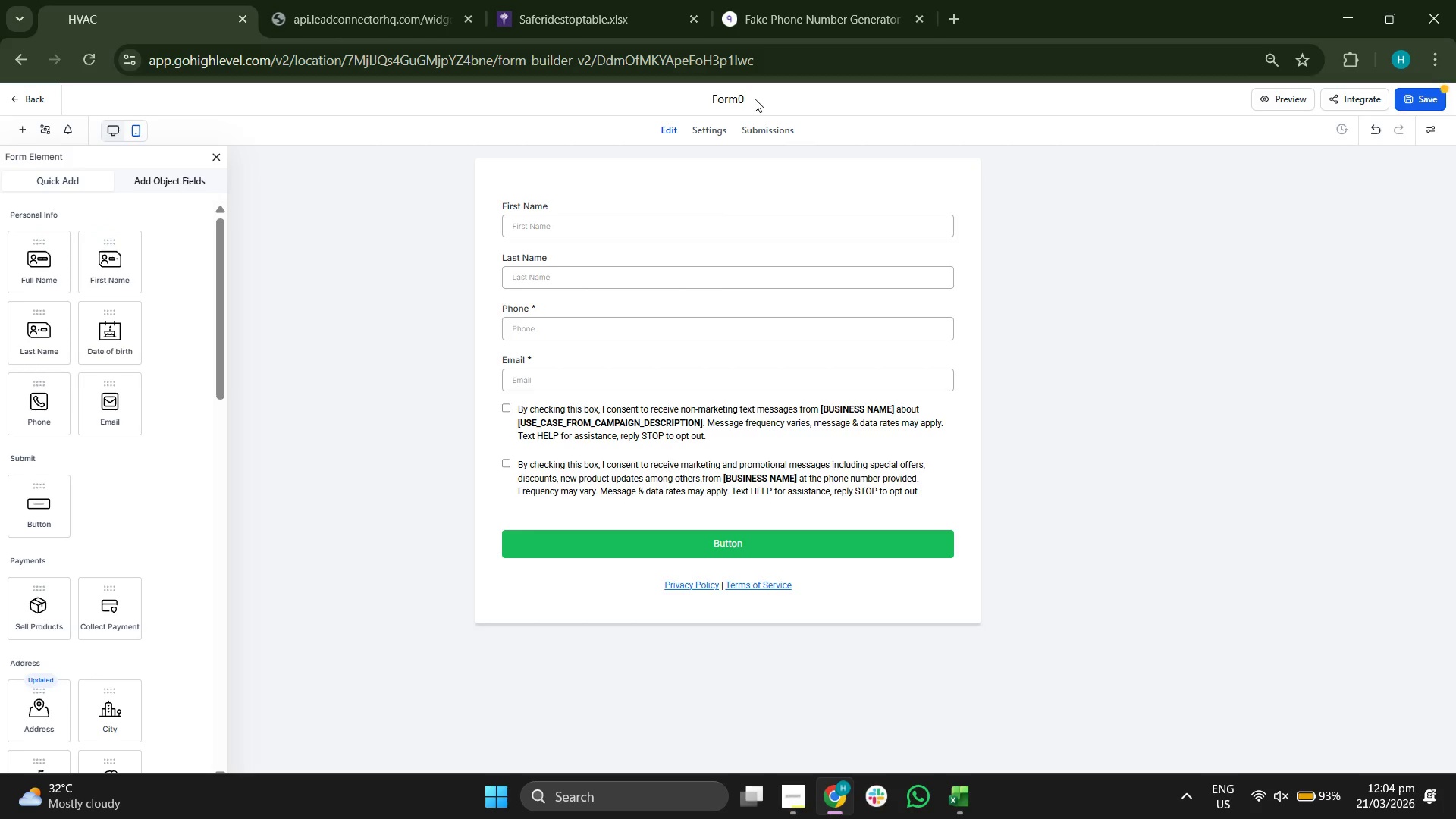 
key(Backspace)
 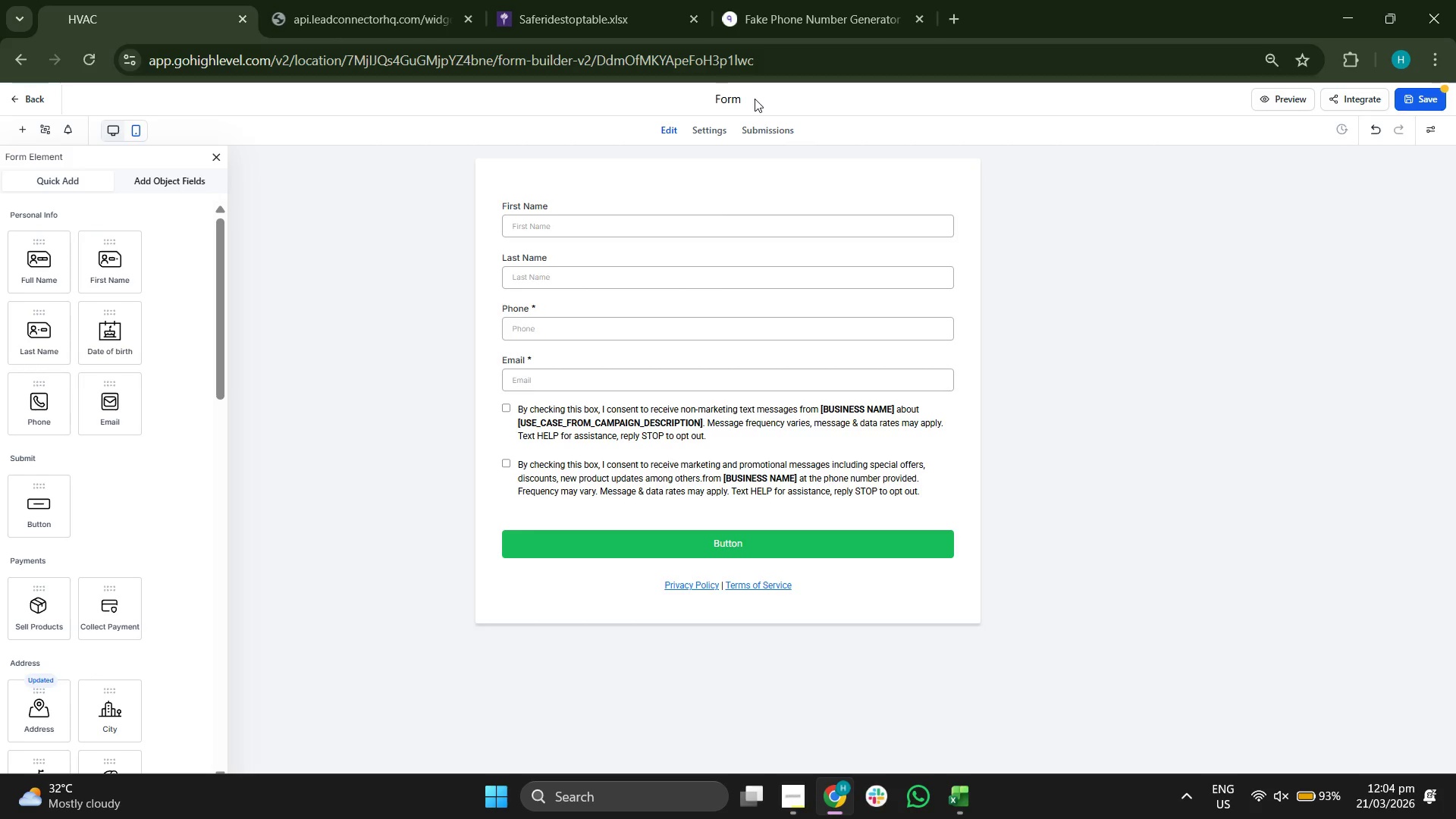 
key(ArrowLeft)
 